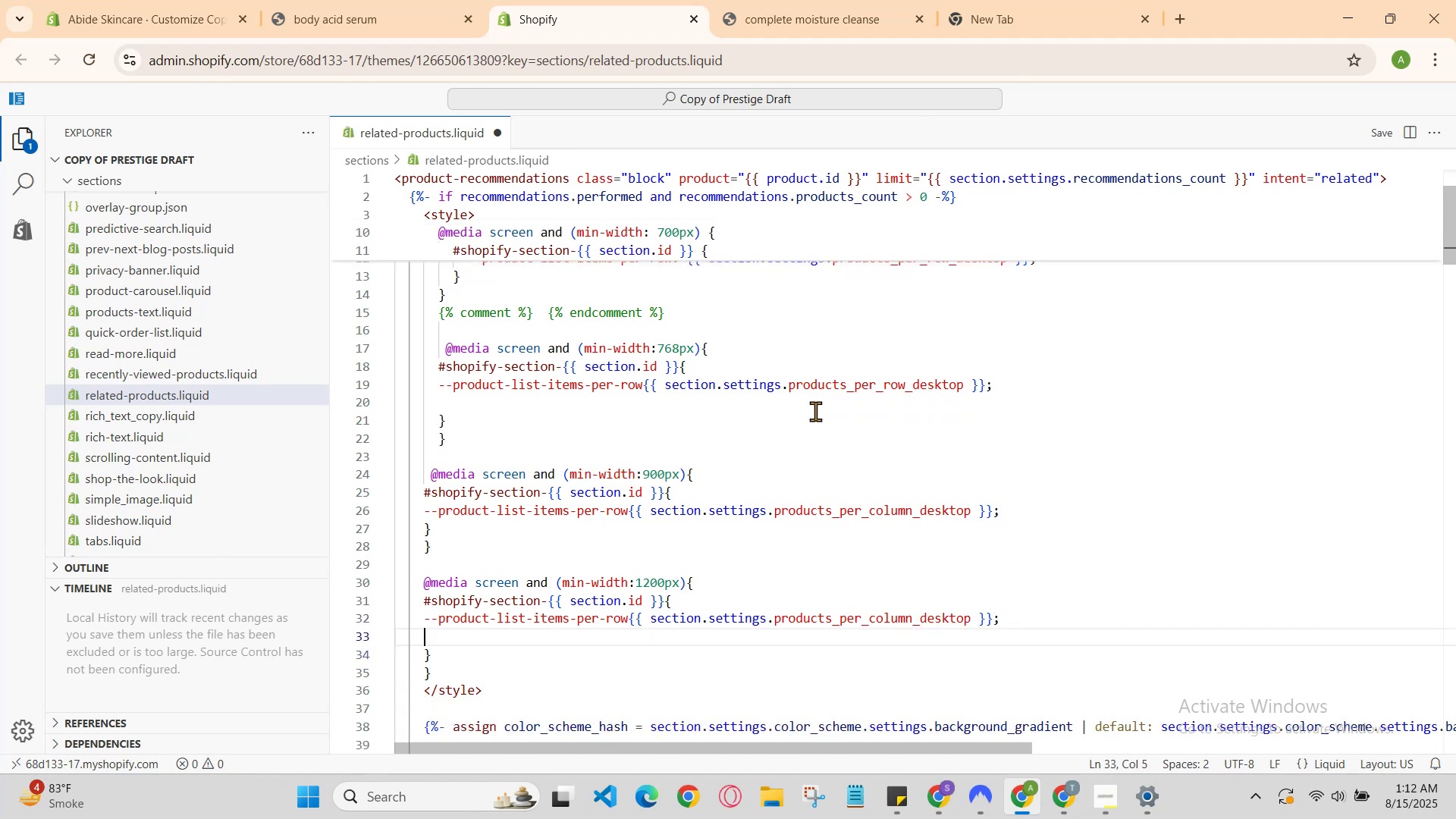 
key(ArrowDown)
 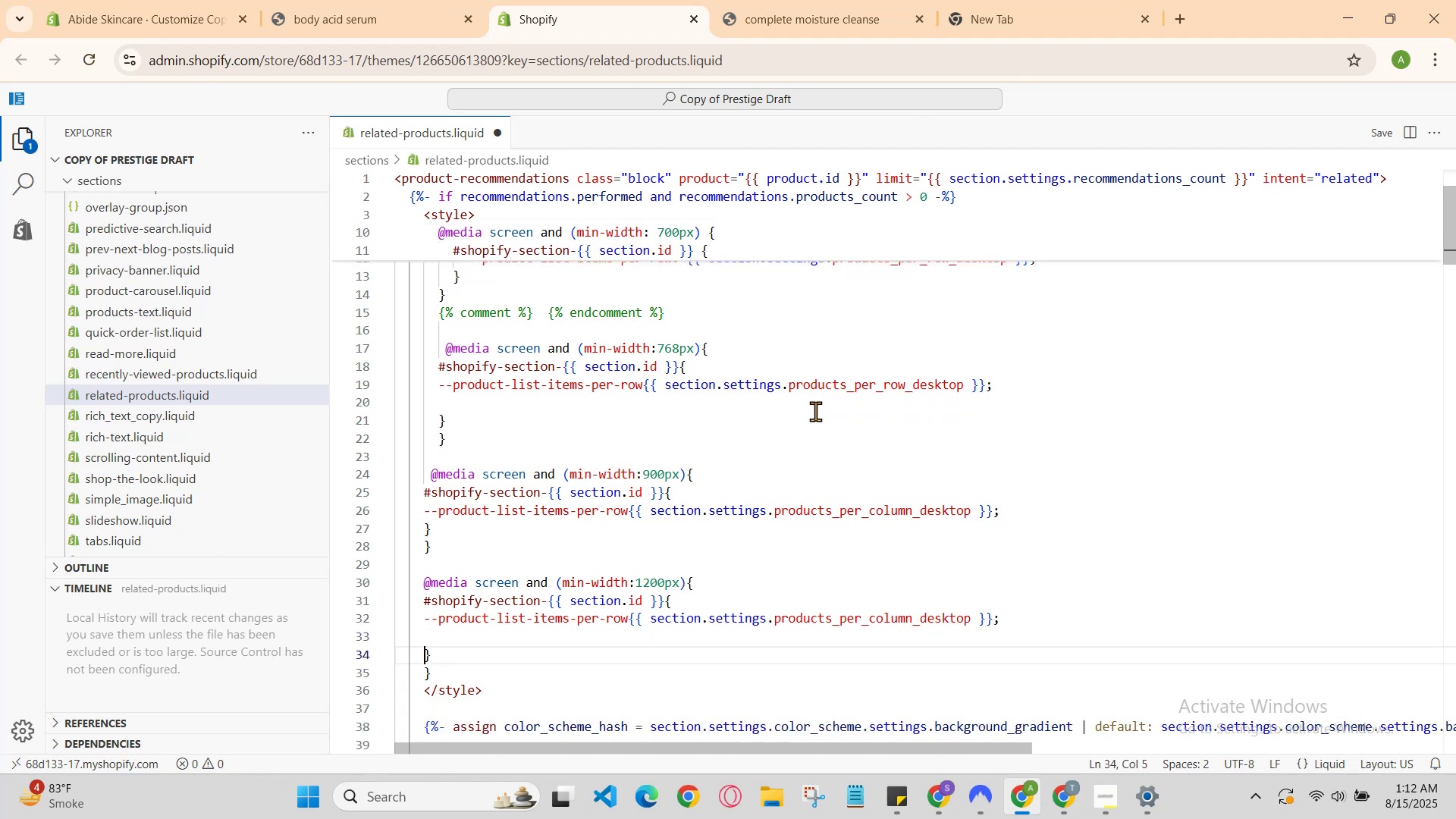 
key(ArrowDown)
 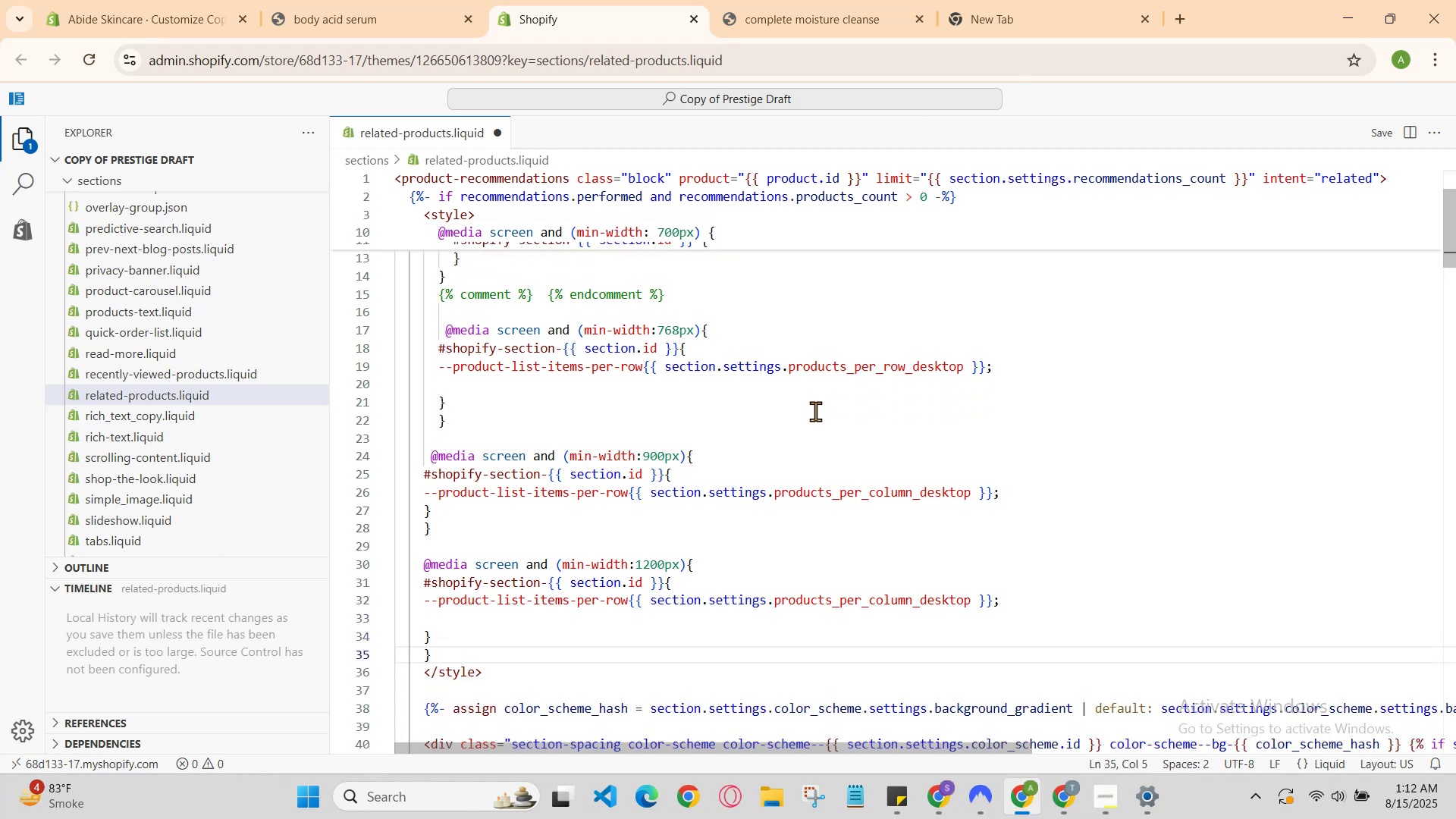 
key(ArrowRight)
 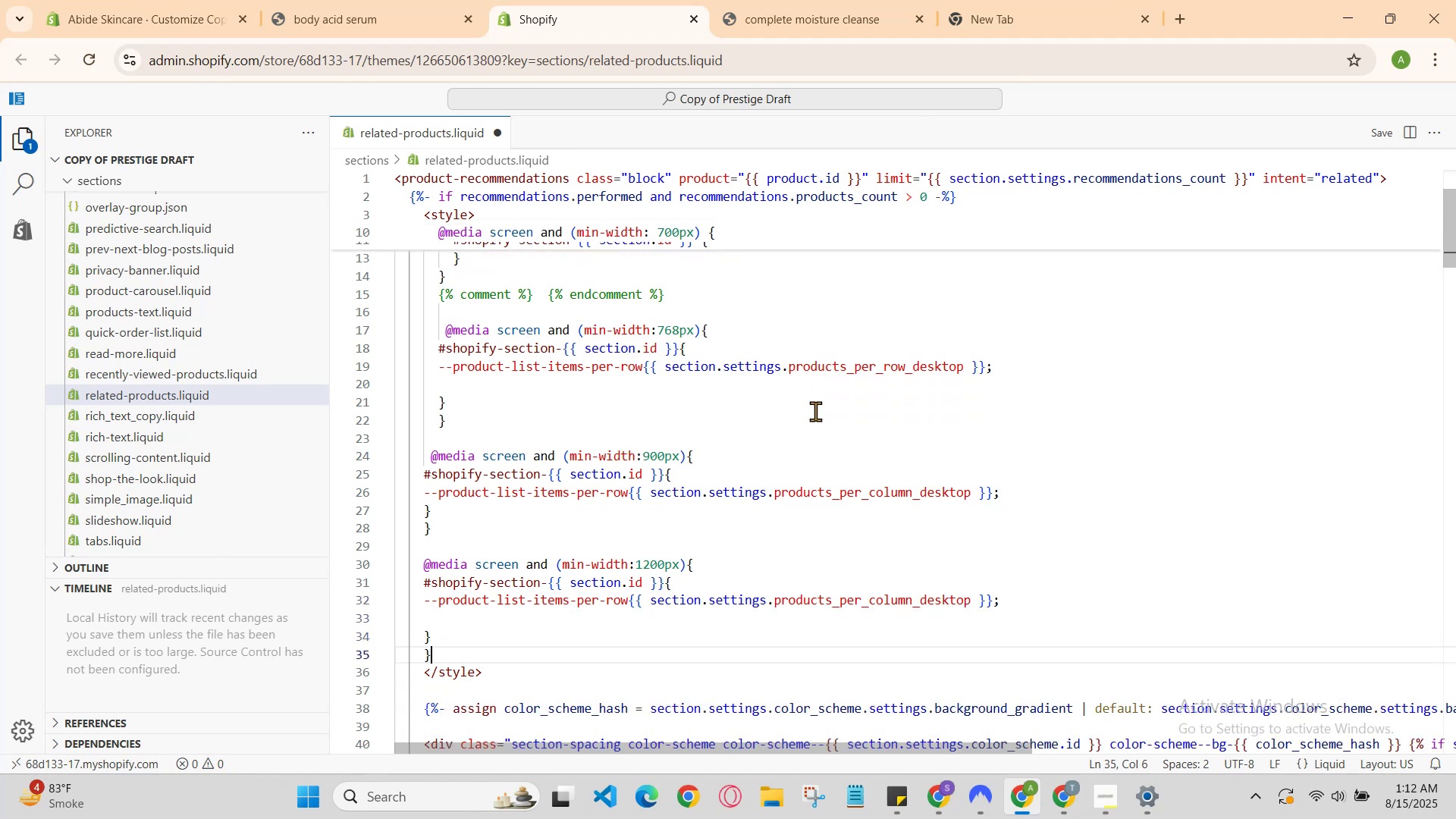 
key(Enter)
 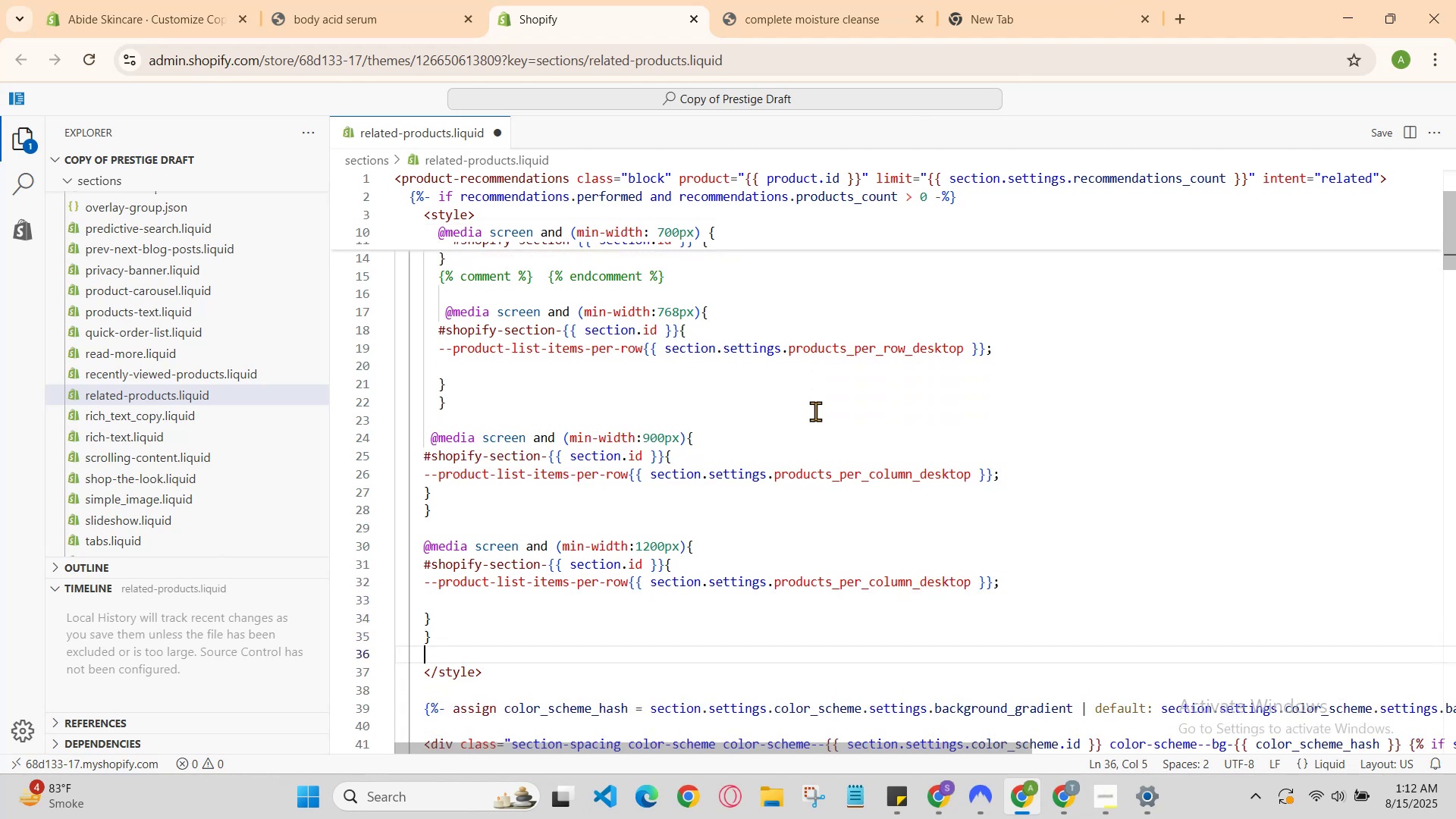 
key(Enter)
 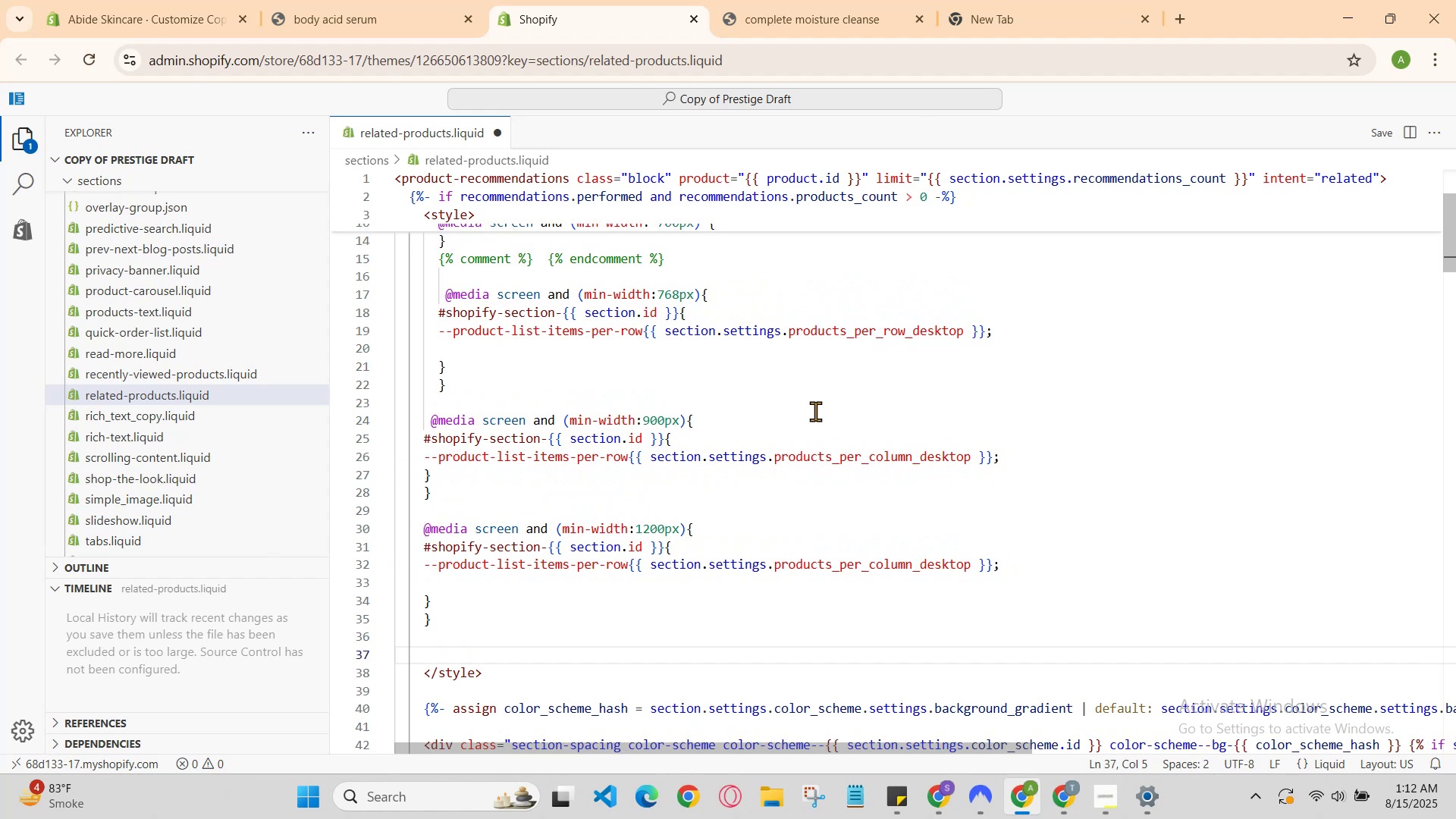 
key(Backspace)
 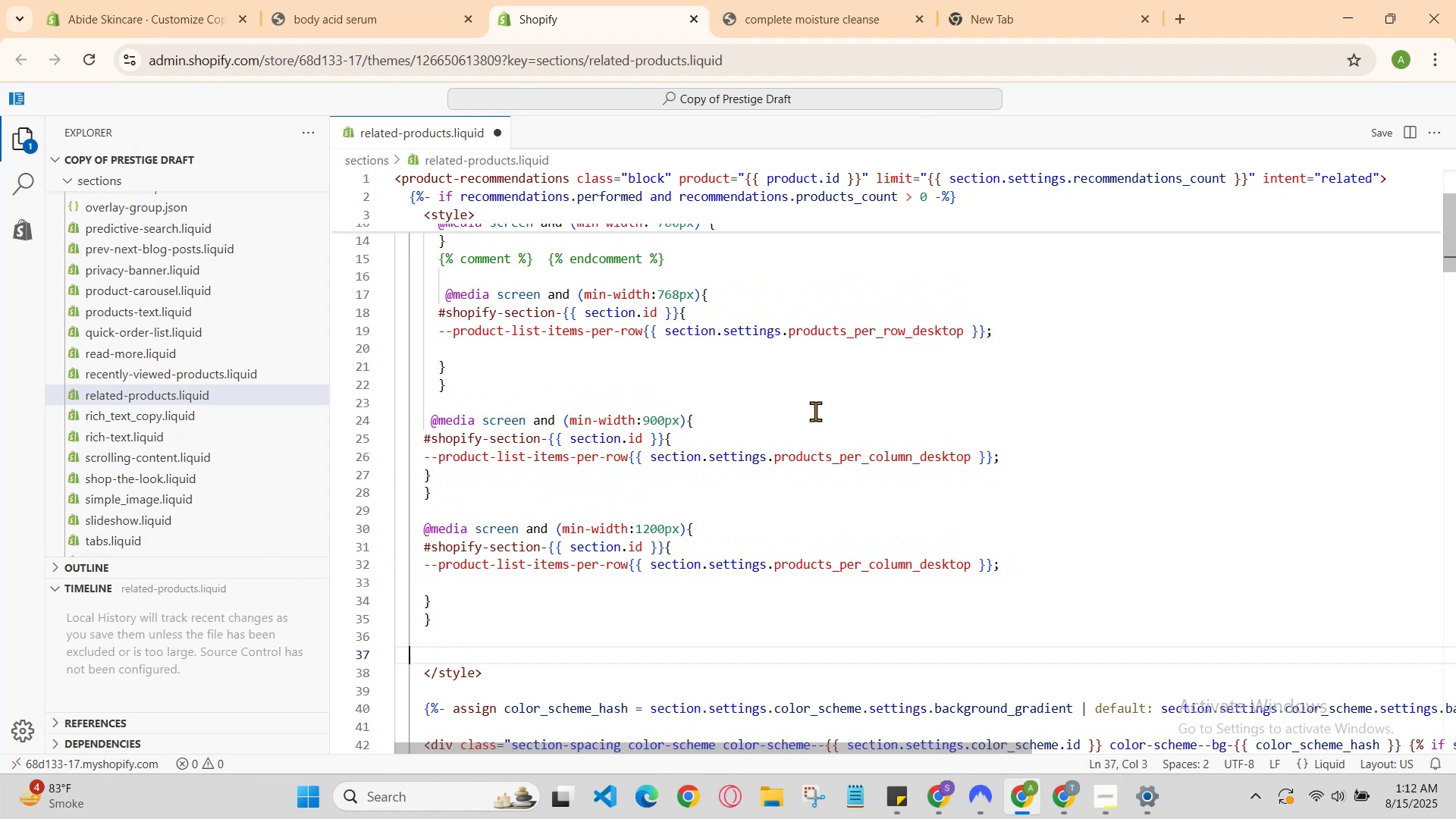 
key(Control+A)
 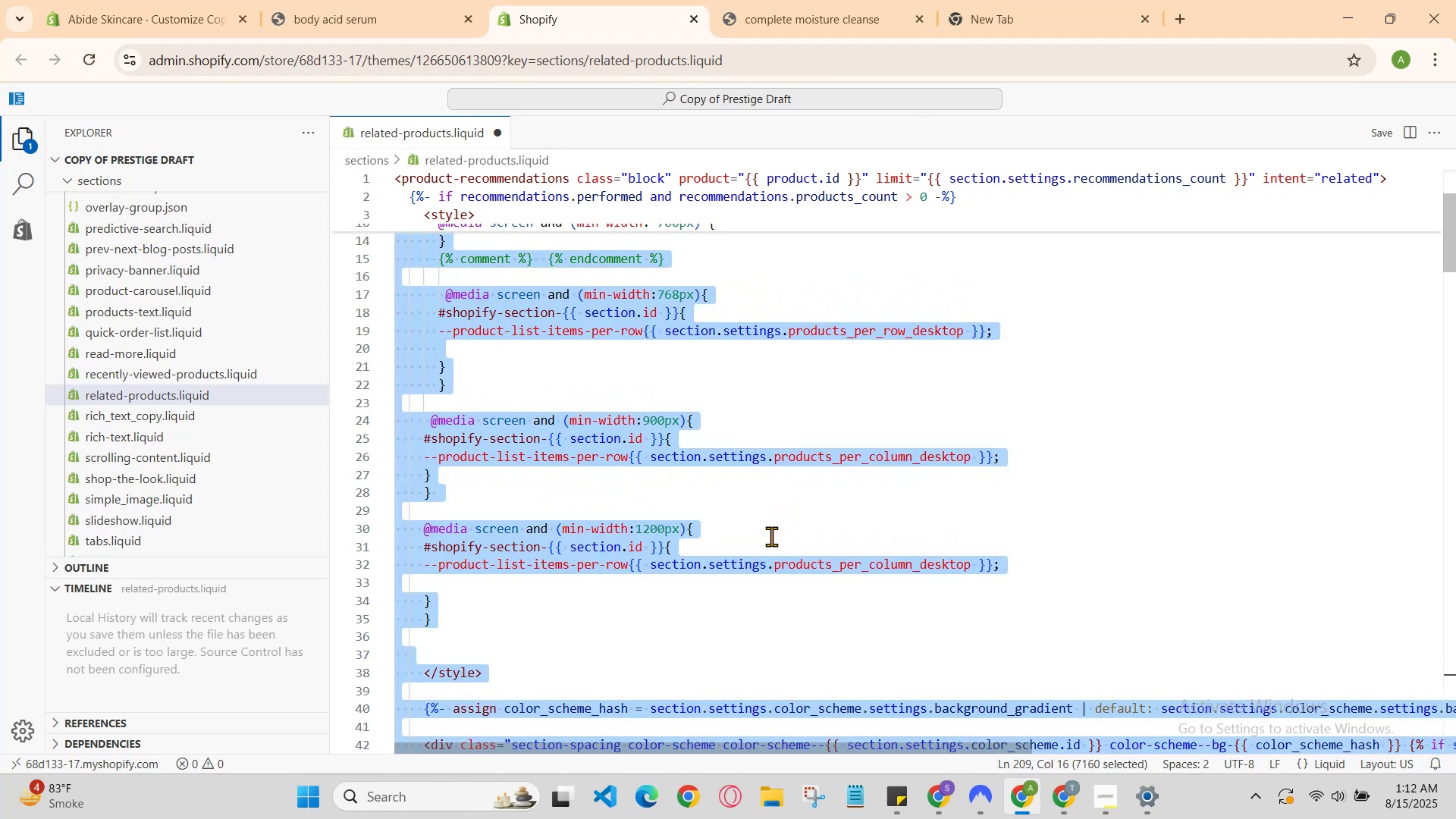 
left_click([759, 576])
 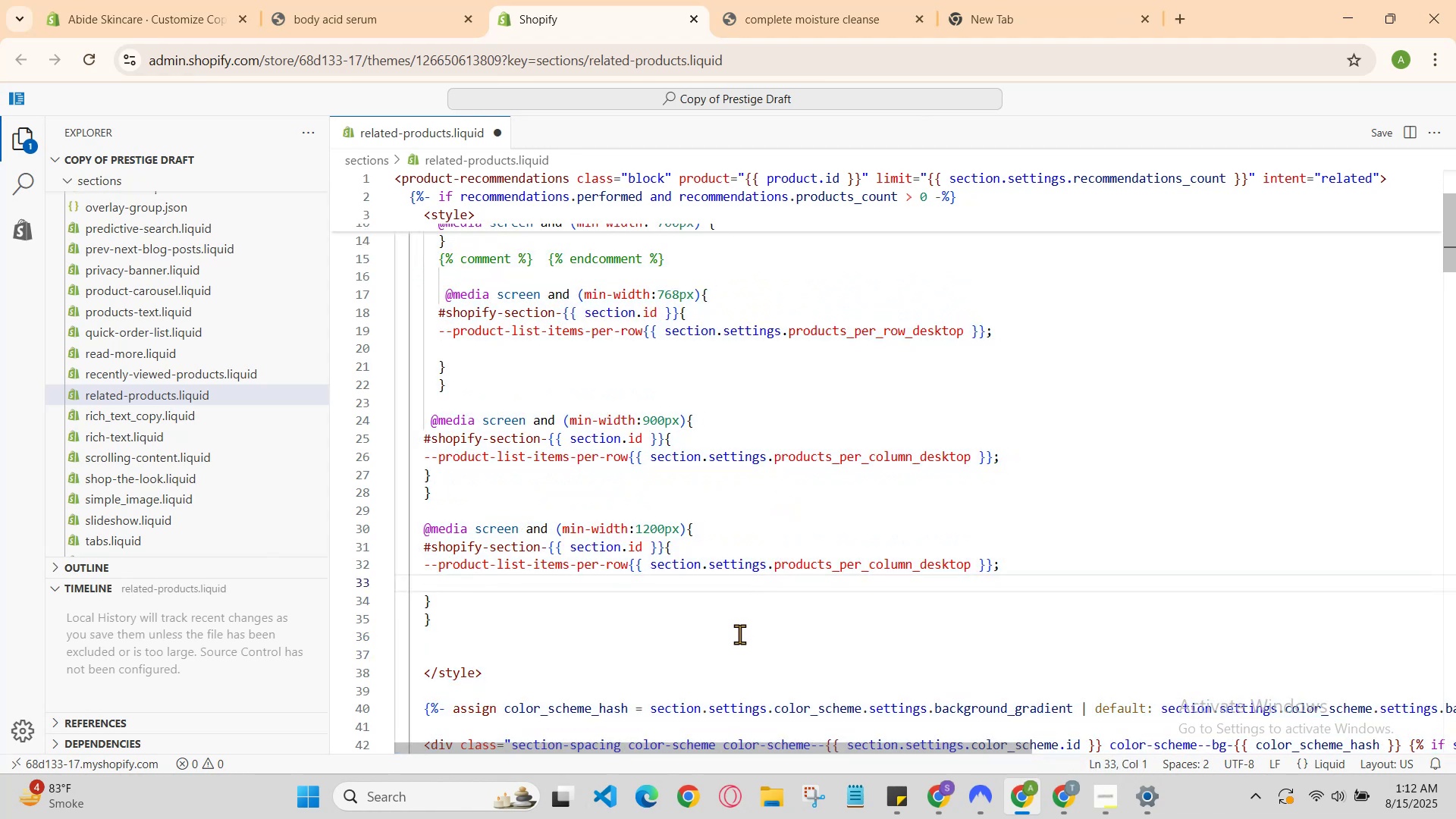 
left_click([739, 634])
 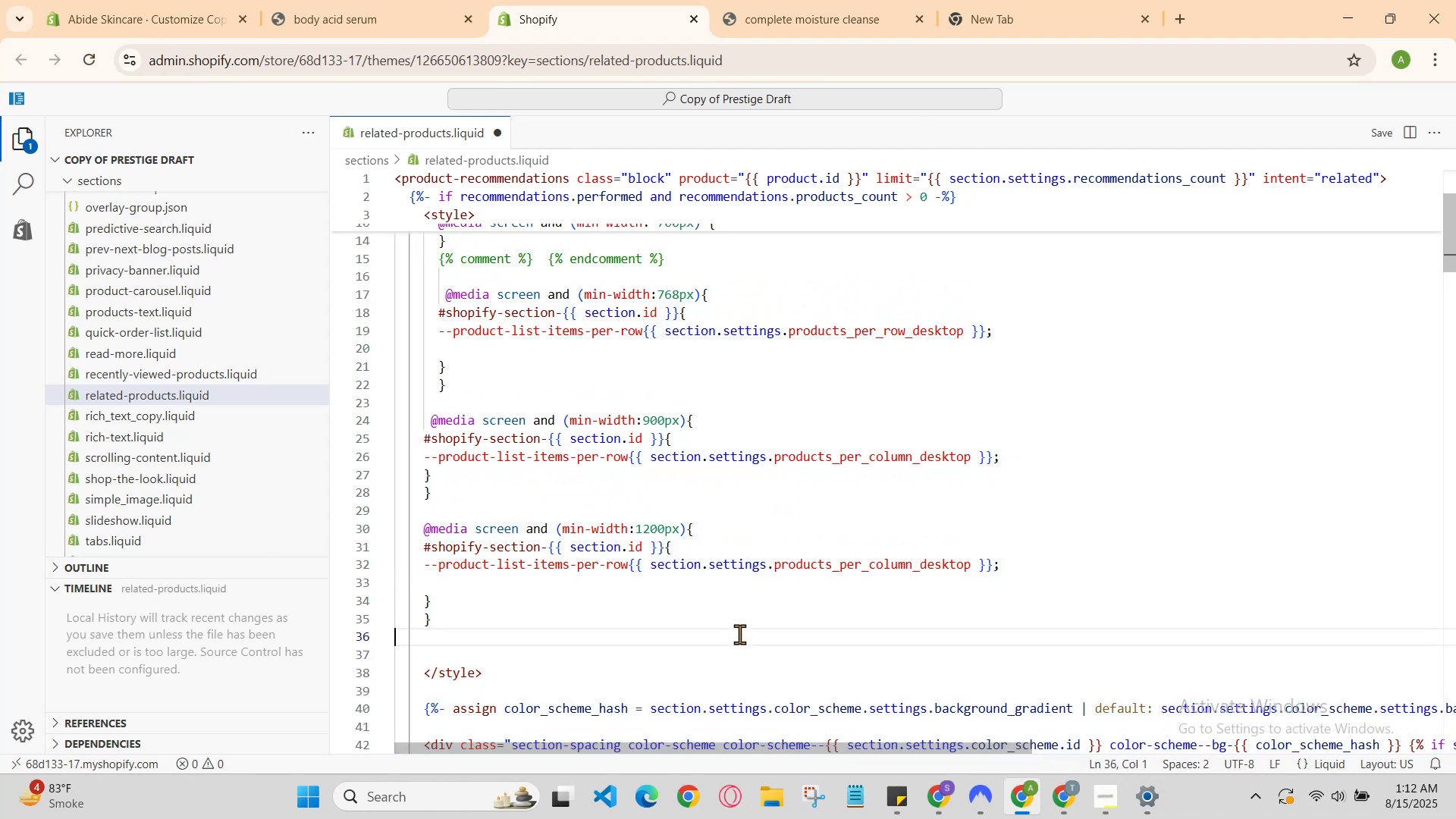 
key(Control+S)
 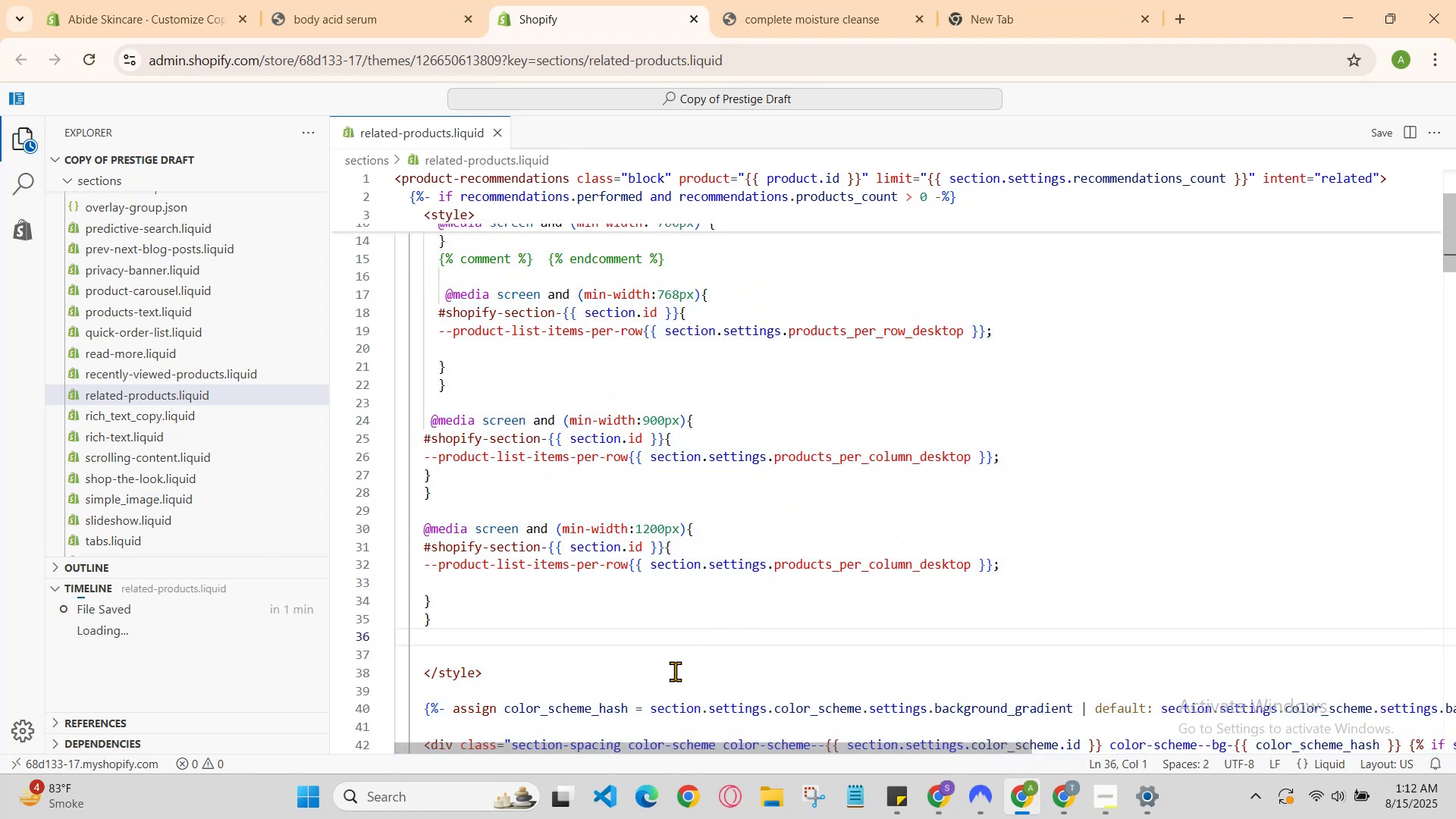 
left_click([654, 673])
 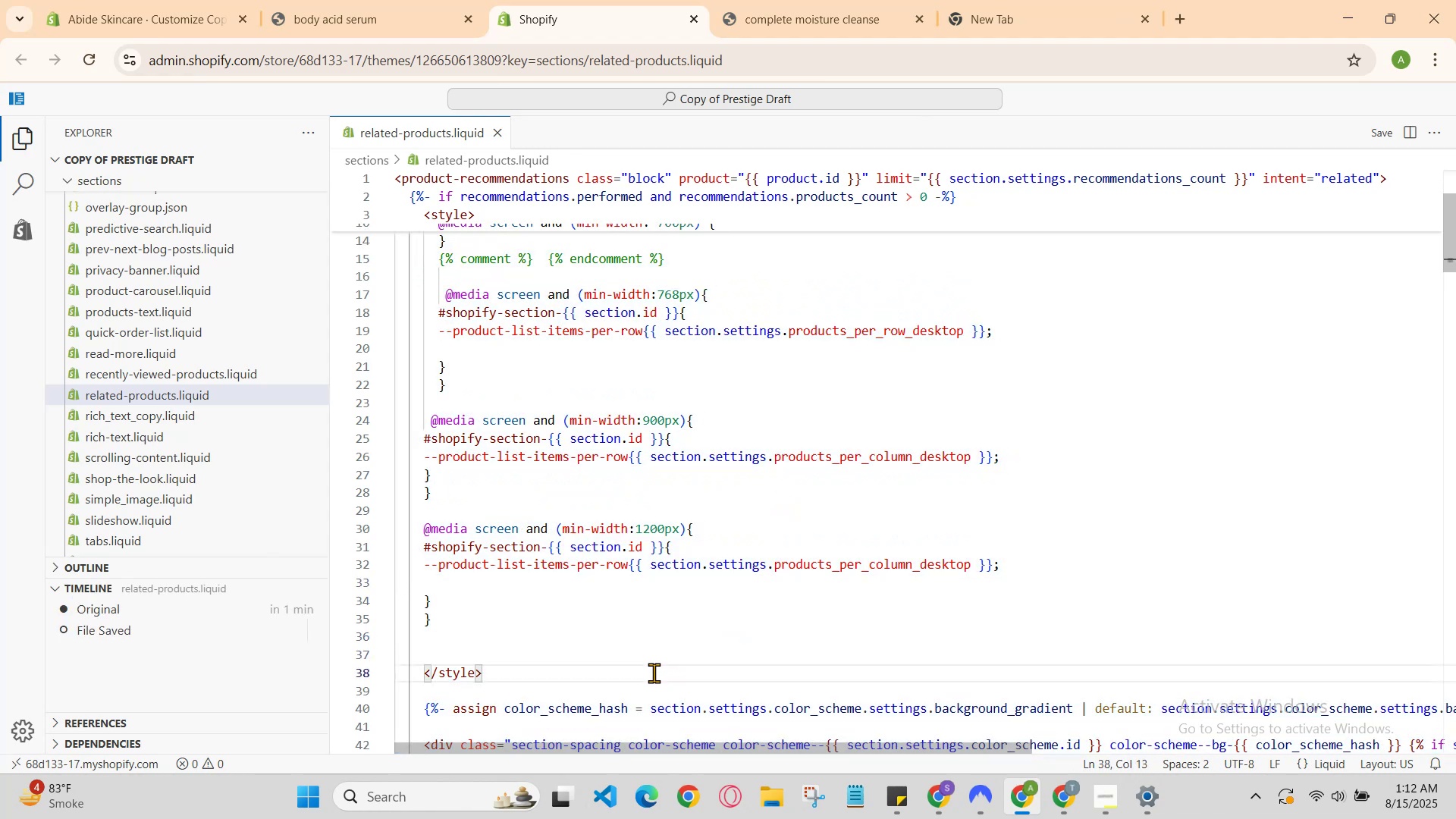 
key(Backspace)
 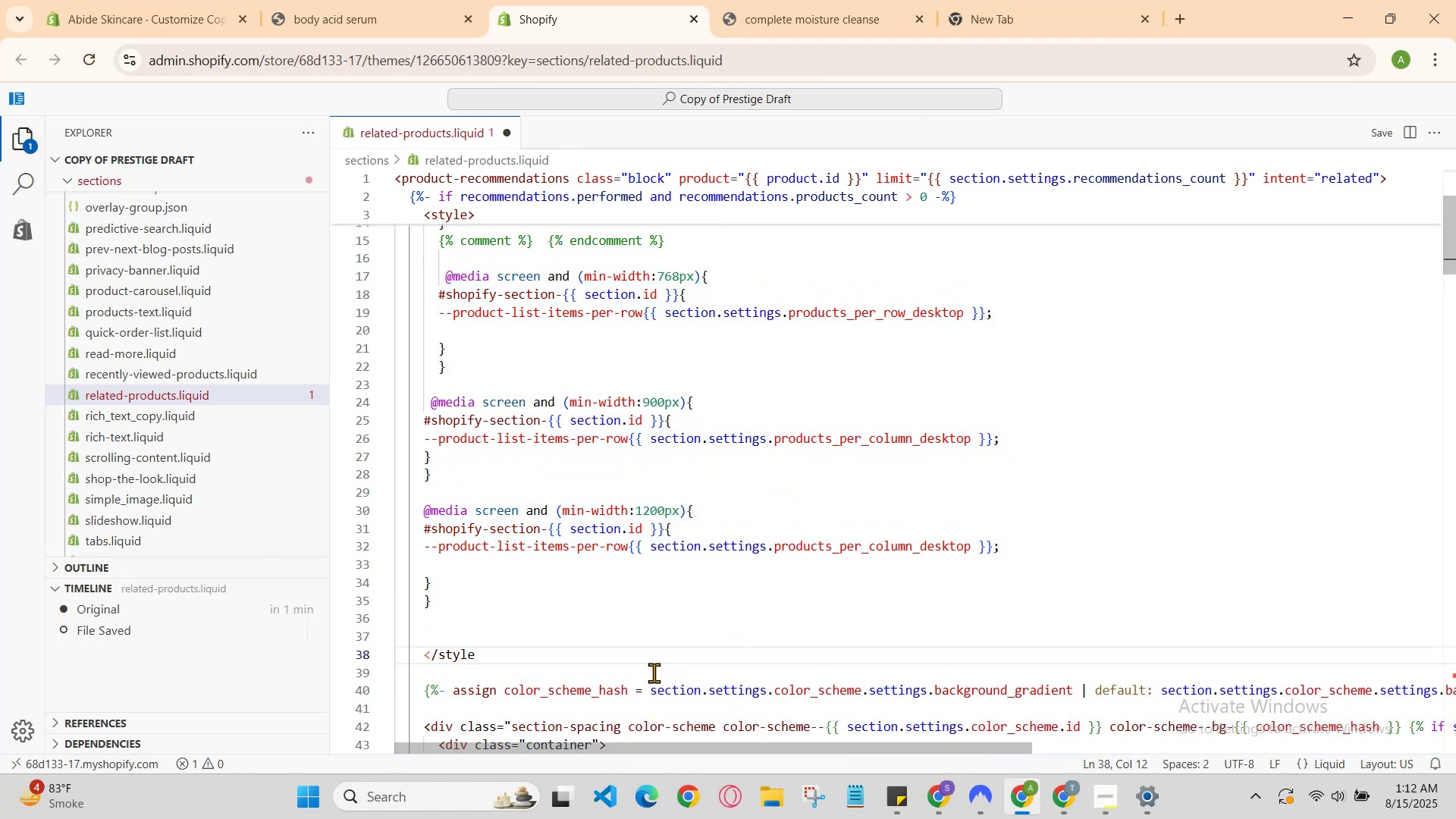 
key(Shift+Period)
 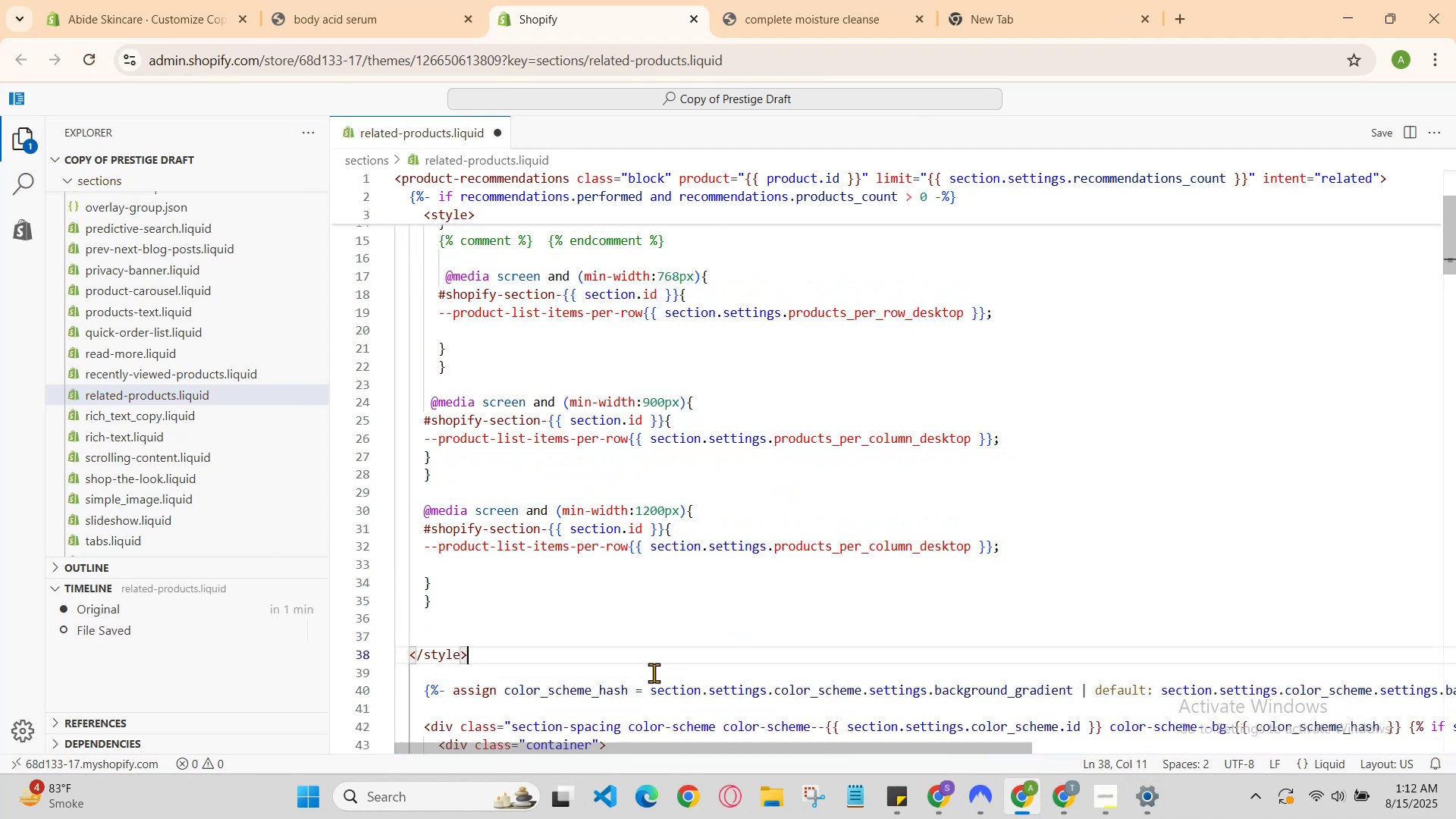 
key(ArrowUp)
 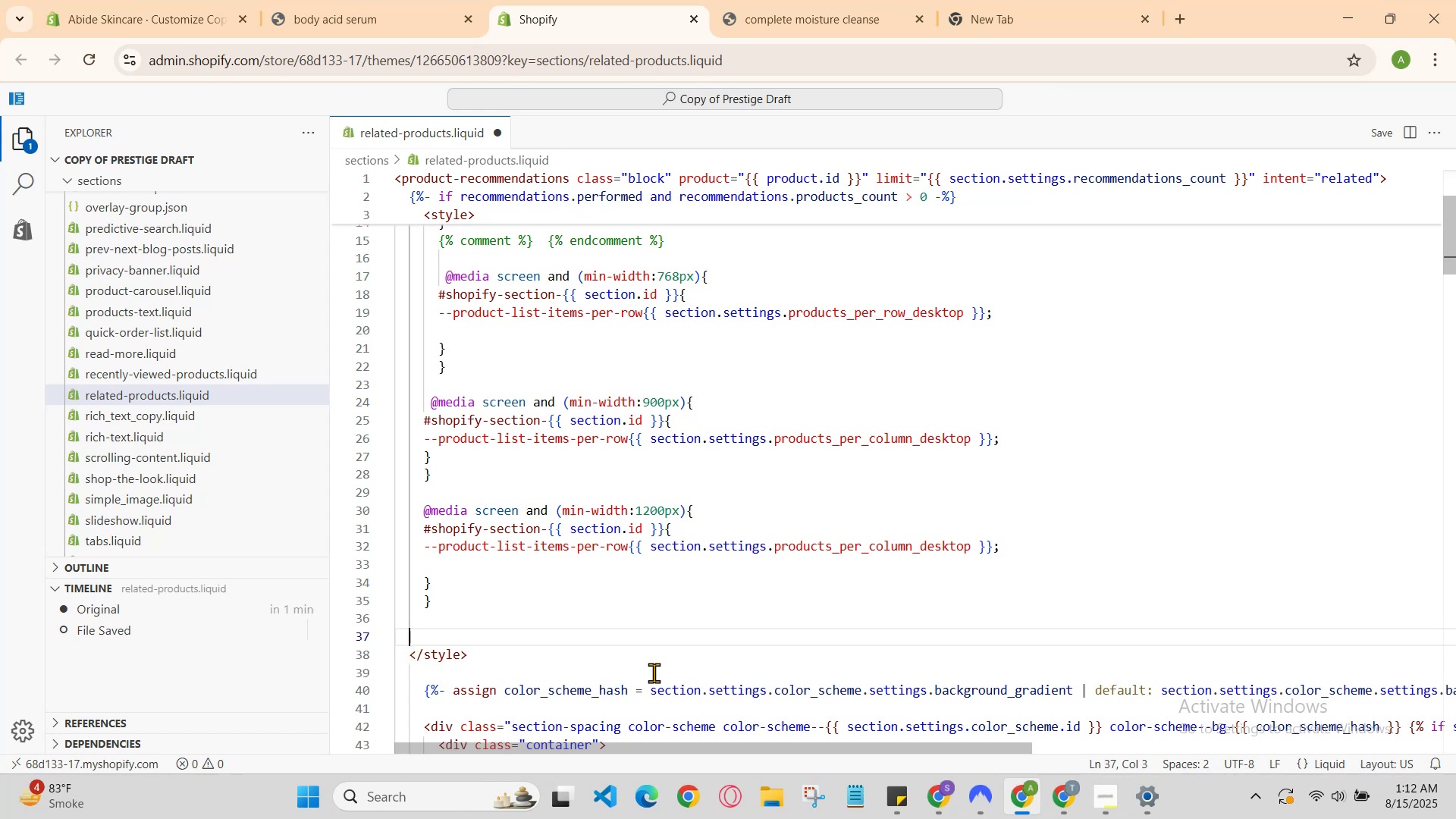 
key(ArrowUp)
 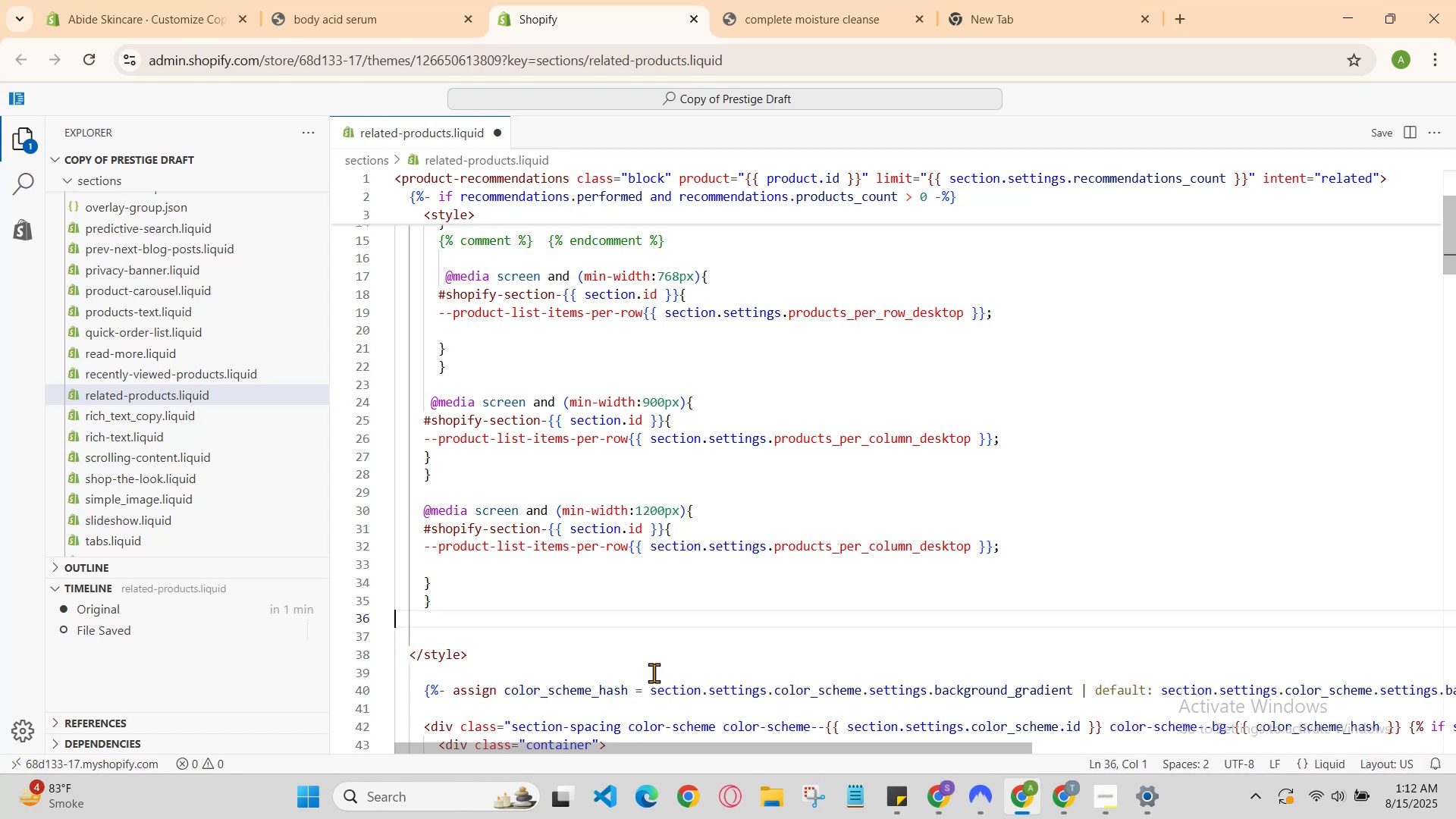 
key(ArrowRight)
 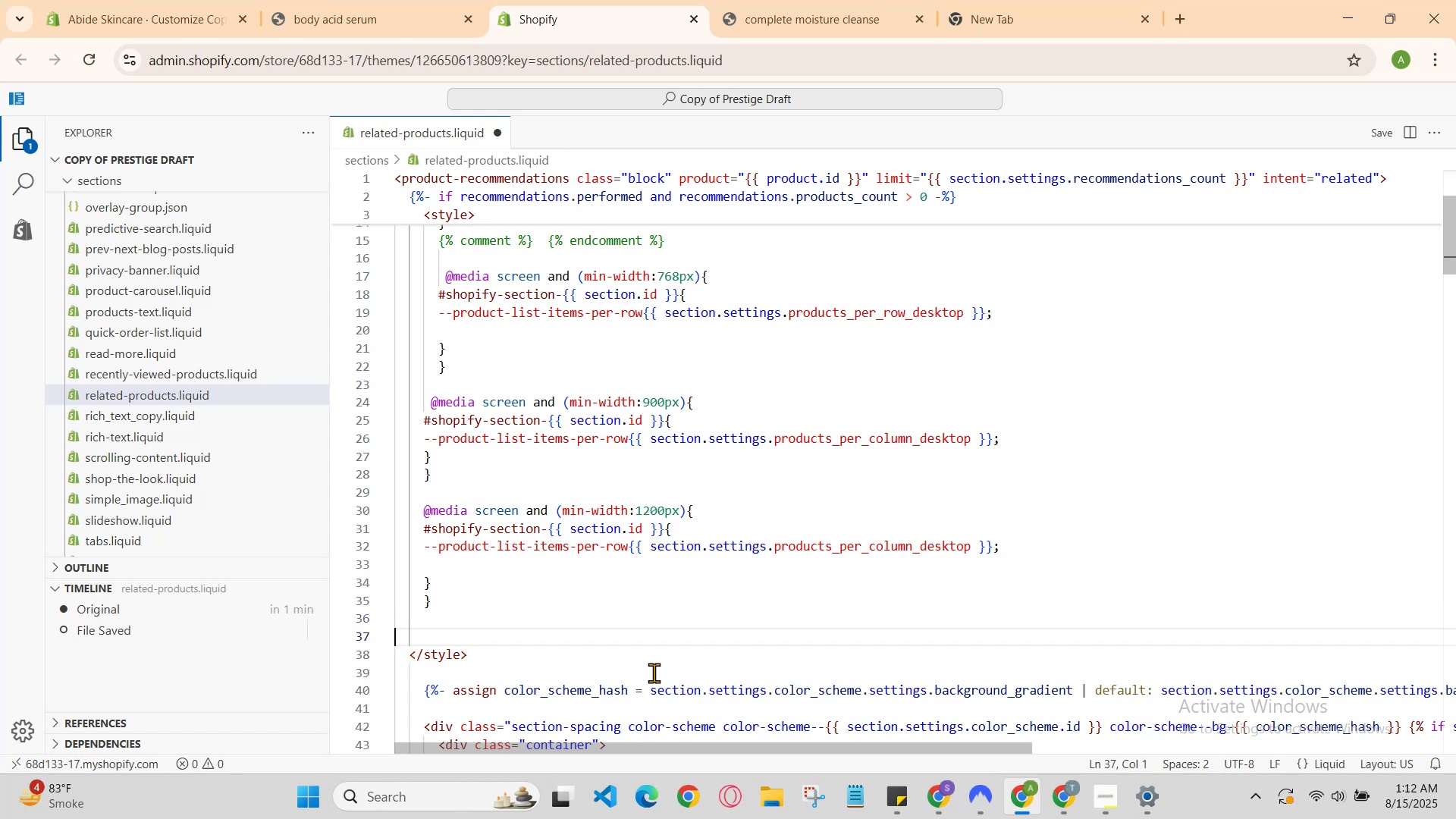 
key(Space)
 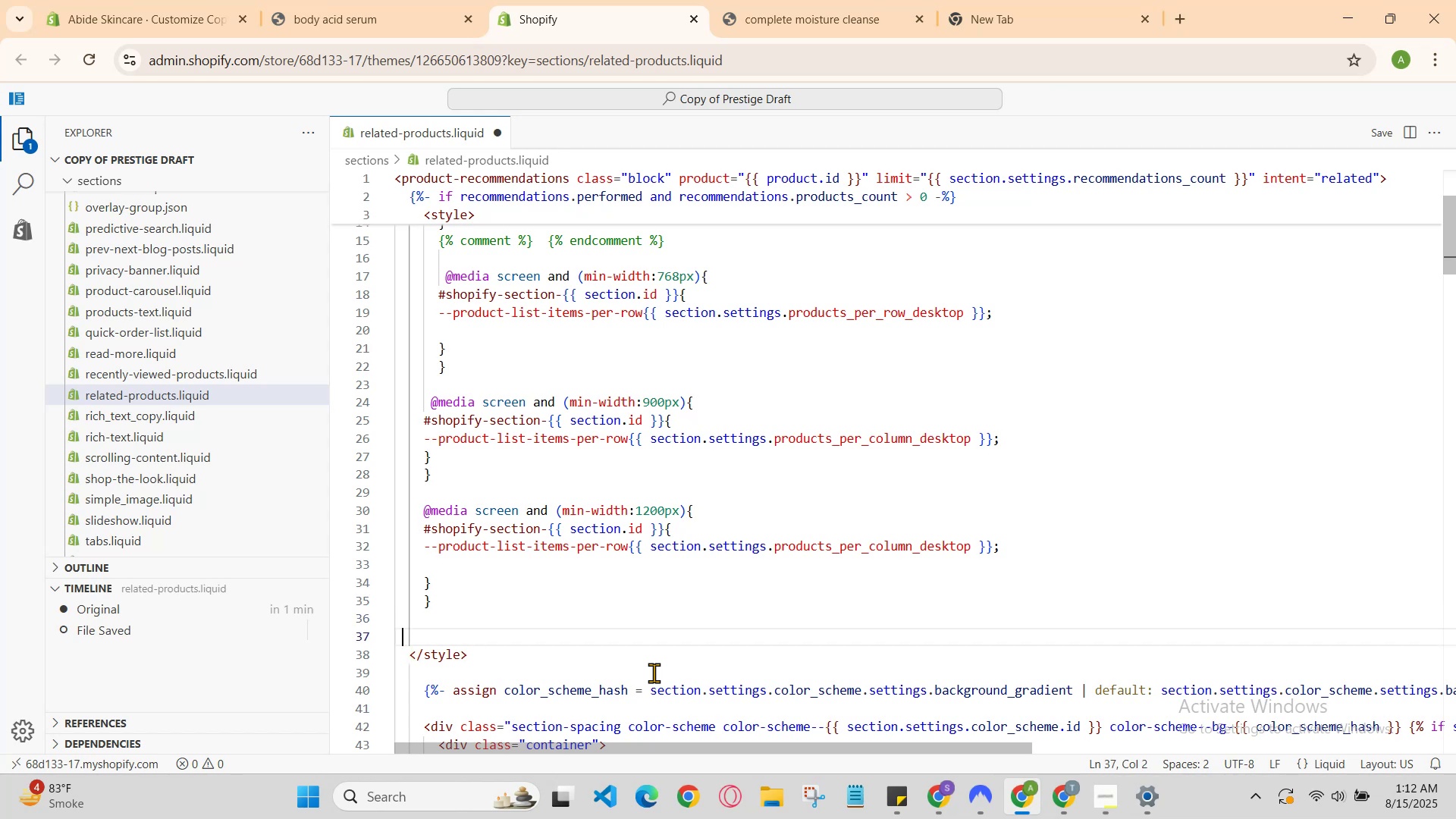 
key(Space)
 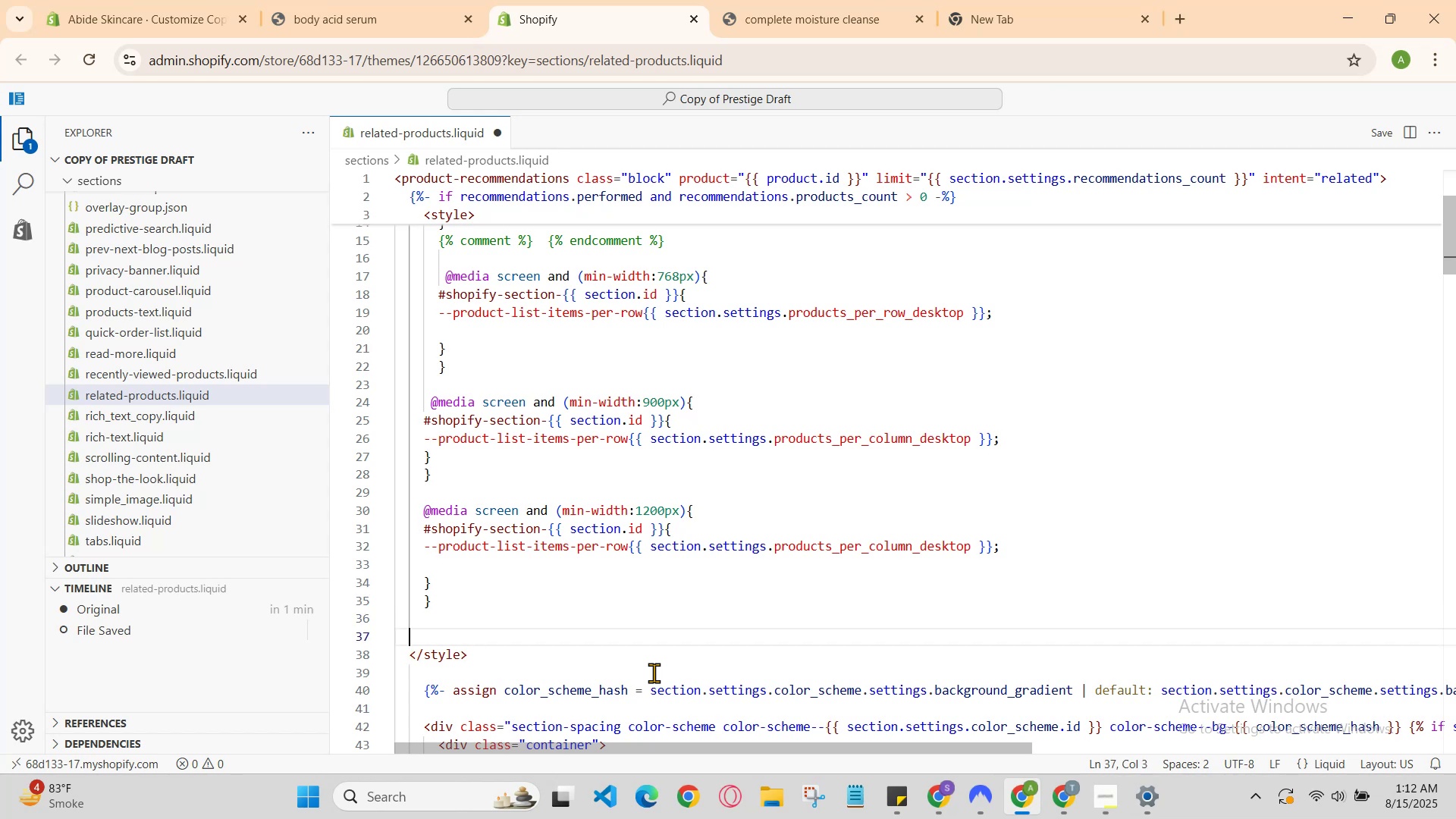 
key(Space)
 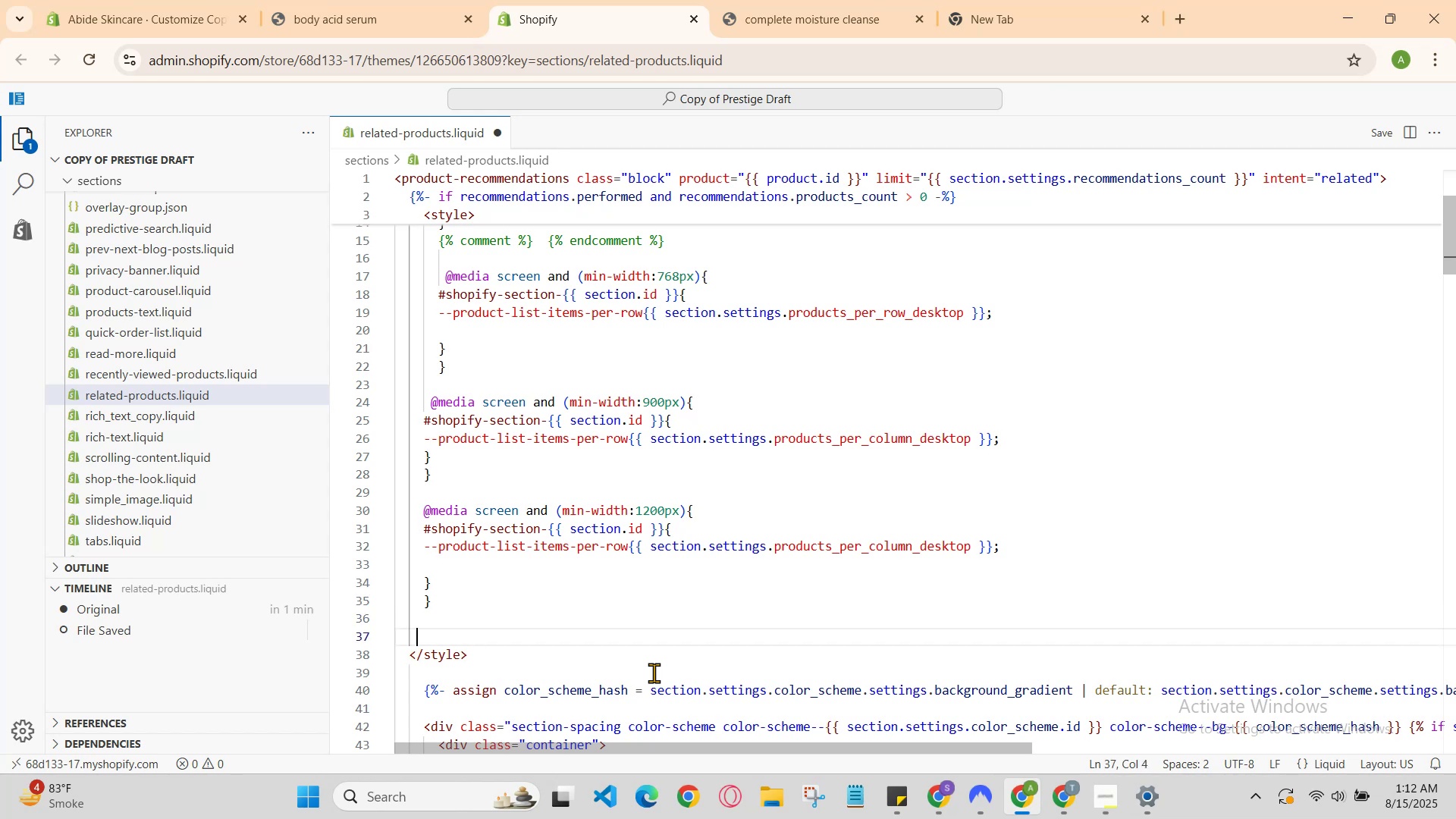 
key(ArrowUp)
 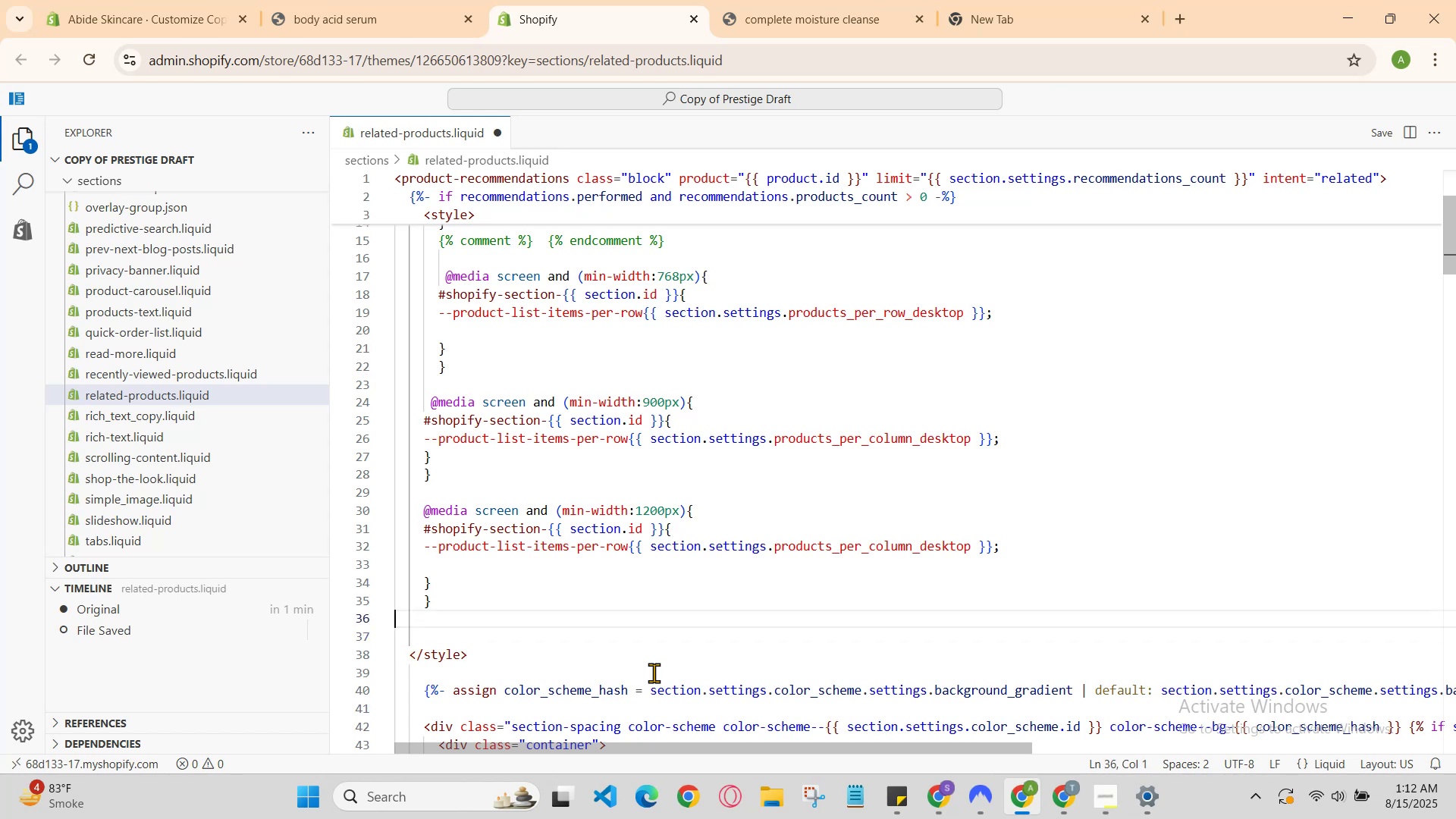 
type(   @media screen and (min )
key(Backspace)
type(-e)
key(Backspace)
type(i)
key(Backspace)
type(width:1600px)
 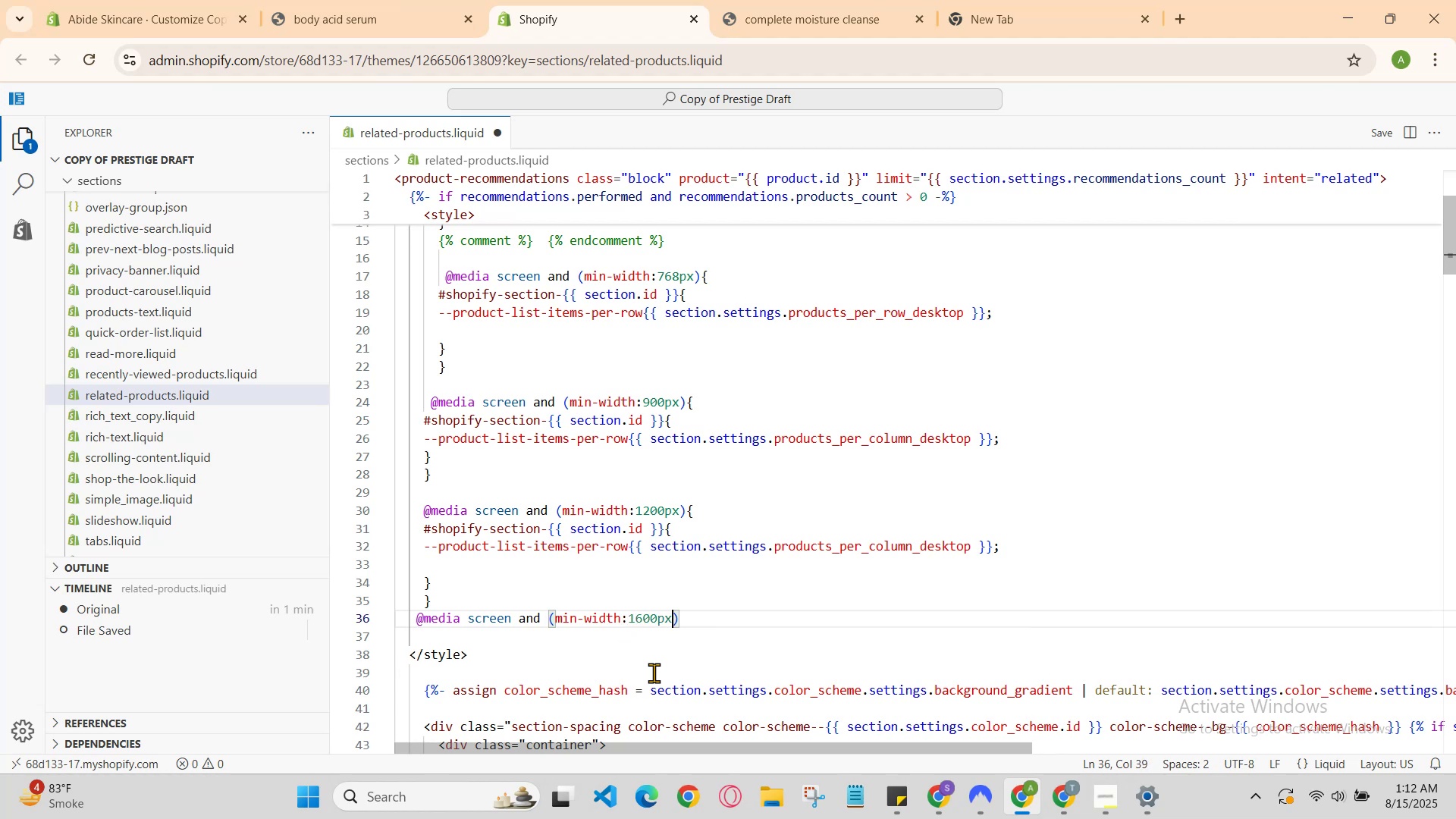 
key(ArrowRight)
 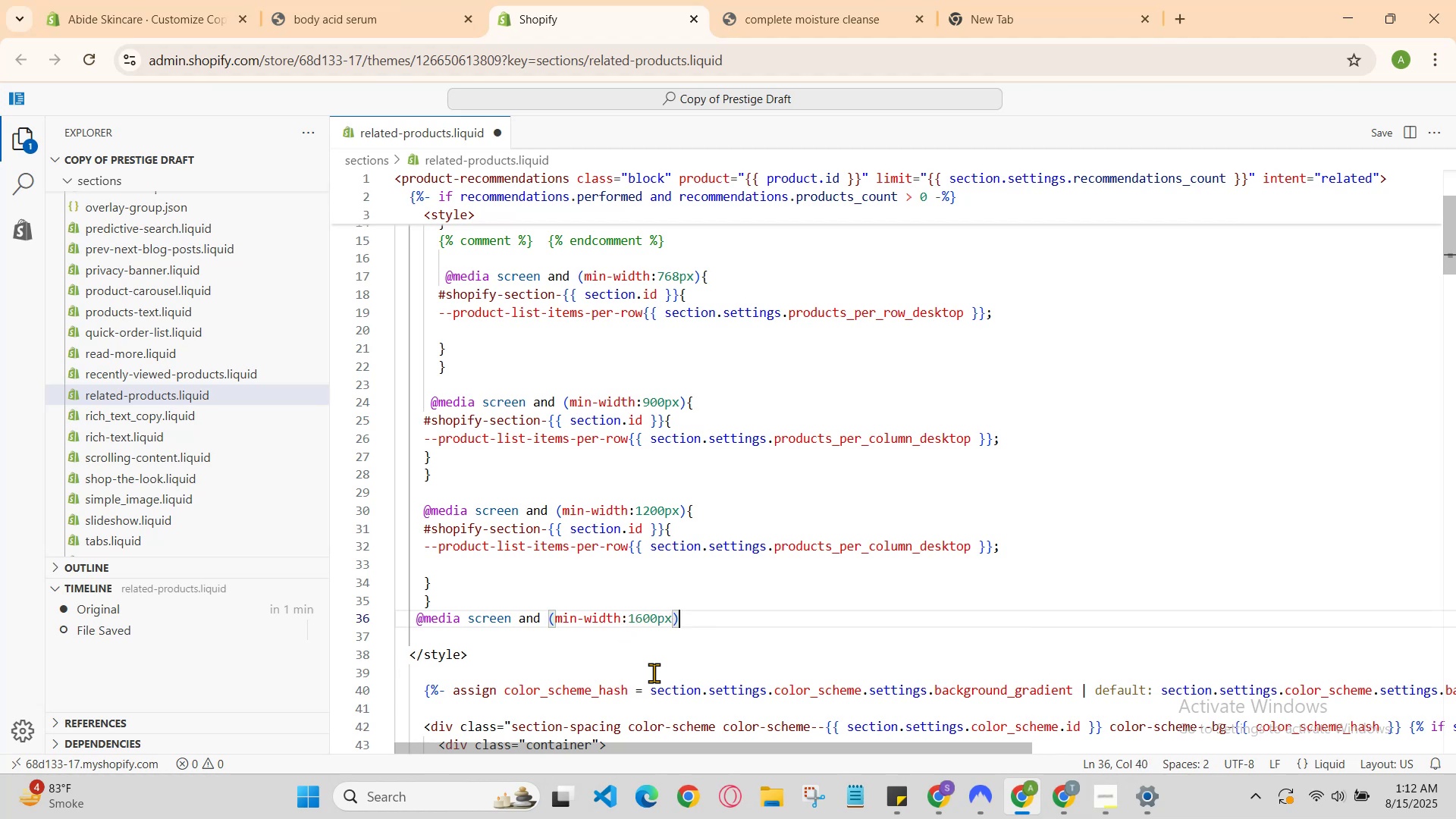 
key(Shift+BracketLeft)
 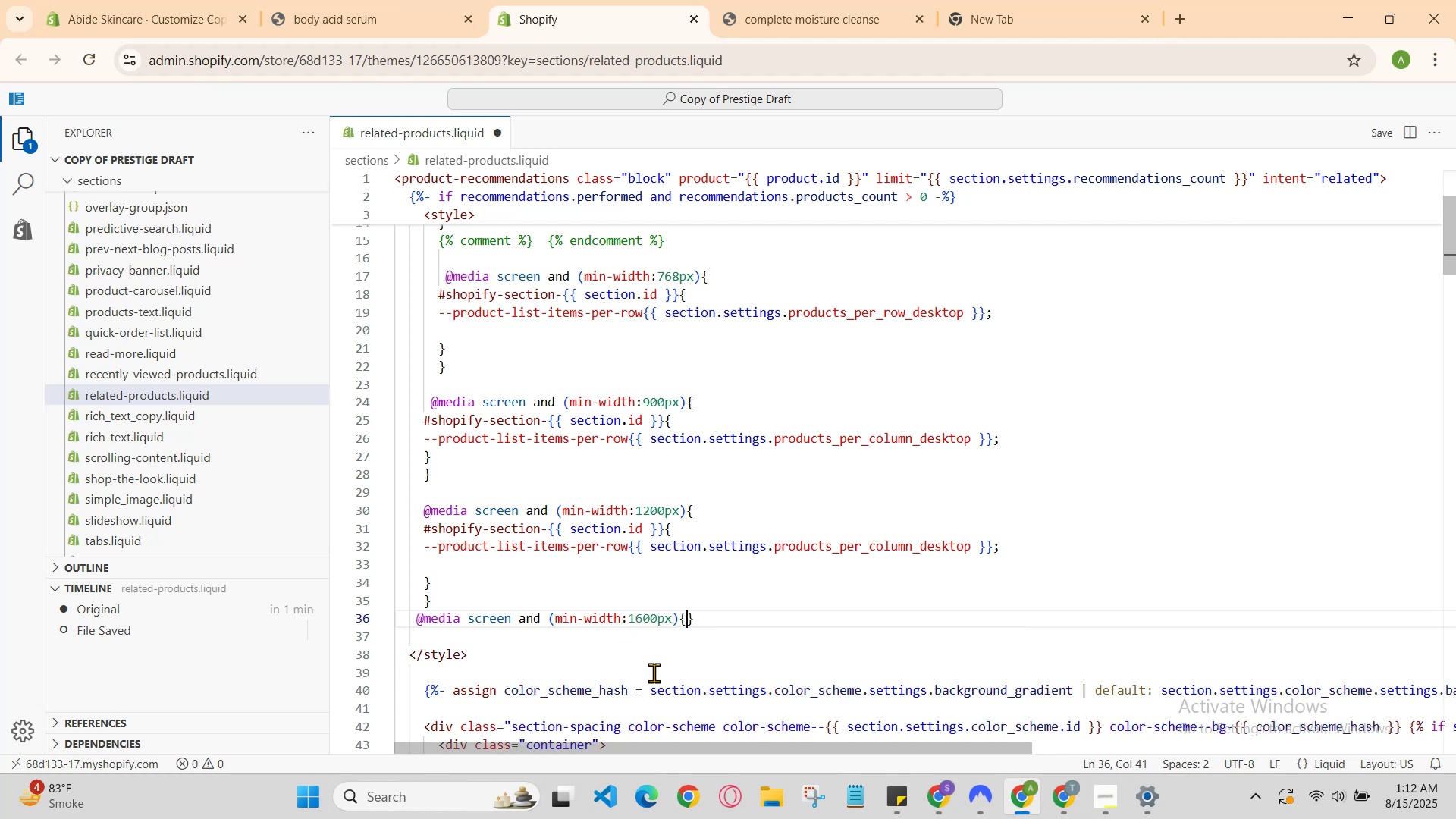 
key(Enter)
 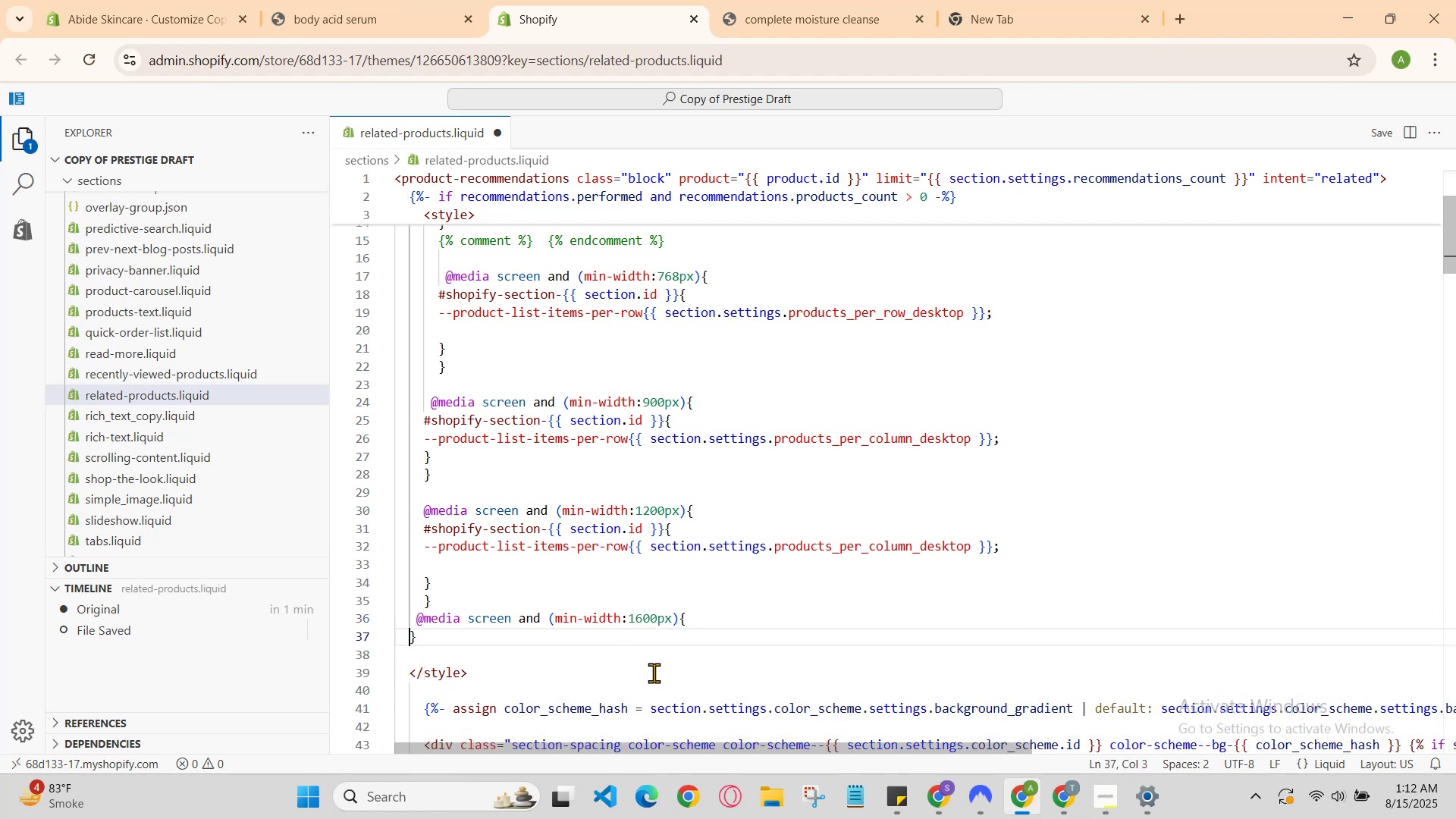 
key(Enter)
 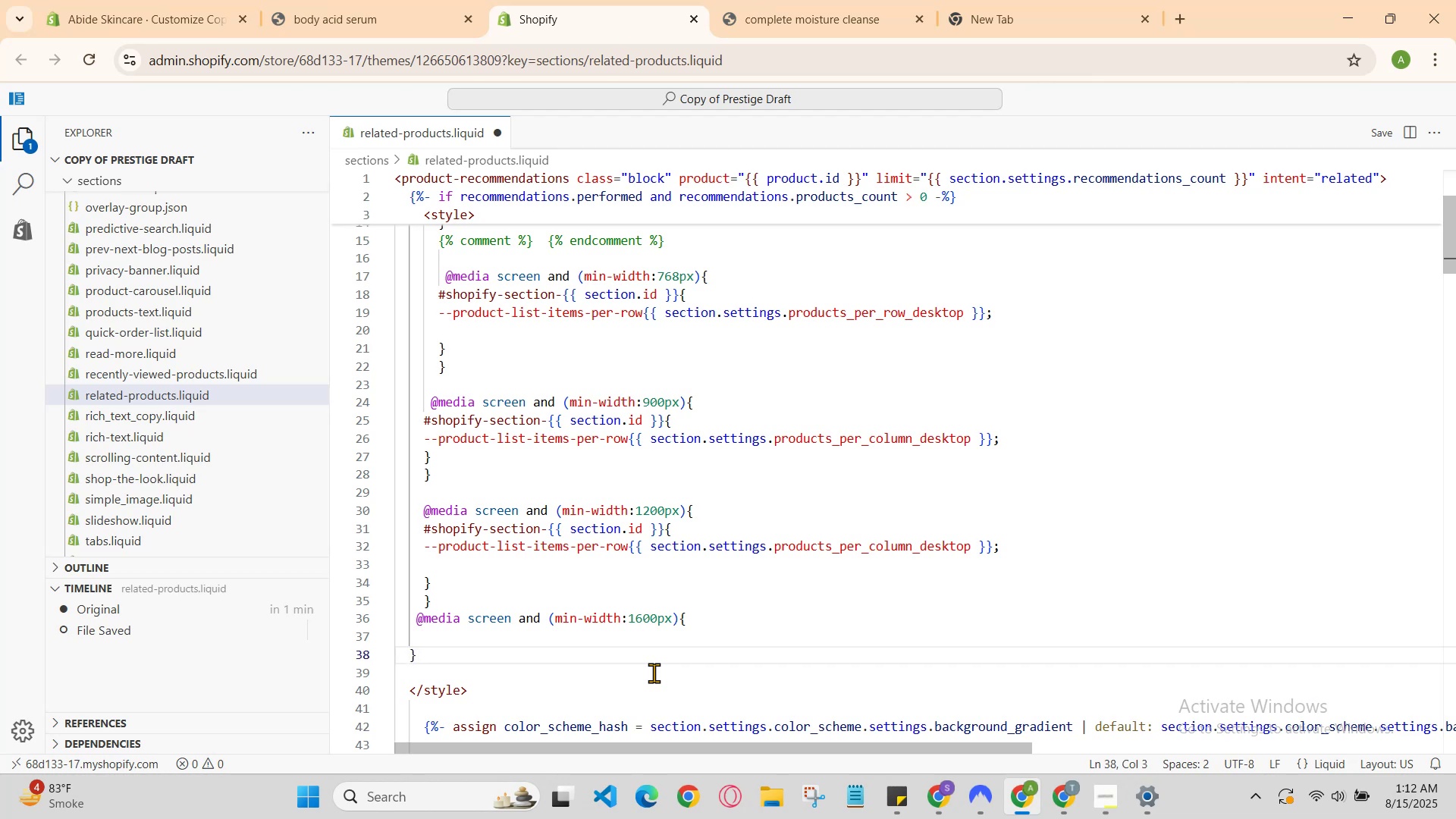 
key(ArrowUp)
 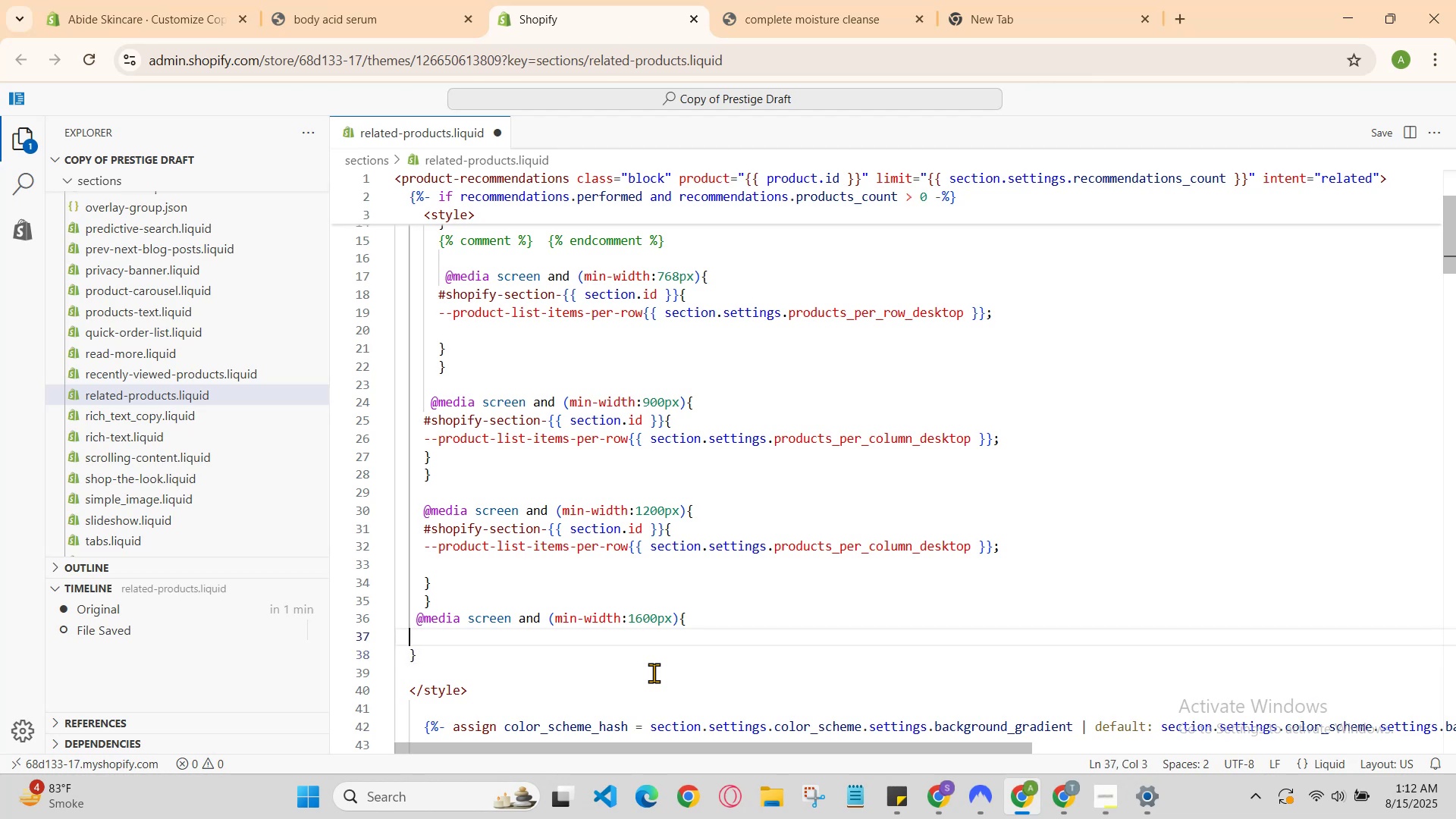 
type(@)
key(Backspace)
type(#shopify-section-{{section.id)
 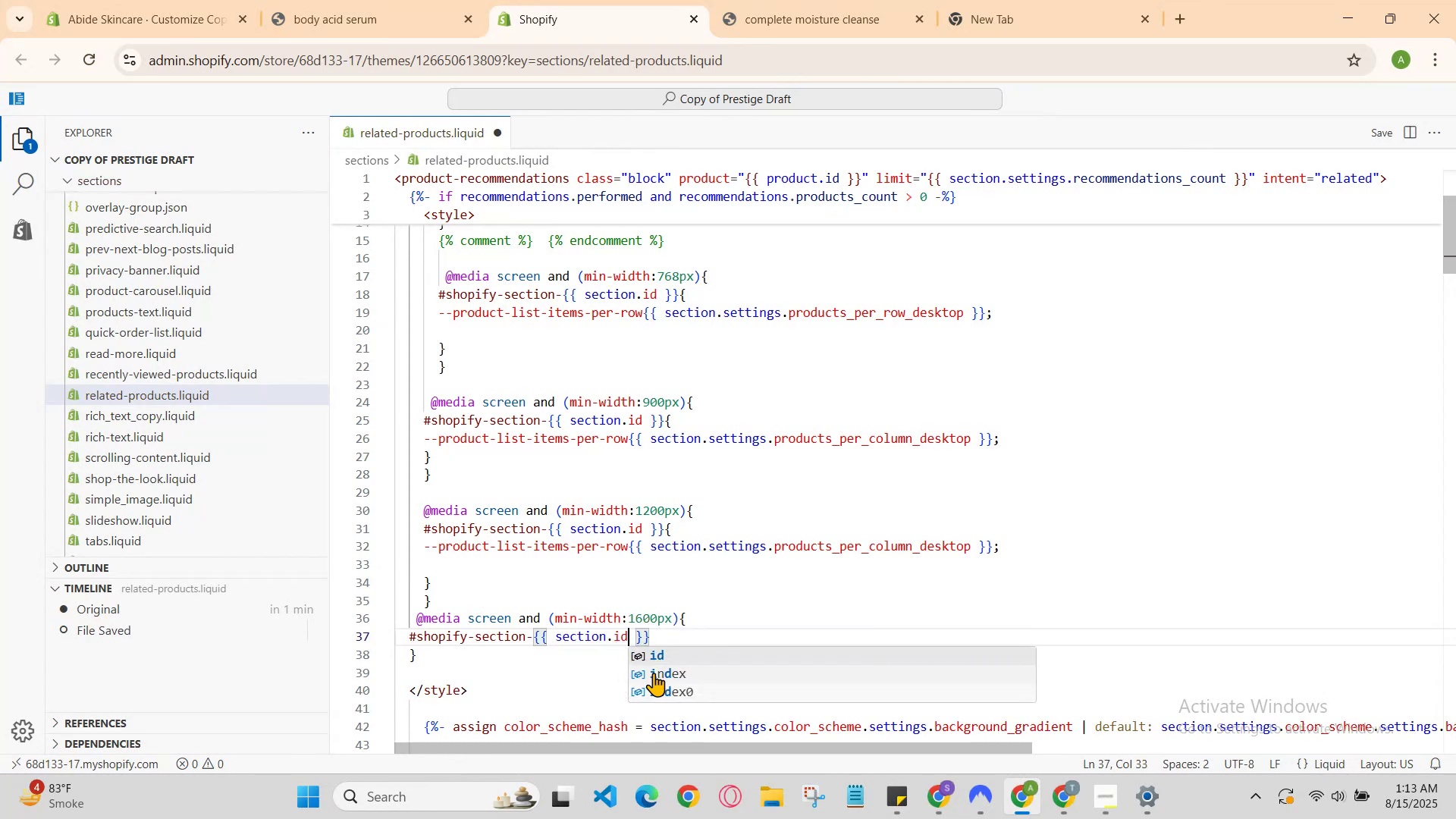 
key(ArrowRight)
 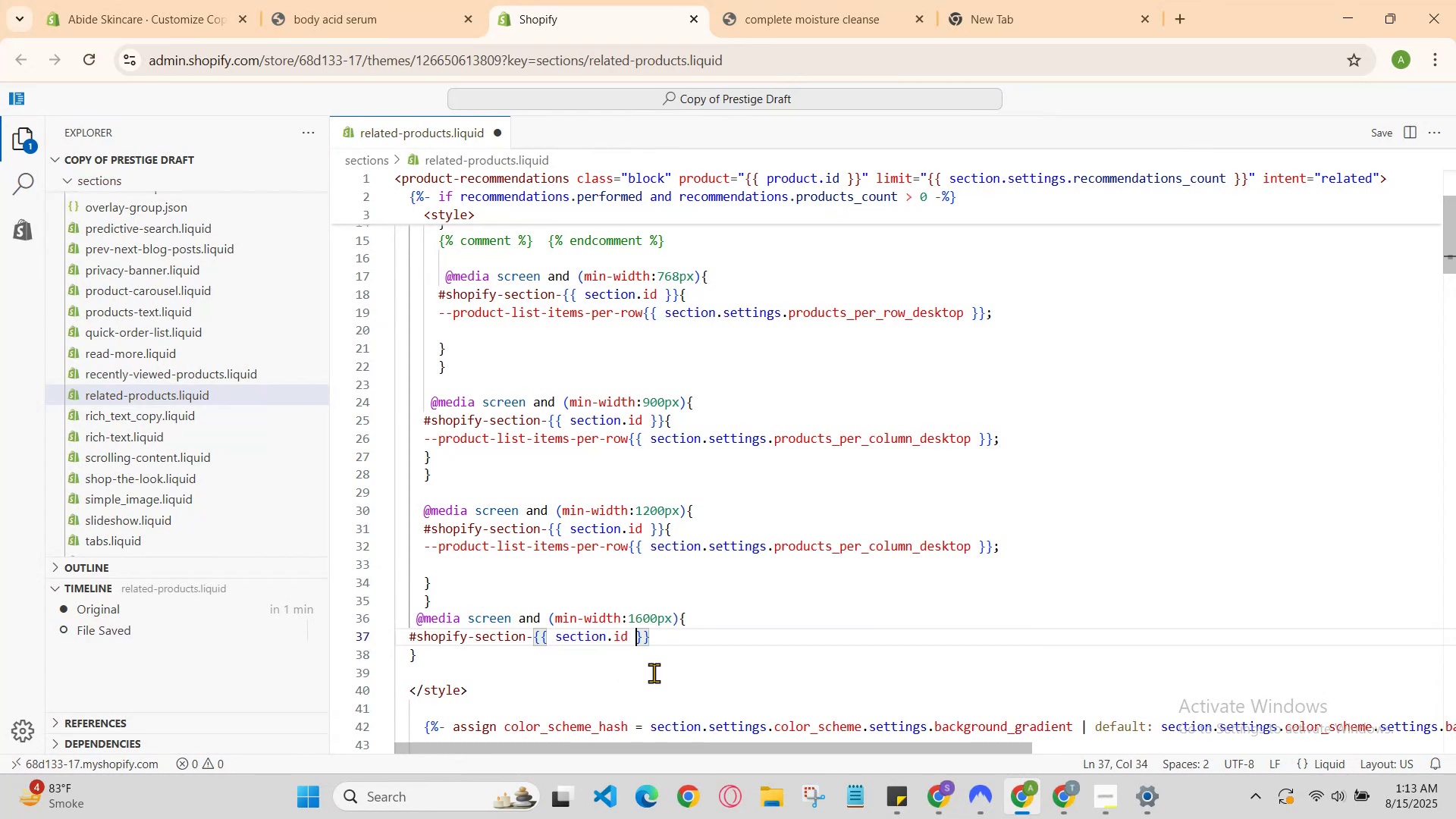 
key(ArrowRight)
 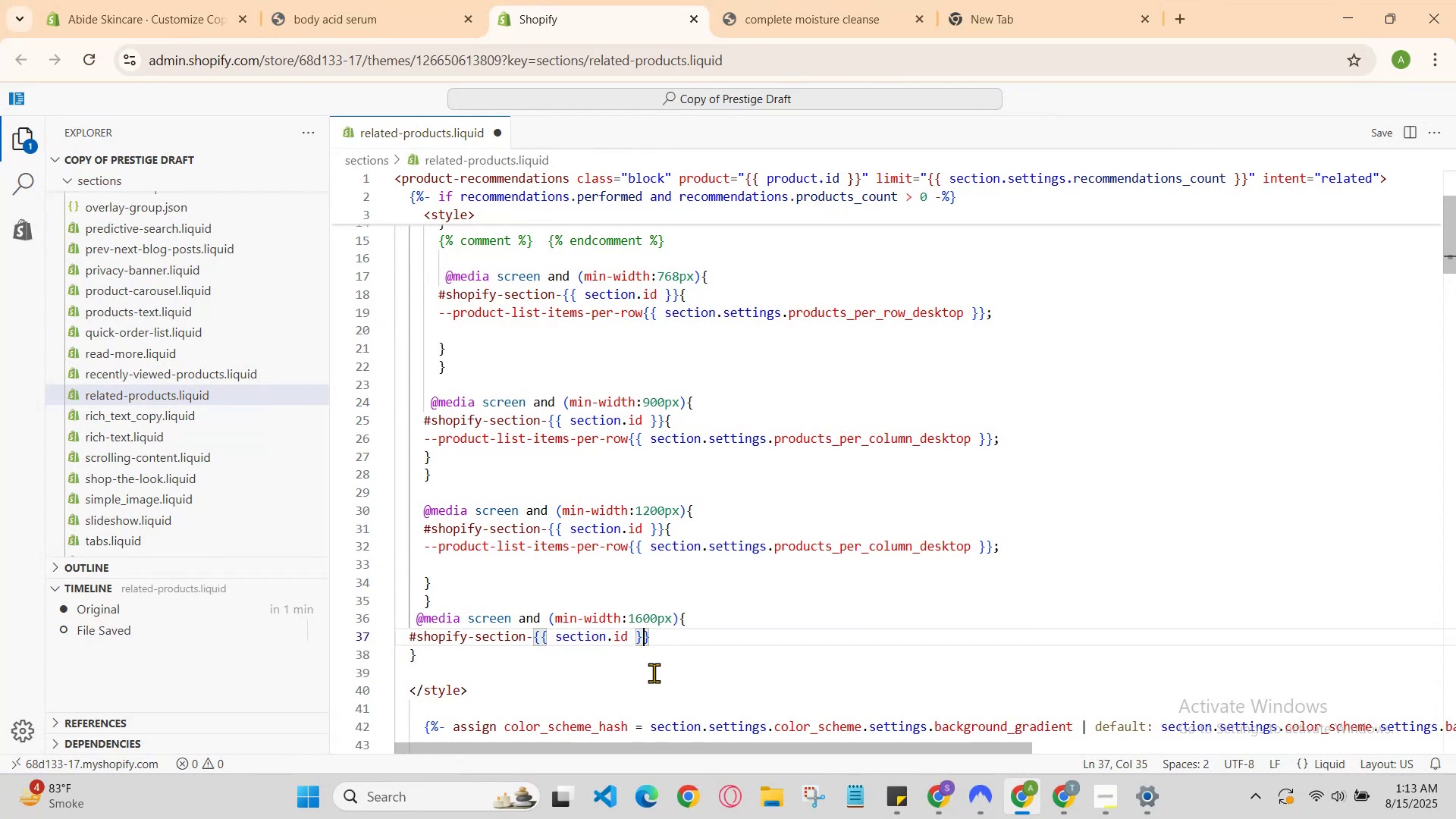 
key(ArrowRight)
 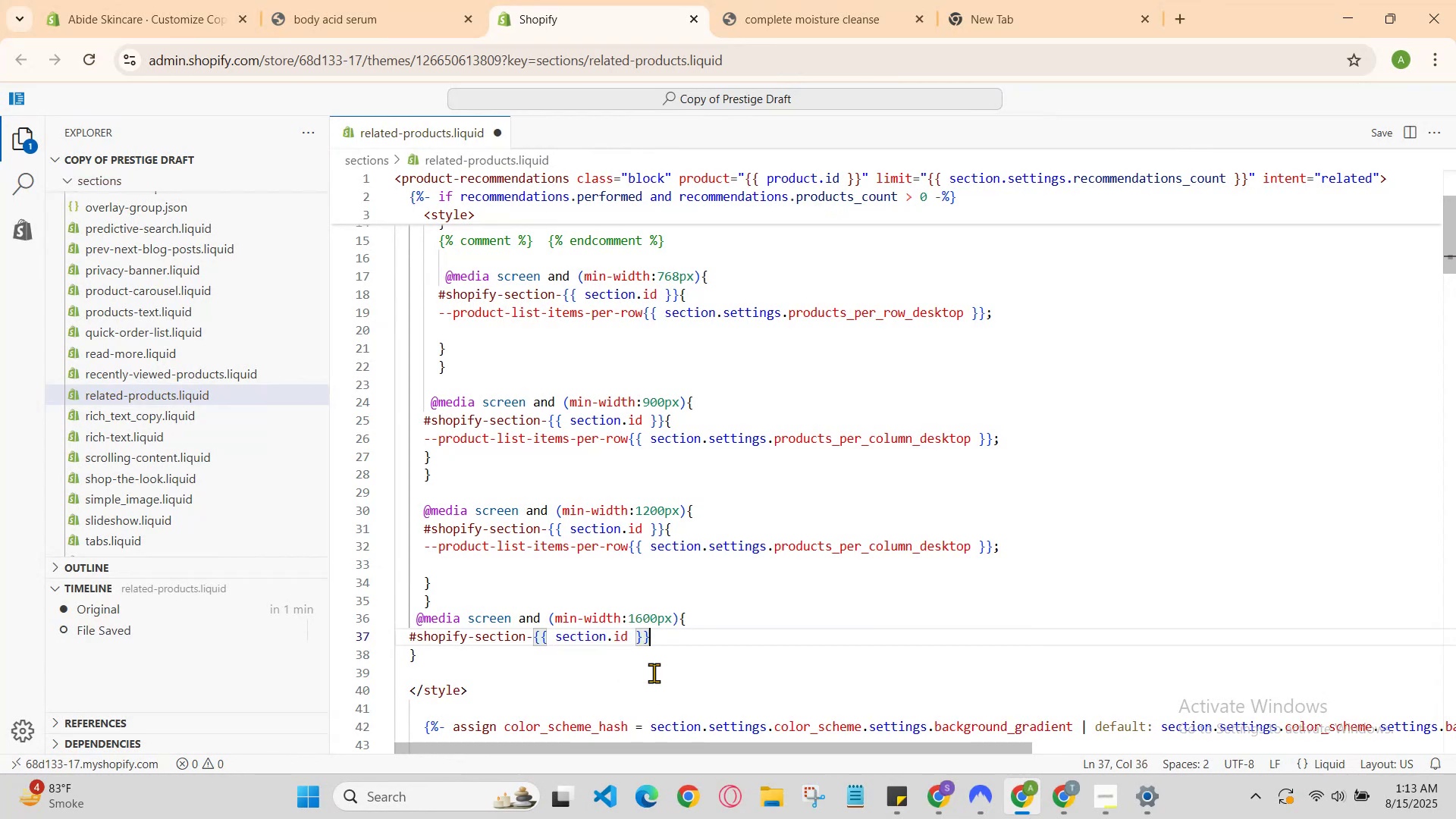 
key(Shift+BracketLeft)
 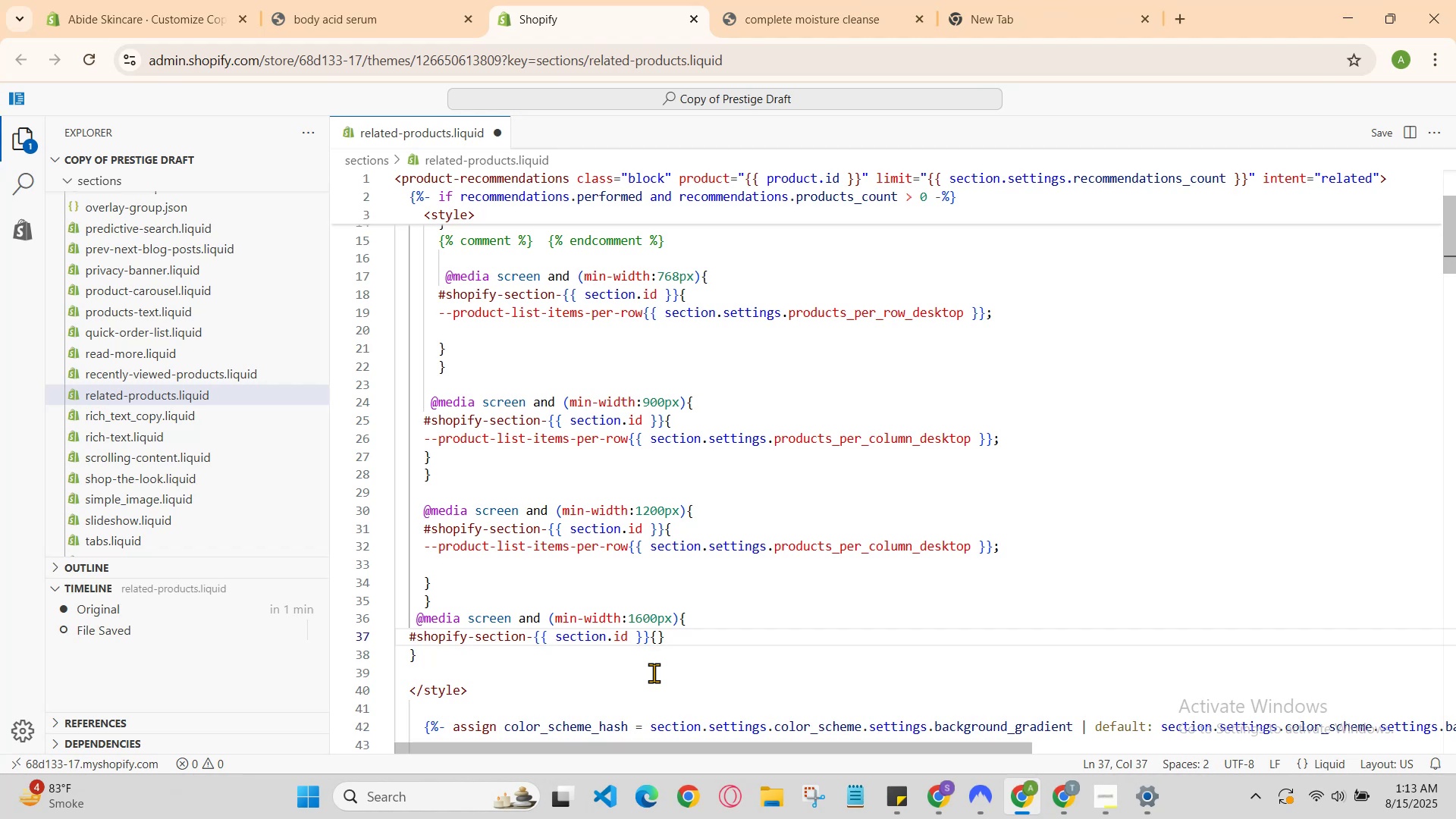 
key(Enter)
 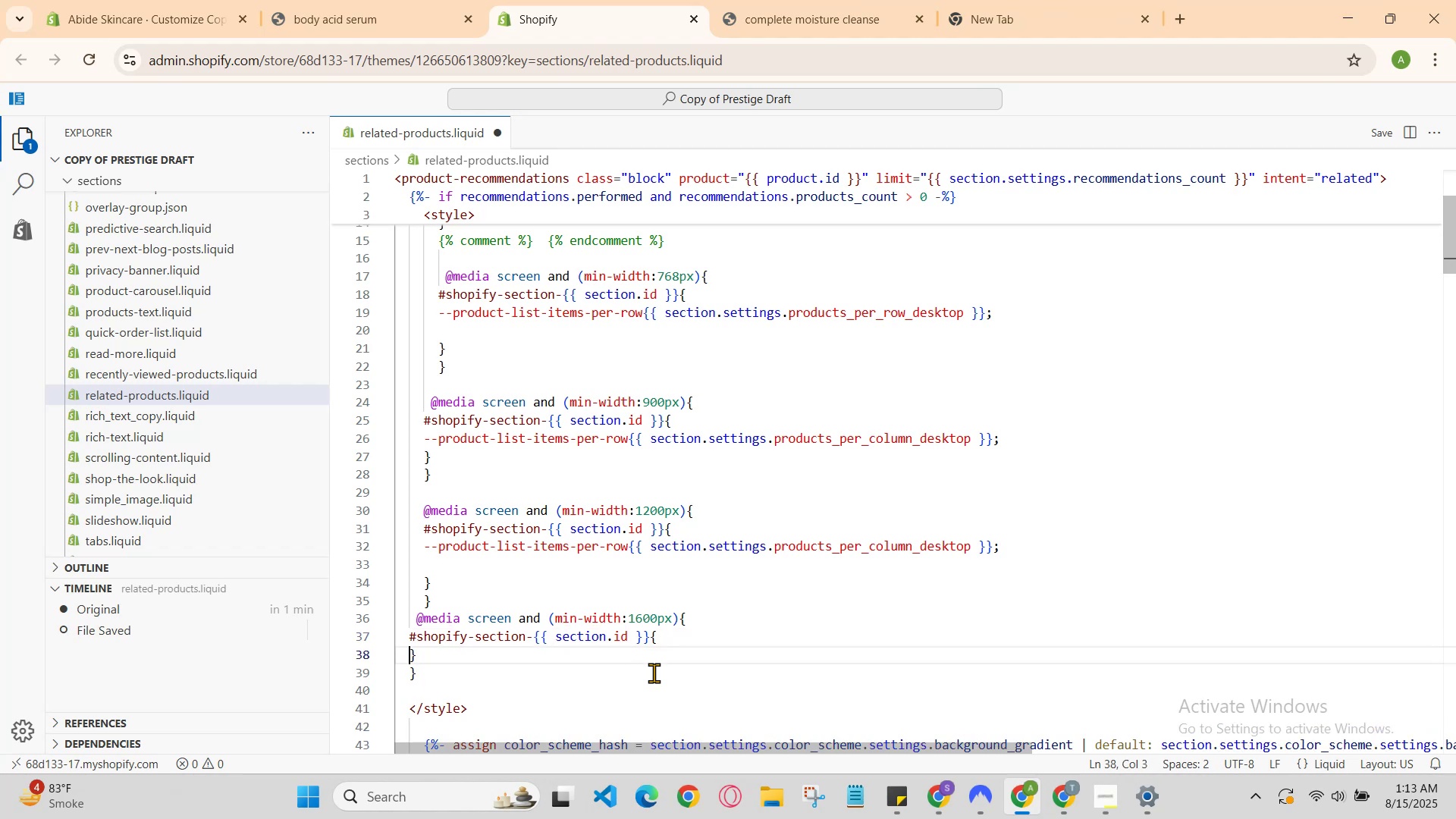 
key(Enter)
 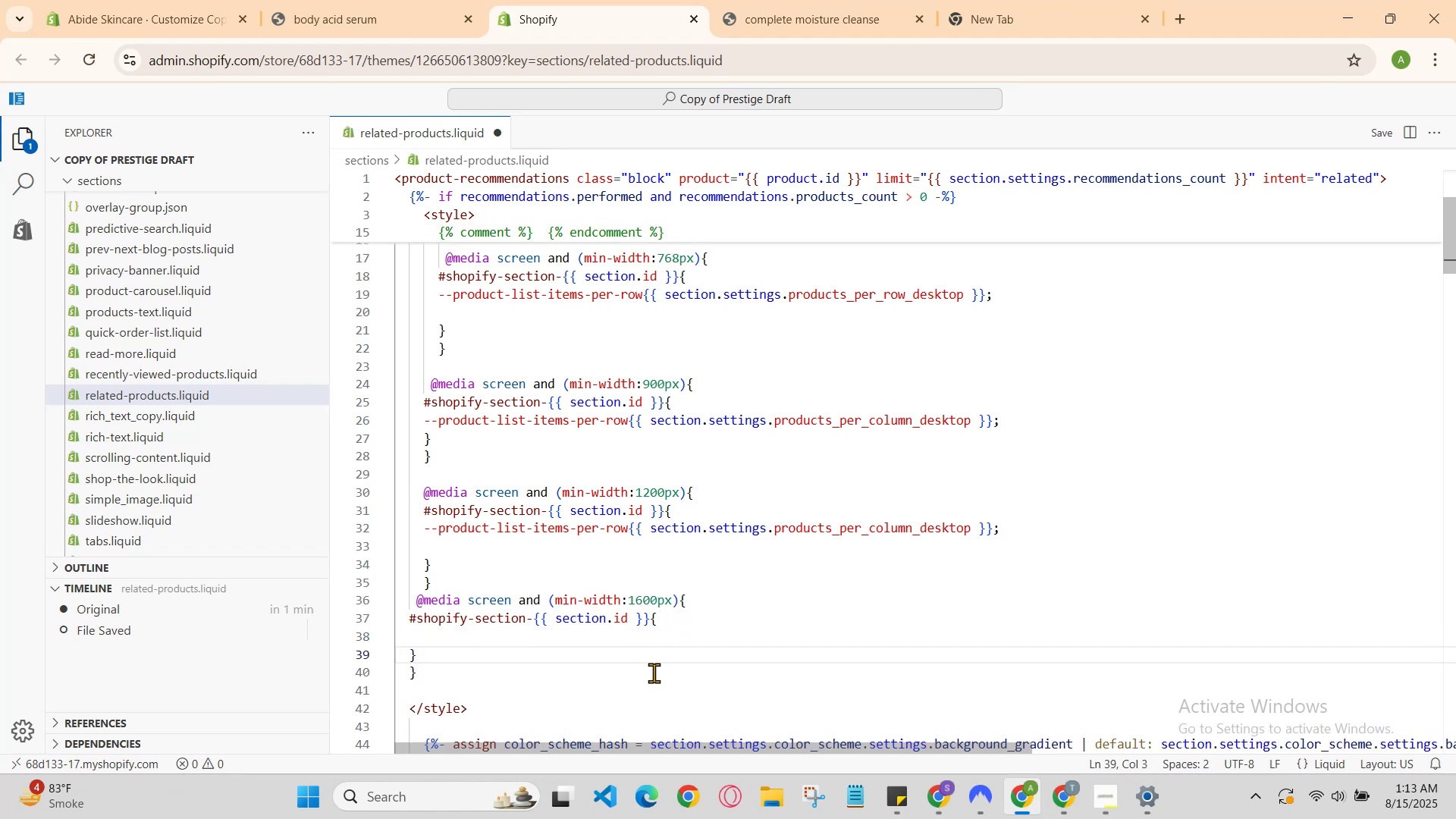 
key(ArrowUp)
 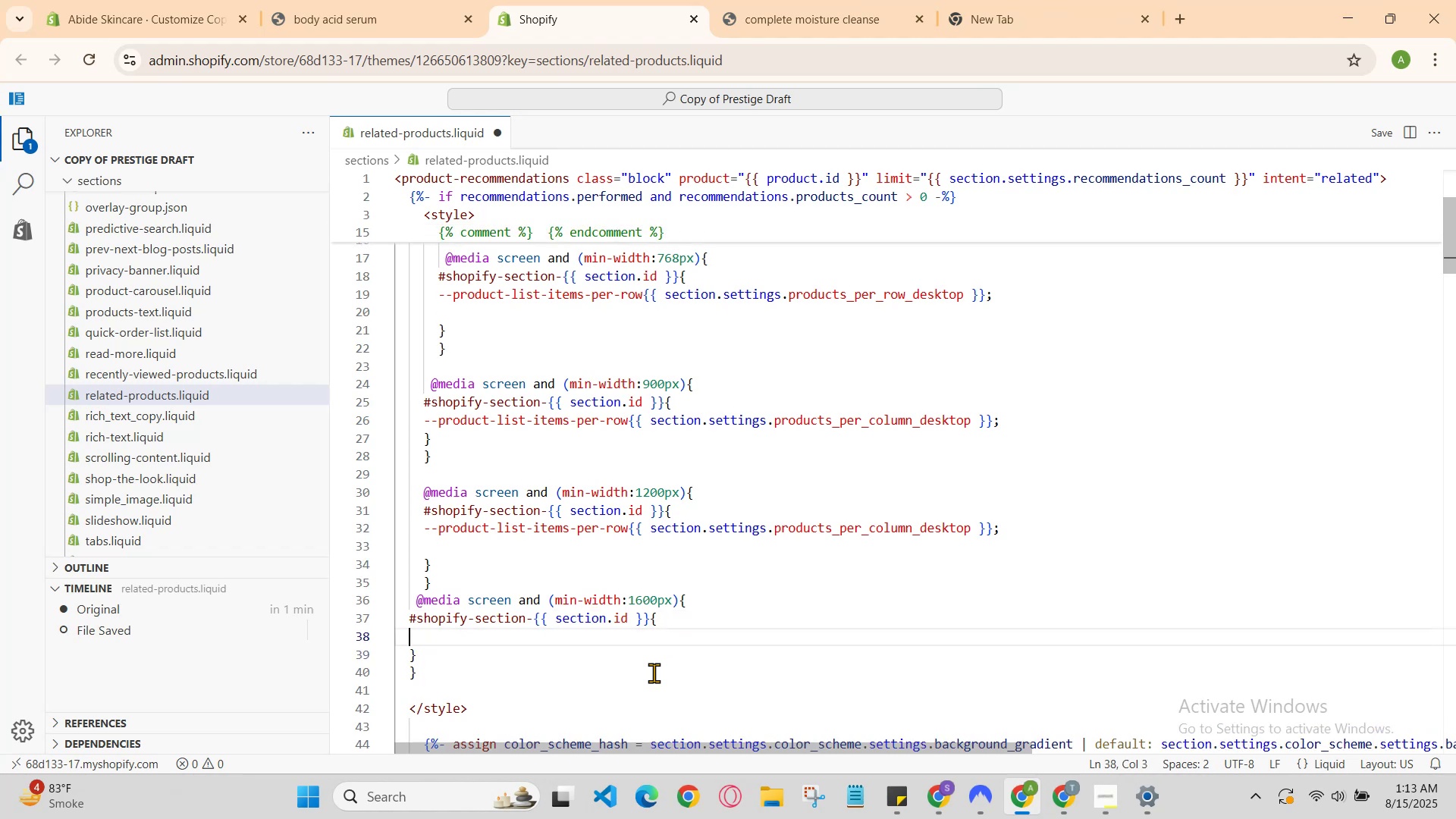 
key(ArrowUp)
 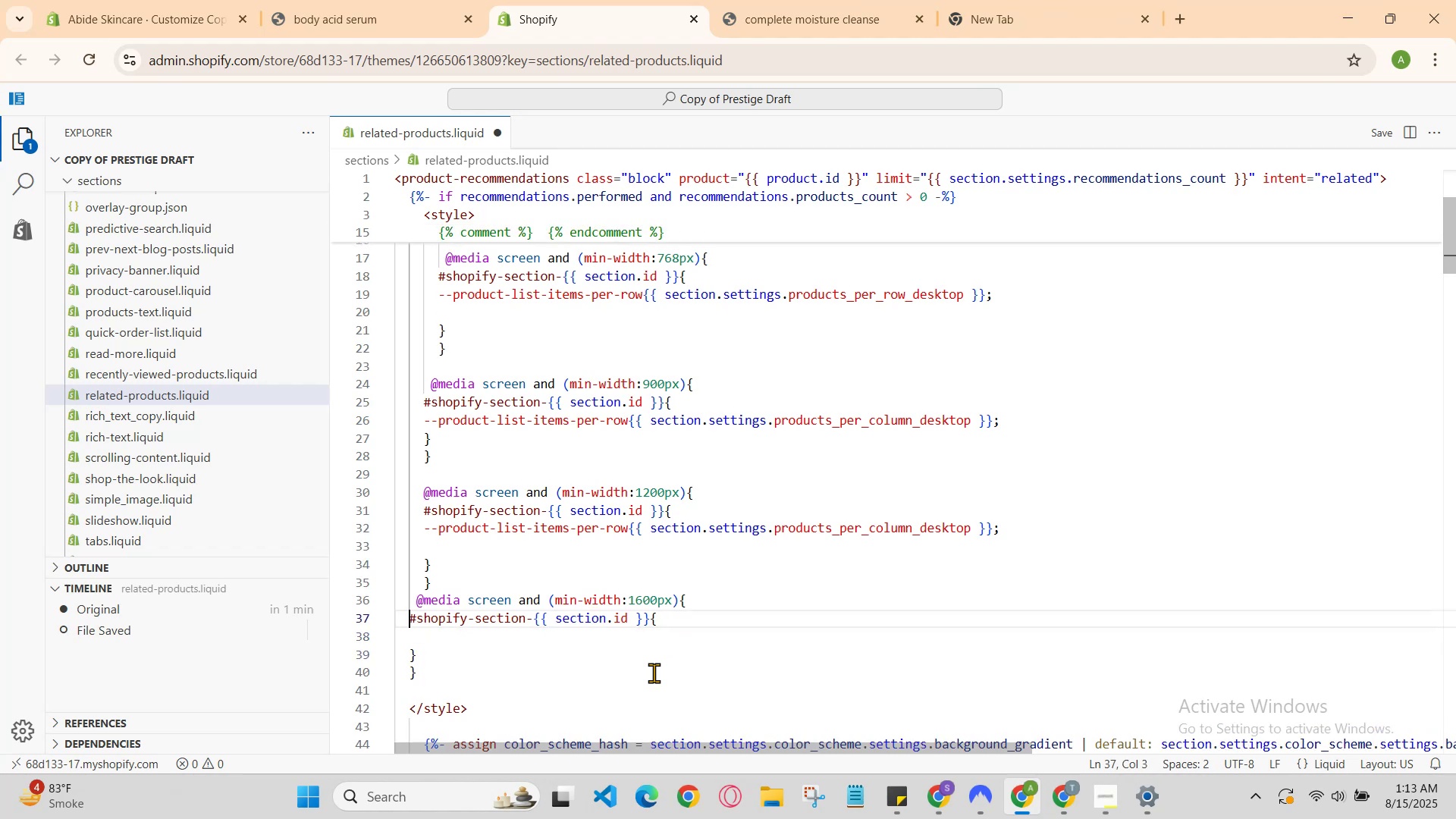 
key(ArrowDown)
 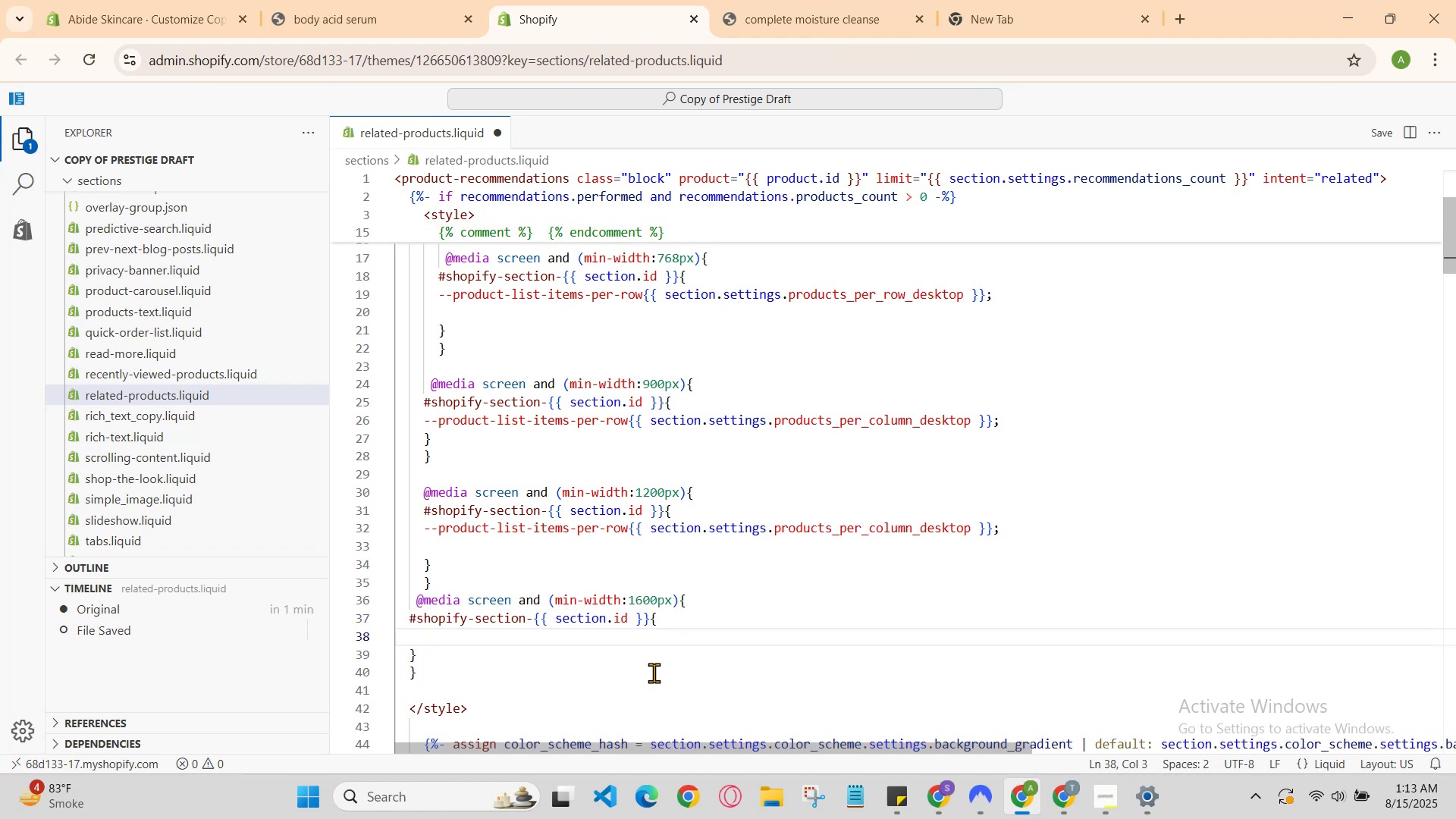 
type(--product )
 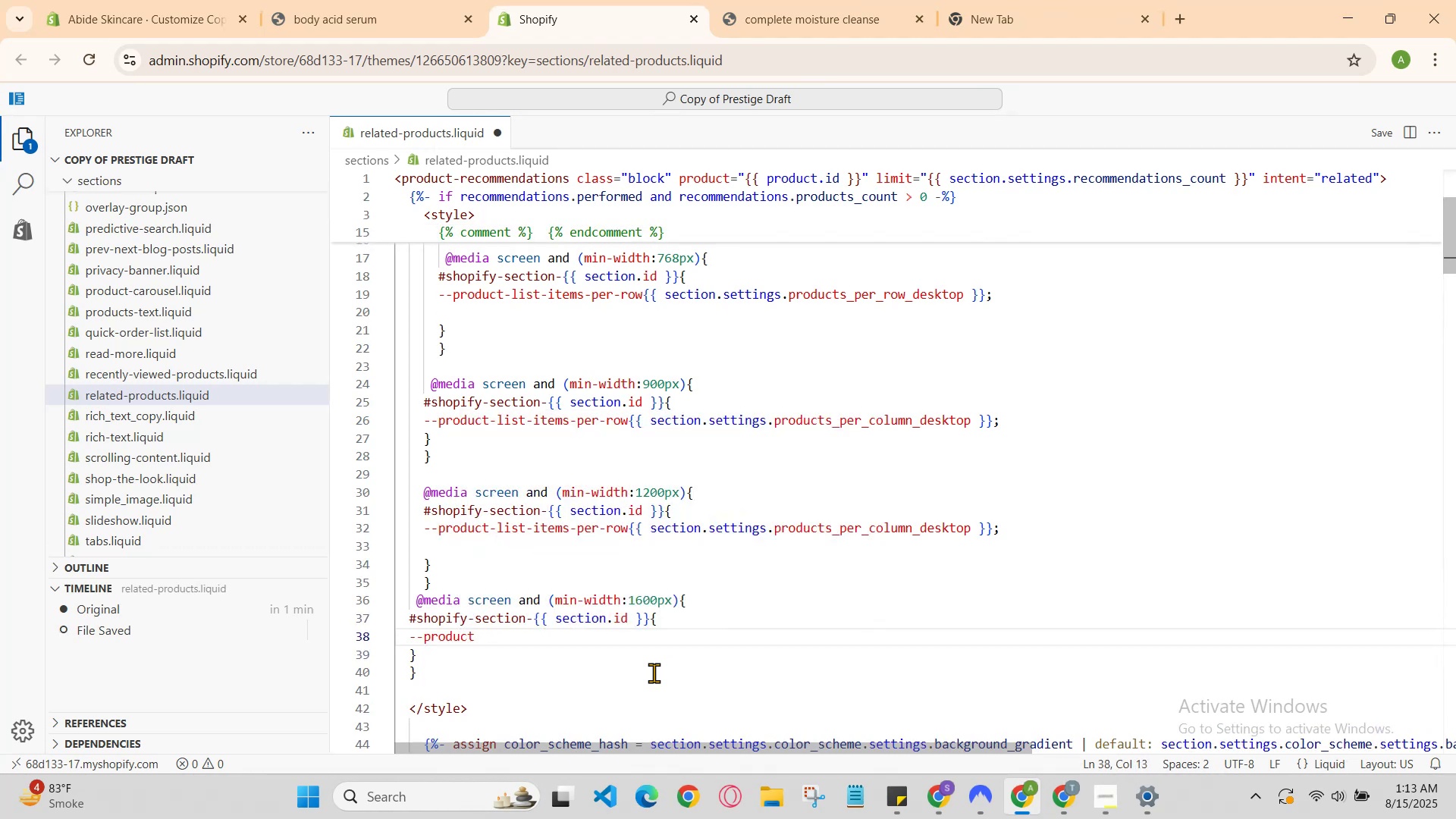 
key(Enter)
 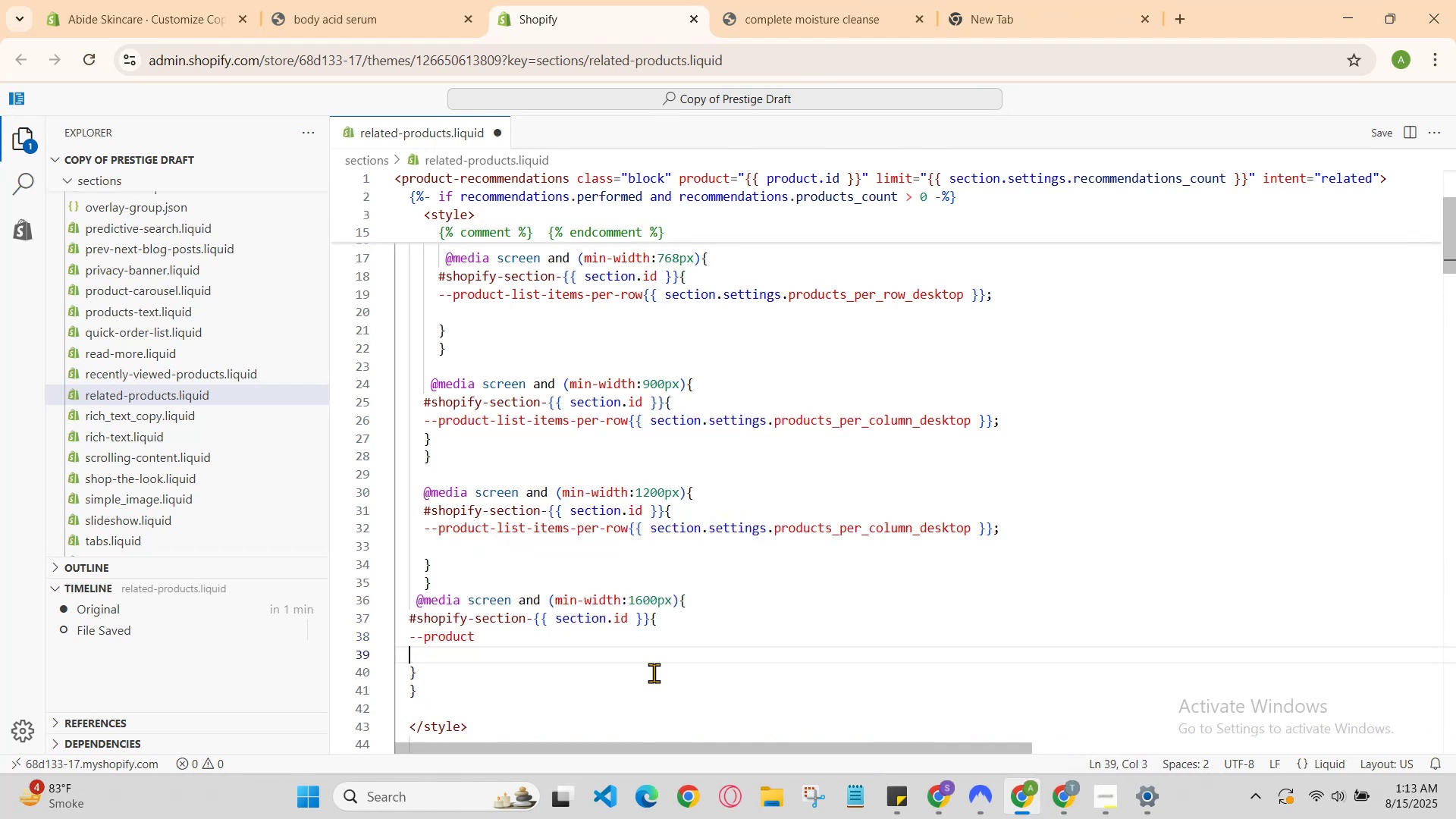 
key(Backspace)
key(Backspace)
key(Backspace)
type(-listitems-per)
 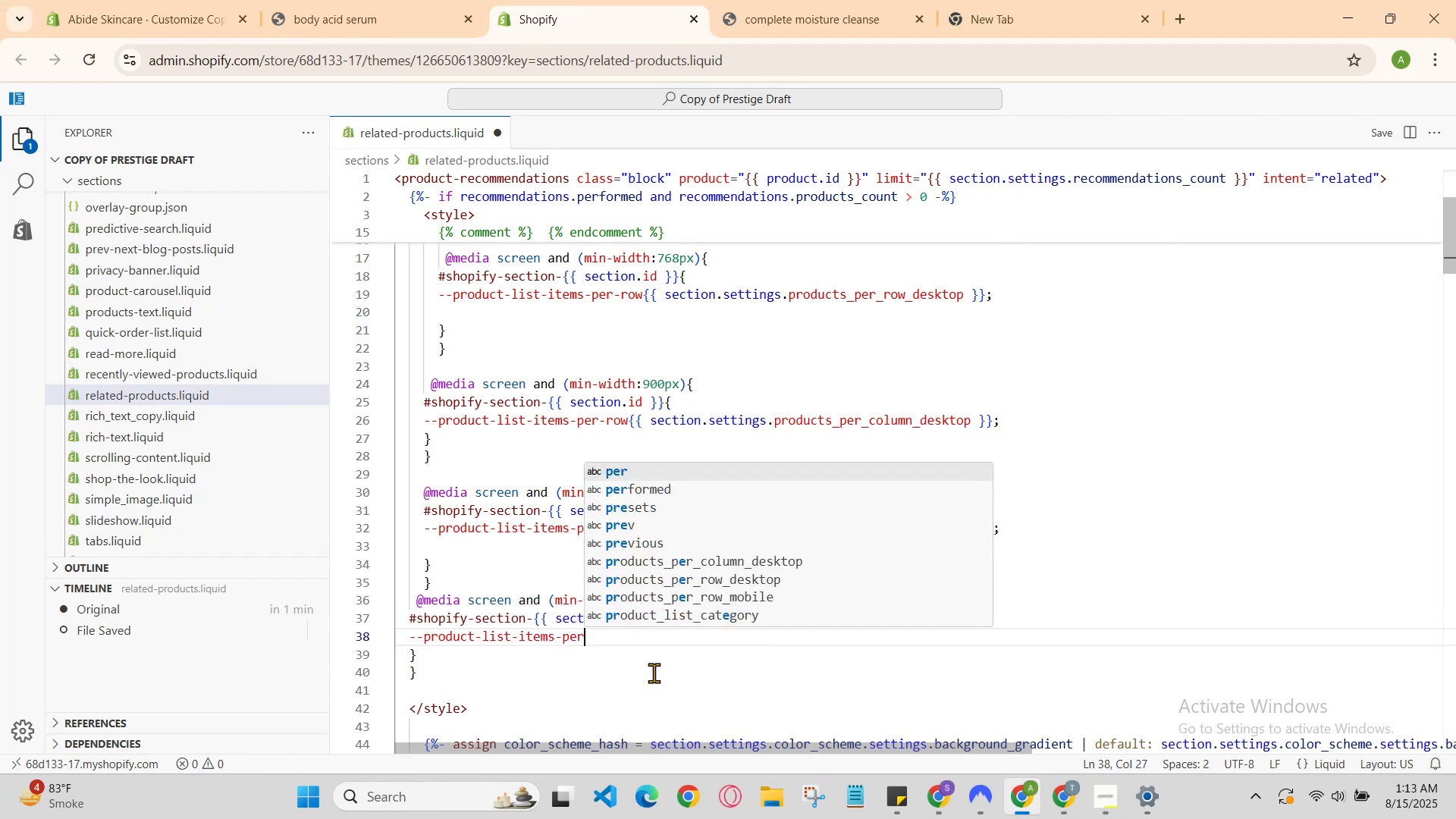 
key(Enter)
 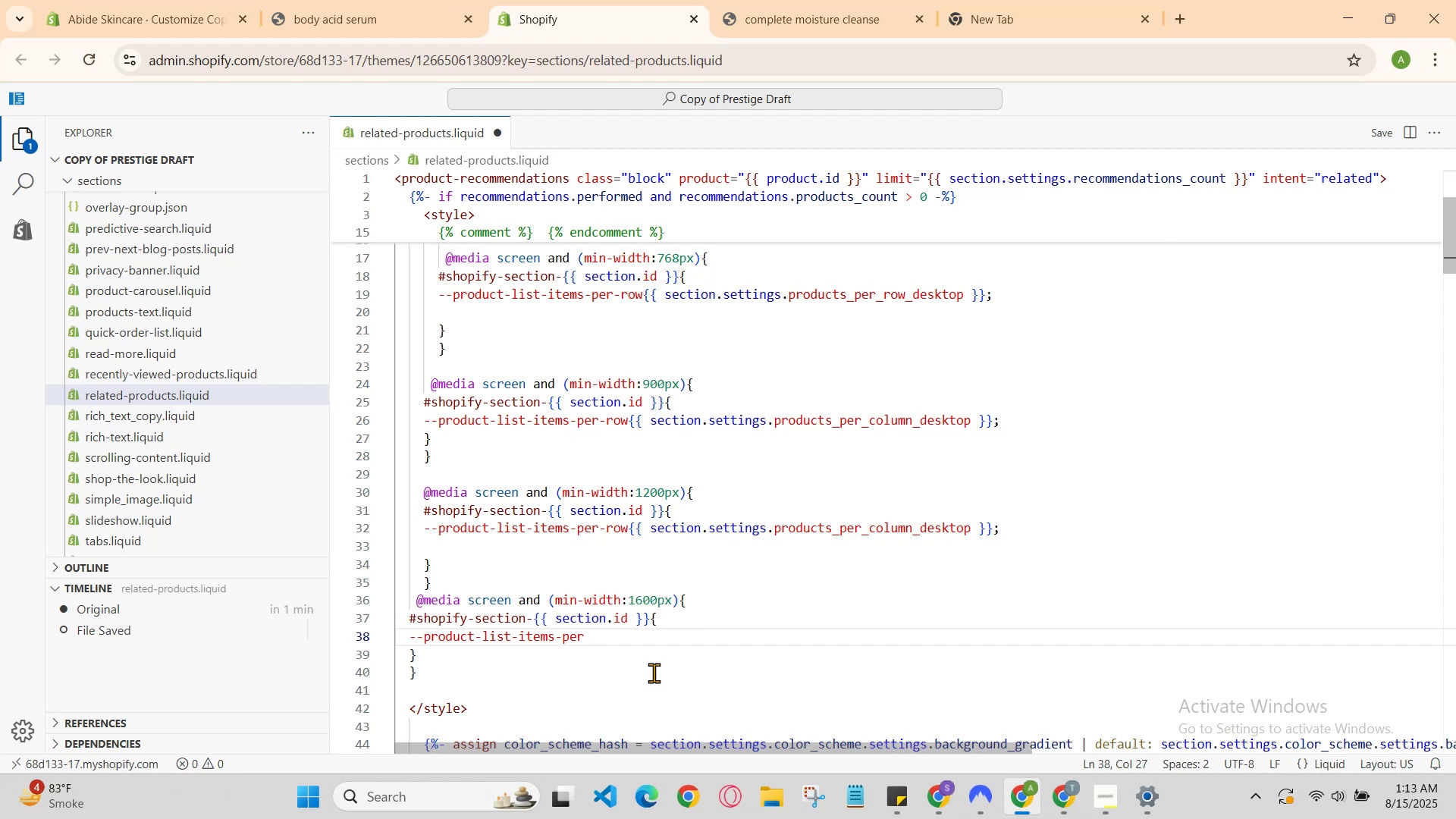 
hold_key(key=Minus, duration=0.32)
 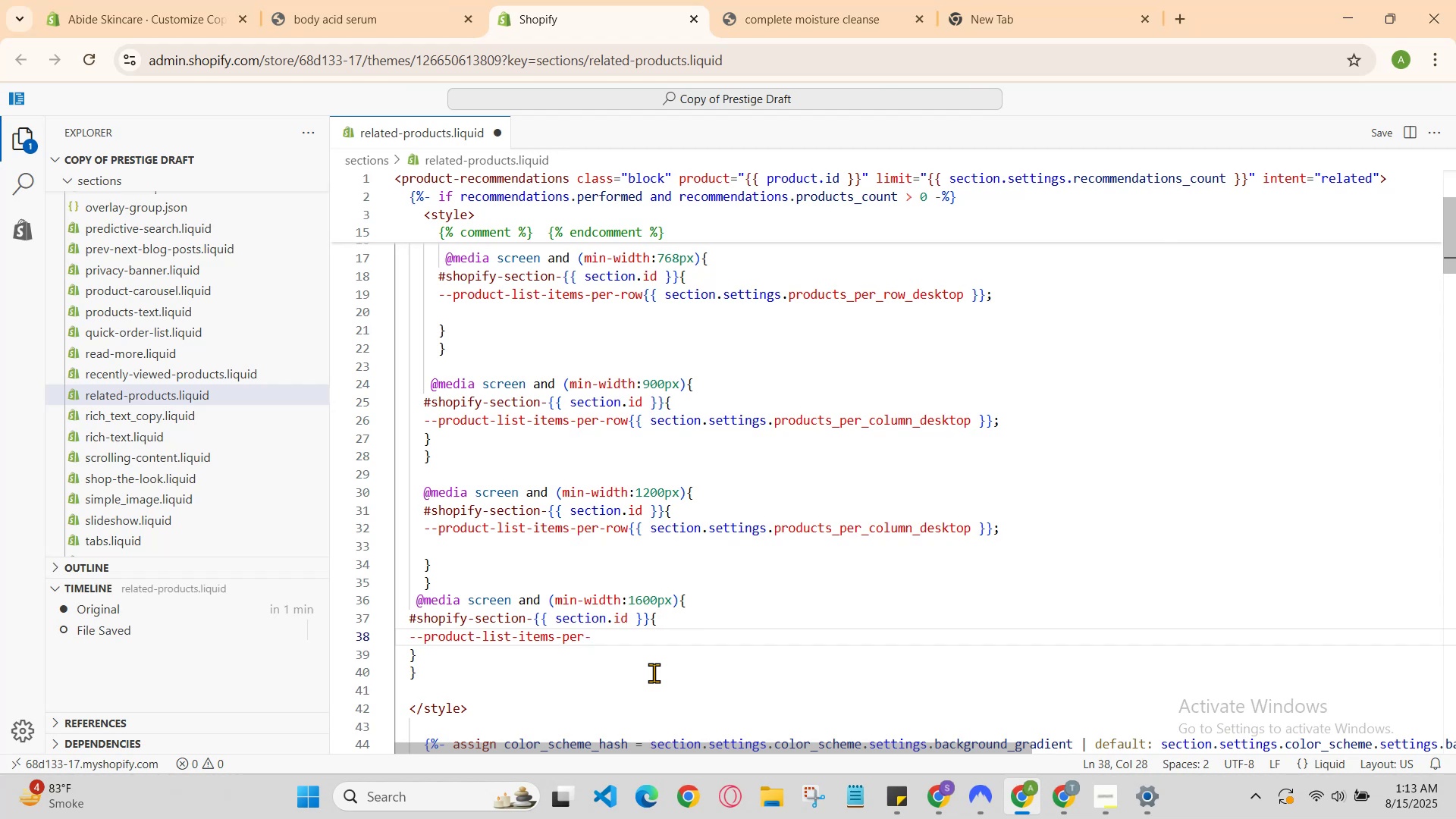 
type(row{{sectoio)
key(Backspace)
key(Backspace)
key(Backspace)
type(ion.settings.products_per_column_desktop)
 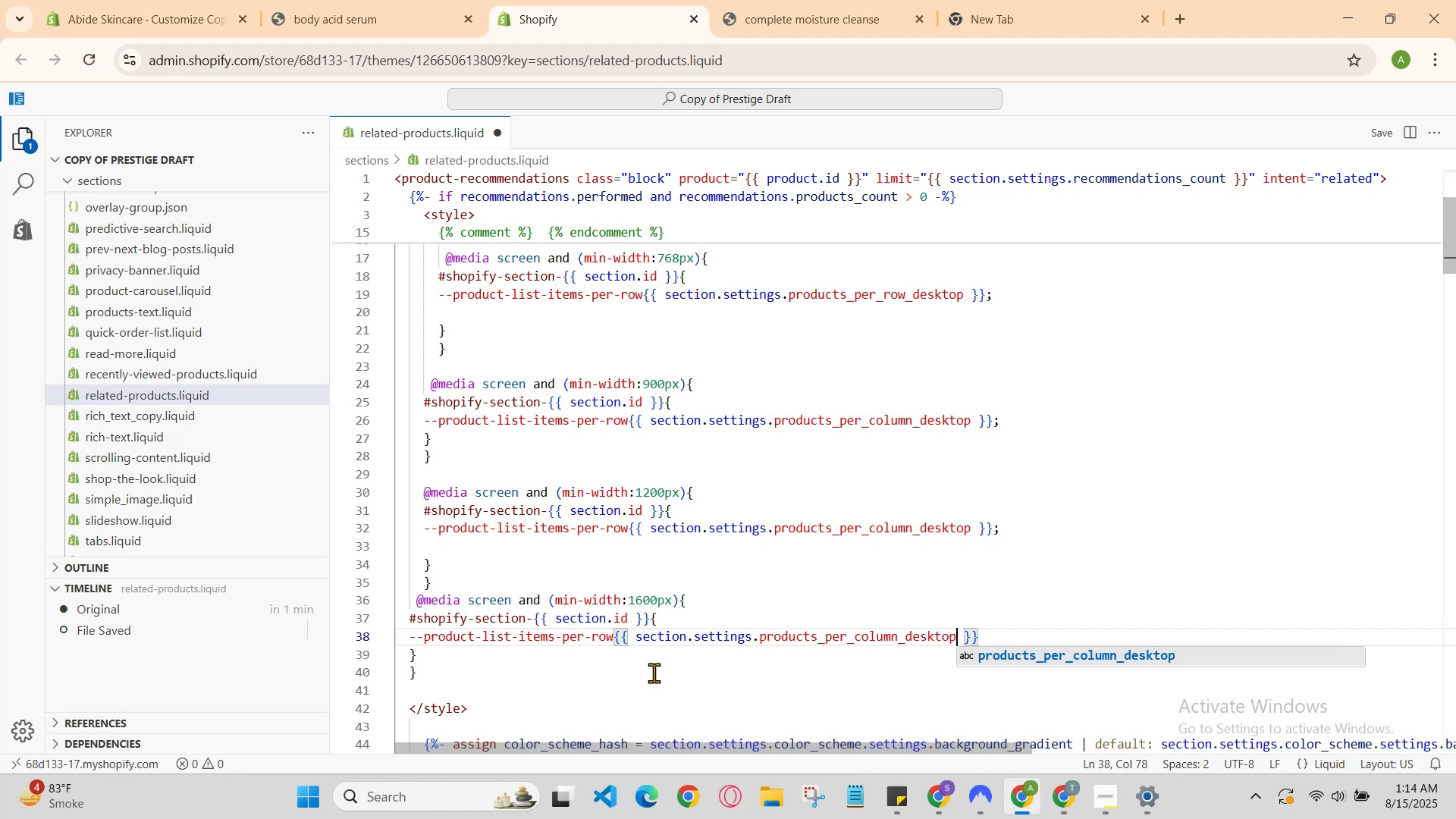 
key(ArrowRight)
 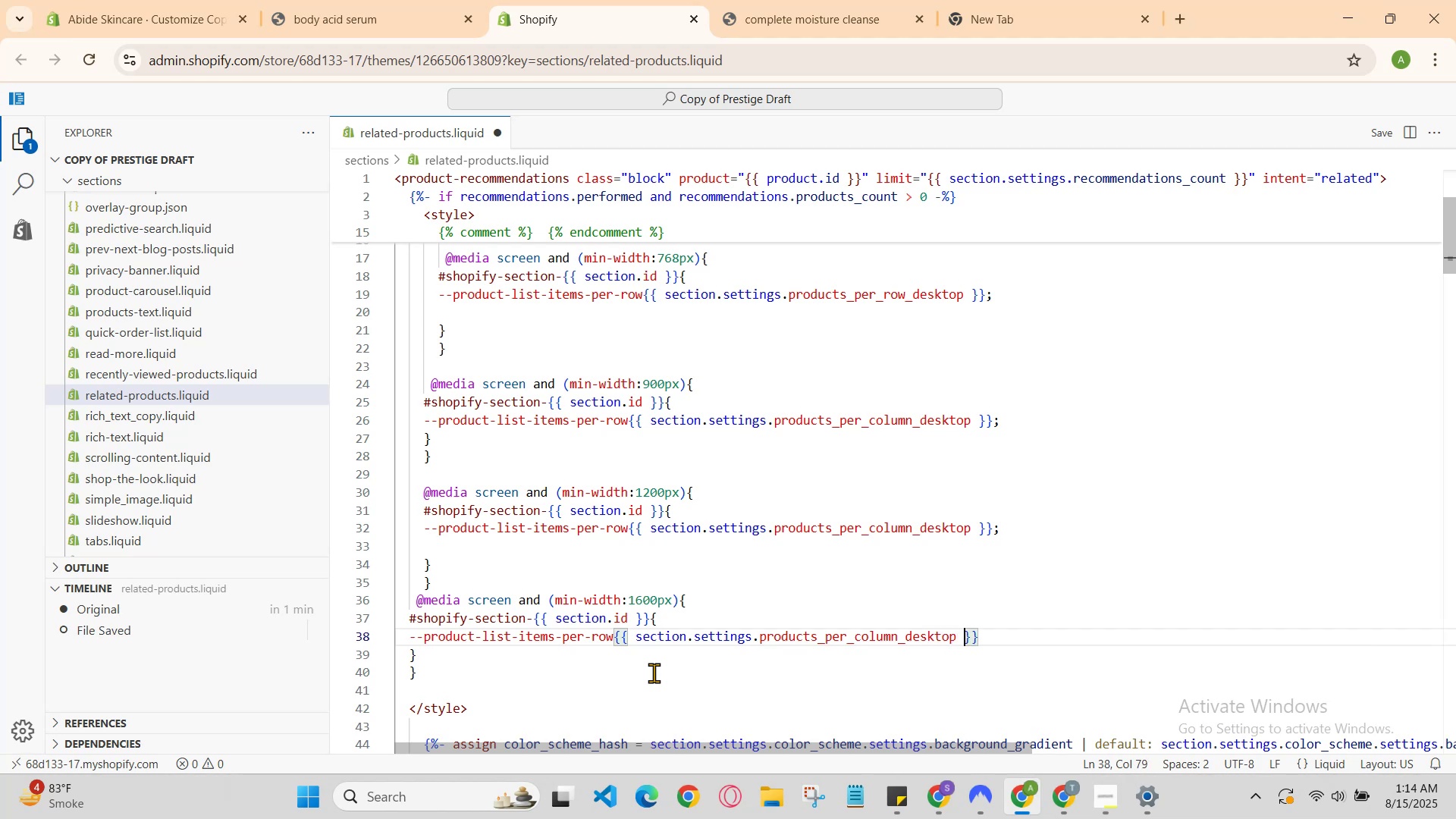 
key(ArrowRight)
 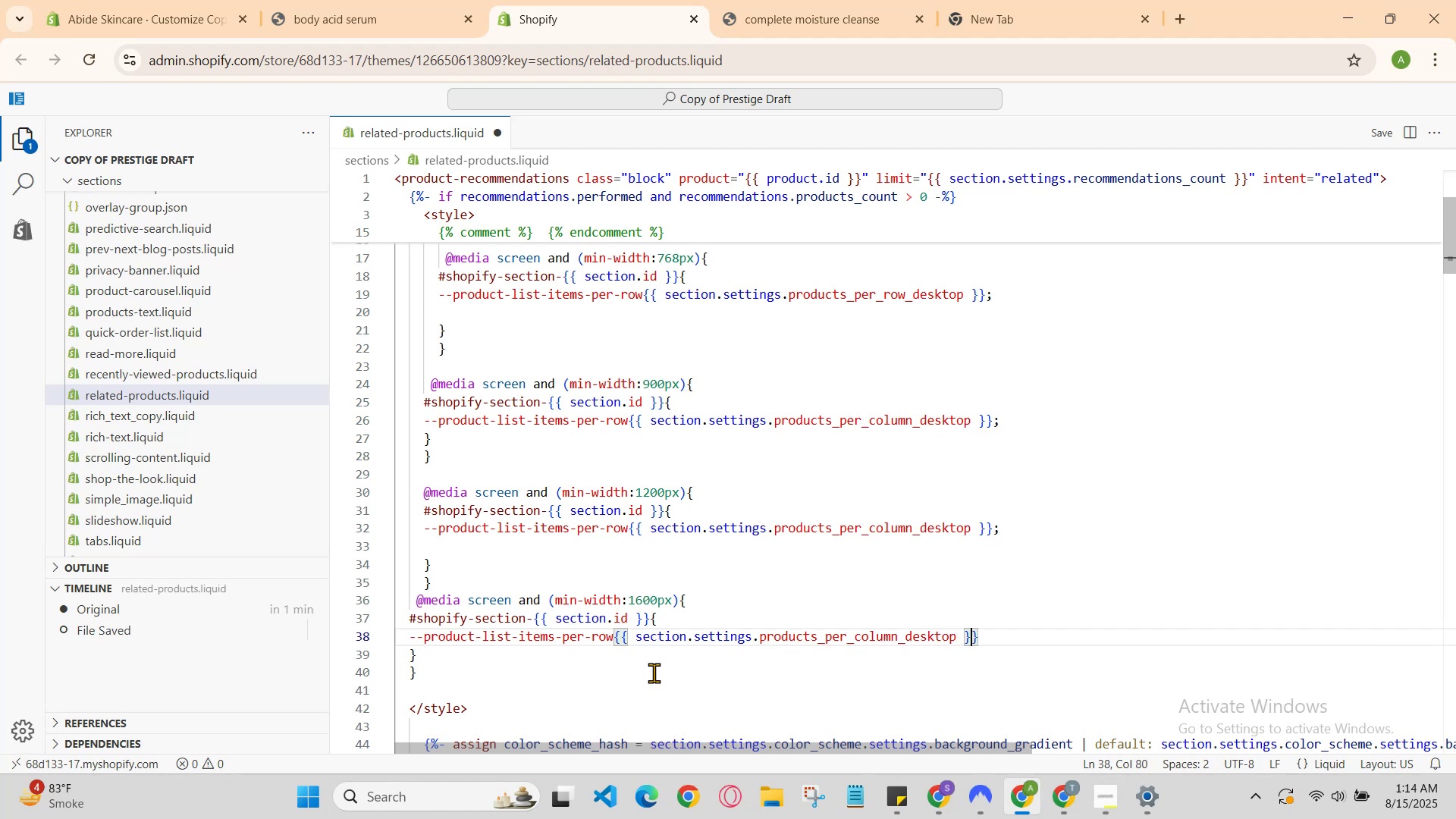 
key(ArrowRight)
 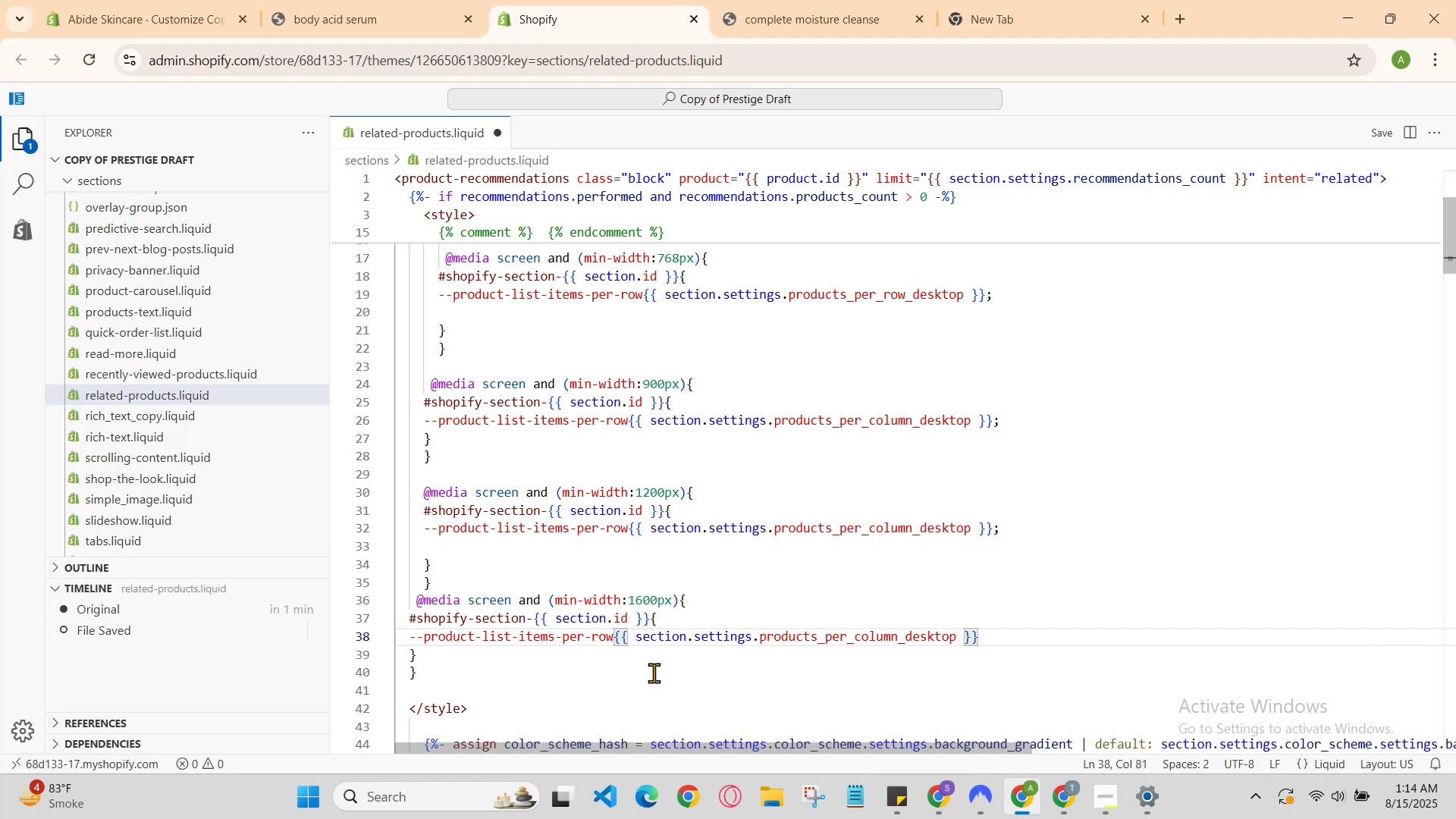 
key(Semicolon)
 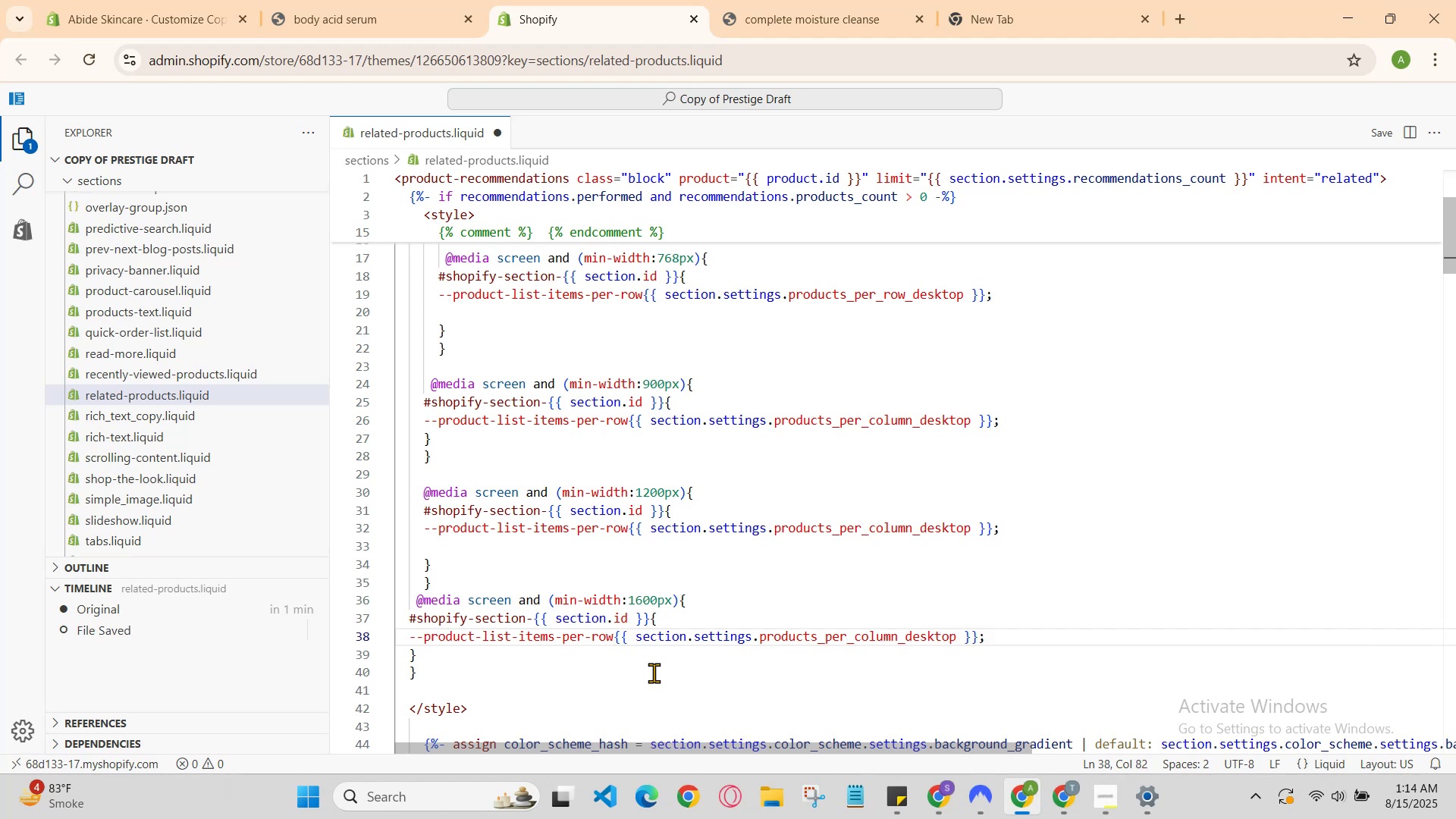 
key(ArrowUp)
 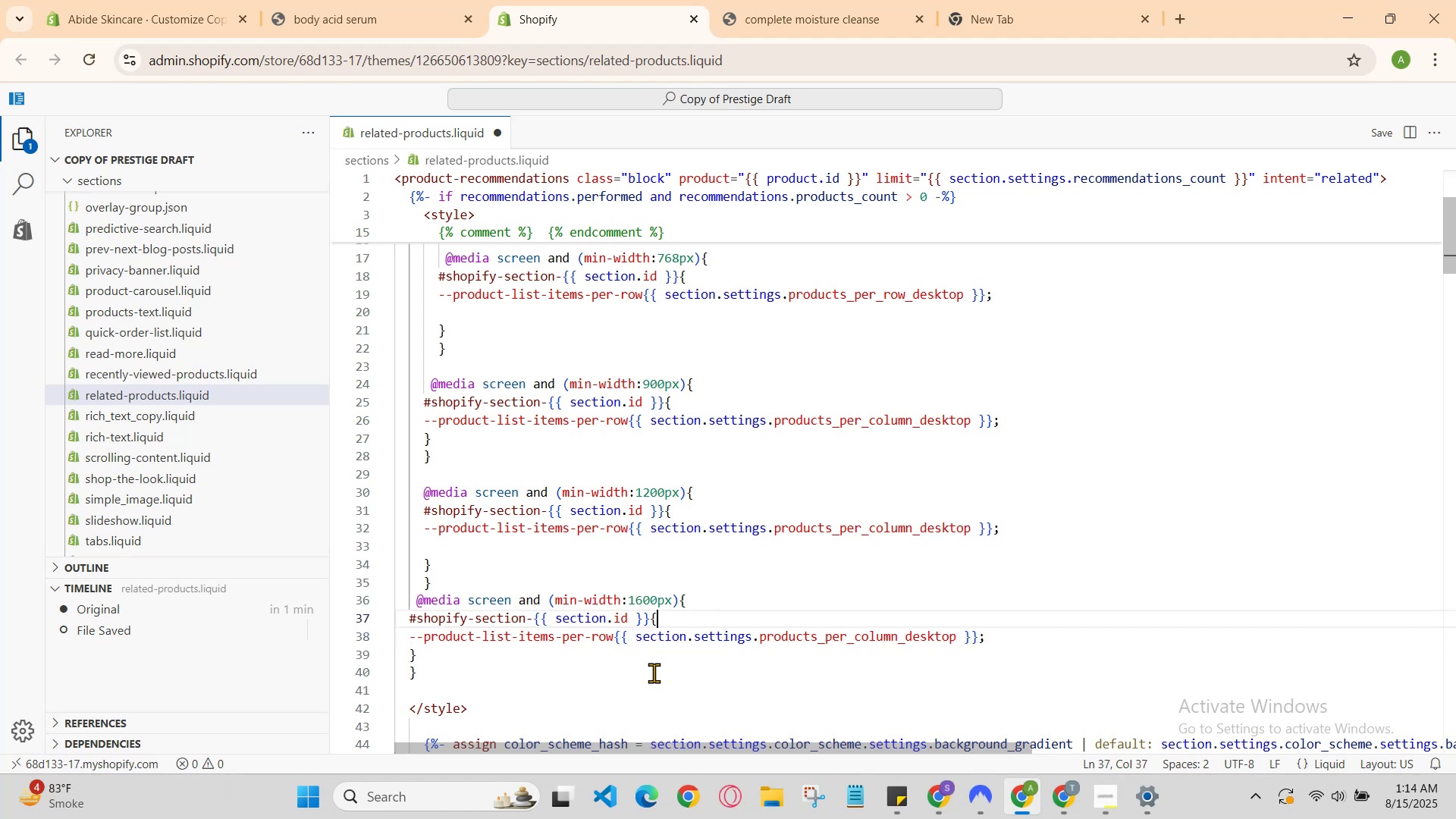 
key(ArrowDown)
 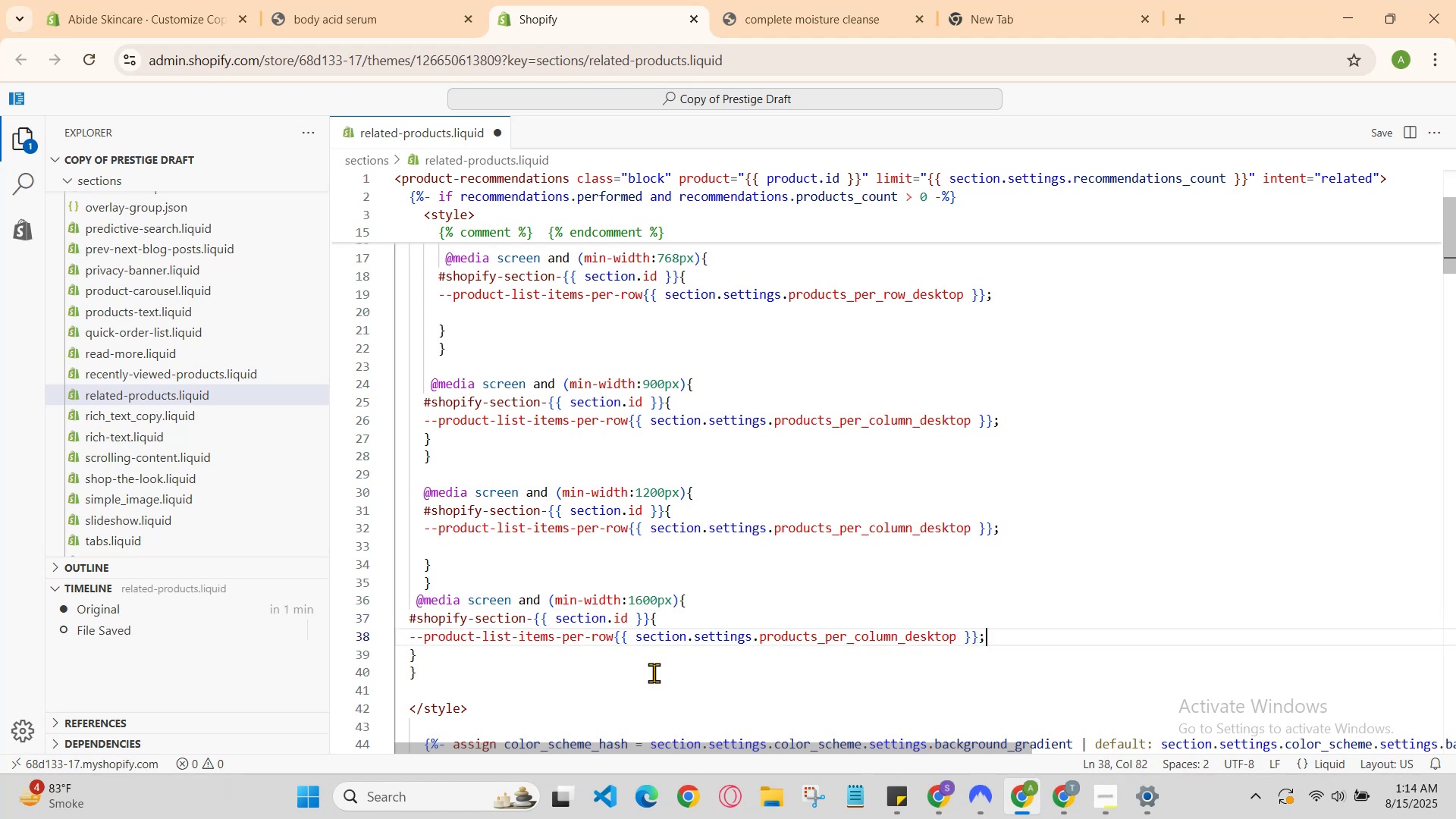 
key(ArrowDown)
 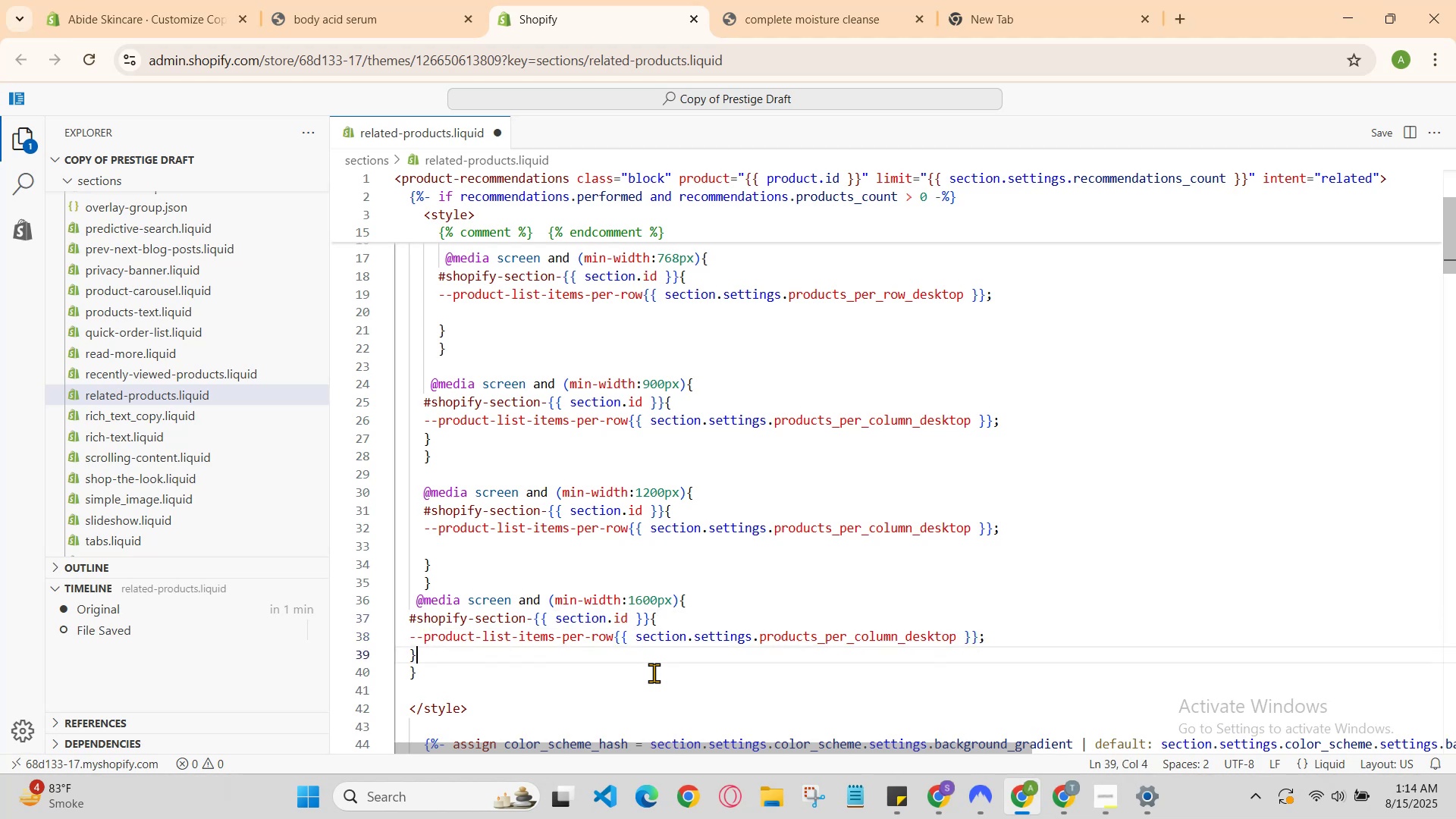 
key(ArrowDown)
 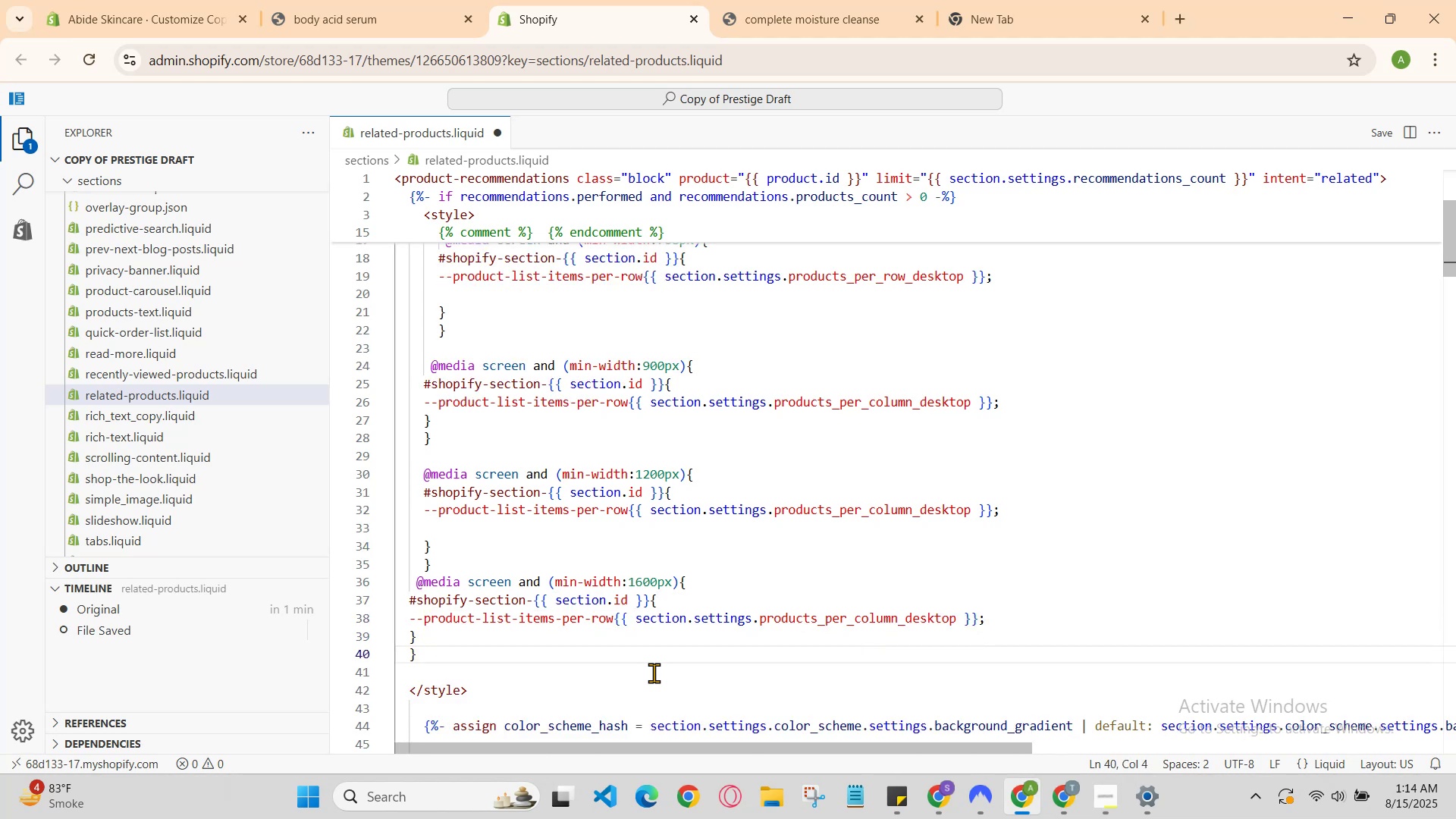 
key(Enter)
 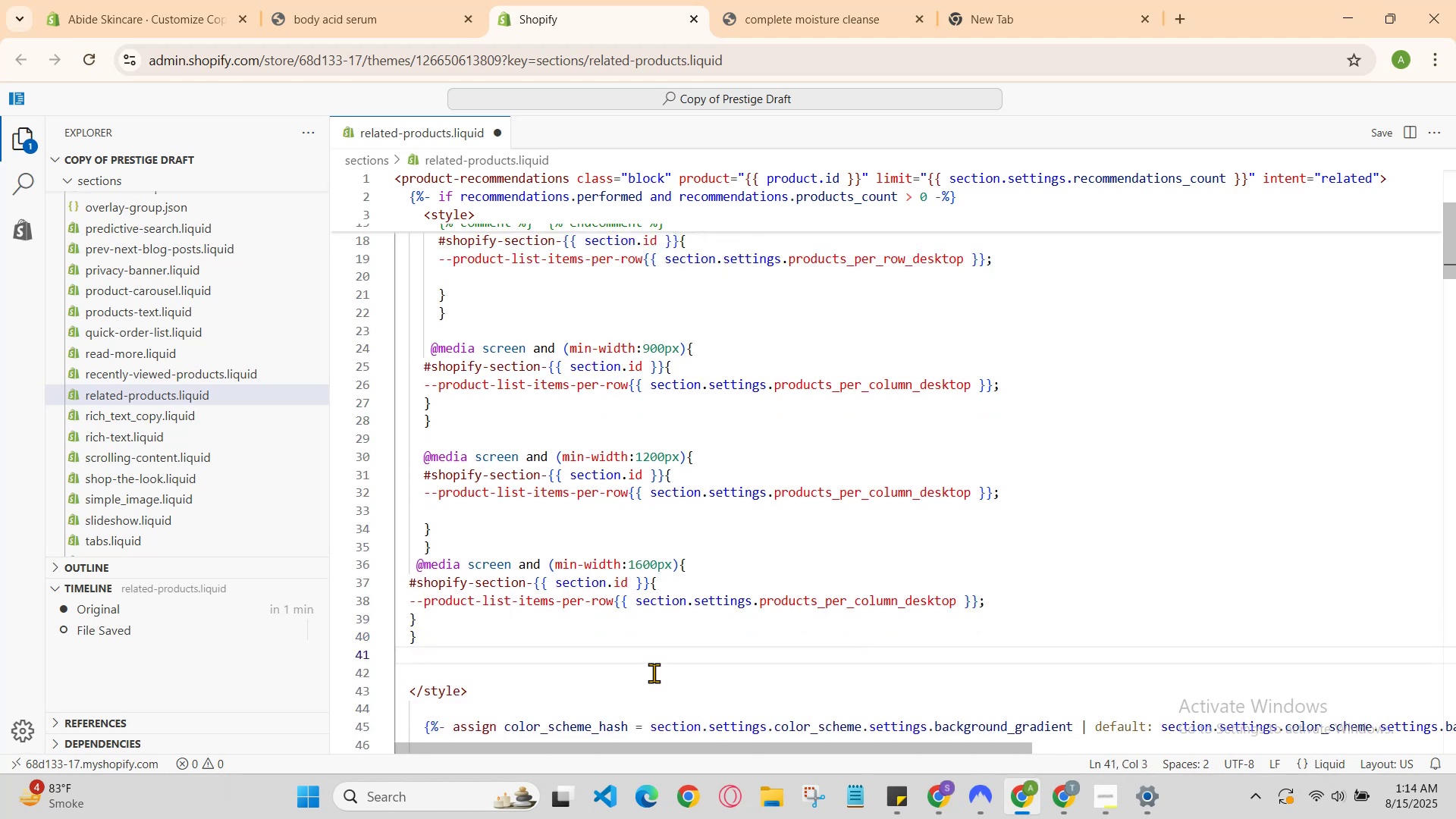 
type(#)
key(Backspace)
type(@medi )
key(Backspace)
key(Backspace)
type(a)
key(Backspace)
type(d)
key(Backspace)
type(ia screen adn)
key(Backspace)
key(Backspace)
type(nd (min-width)
 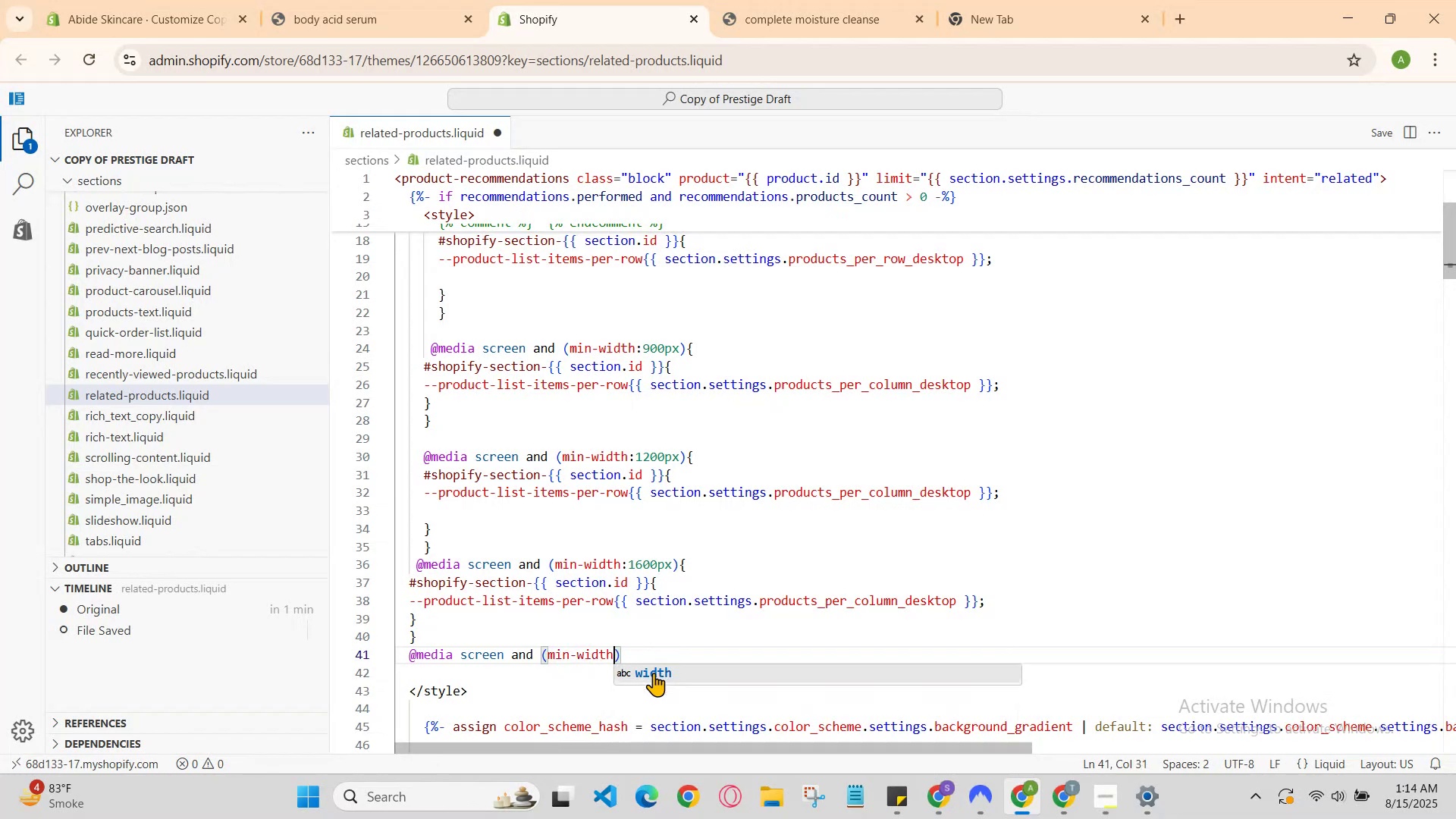 
hold_key(key=ShiftRight, duration=0.9)
 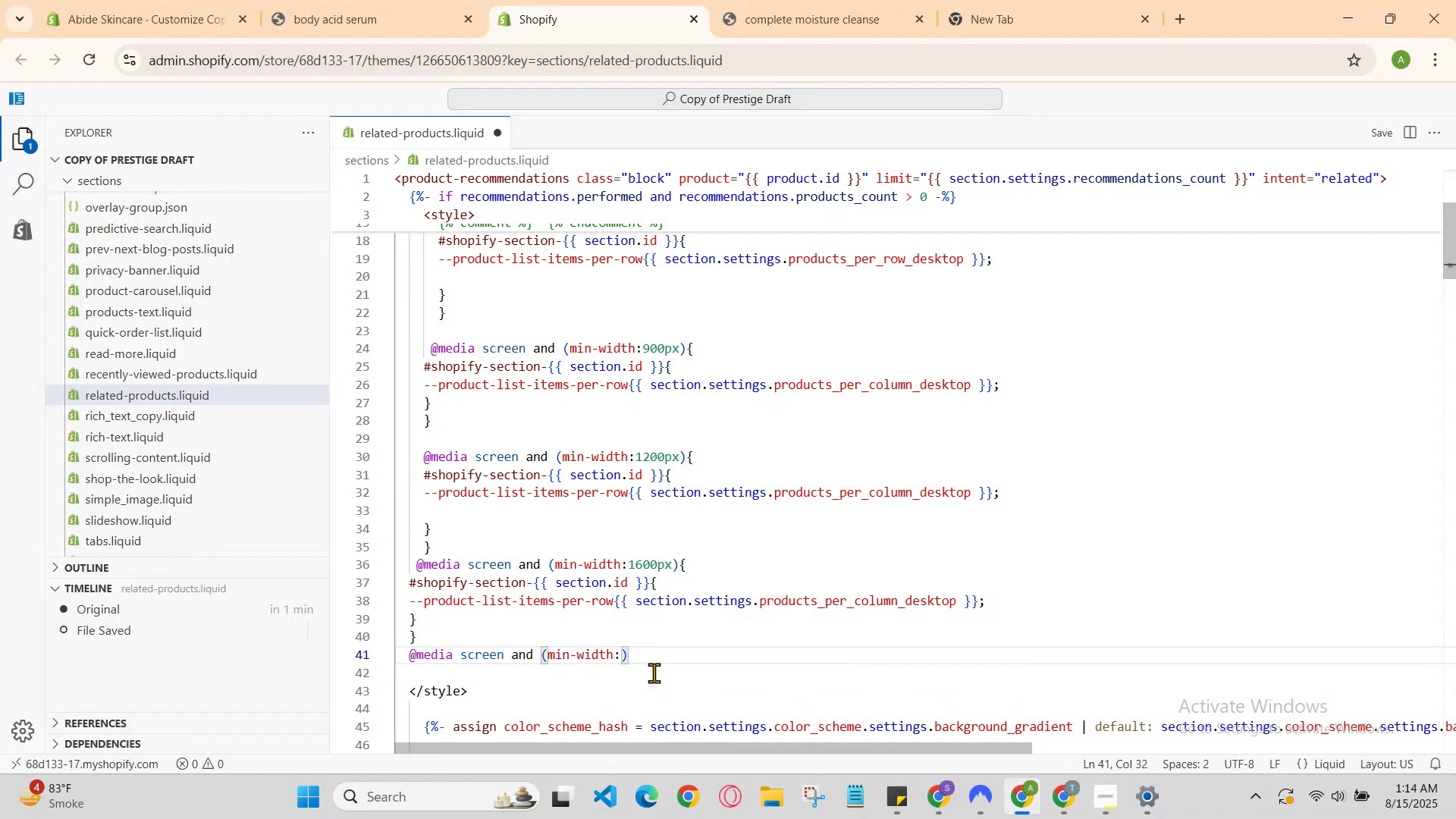 
hold_key(key=Semicolon, duration=0.32)
 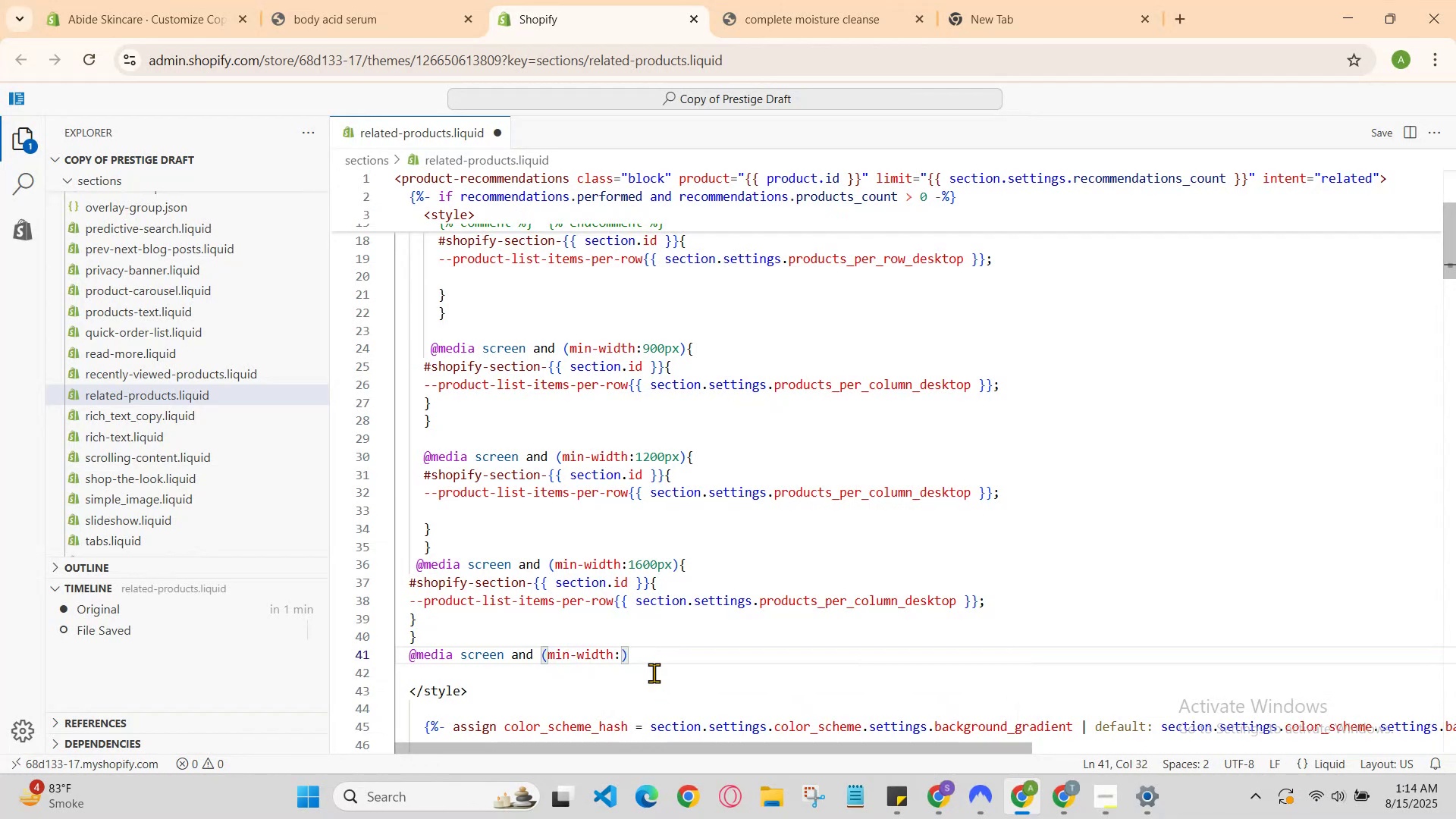 
key(1)
 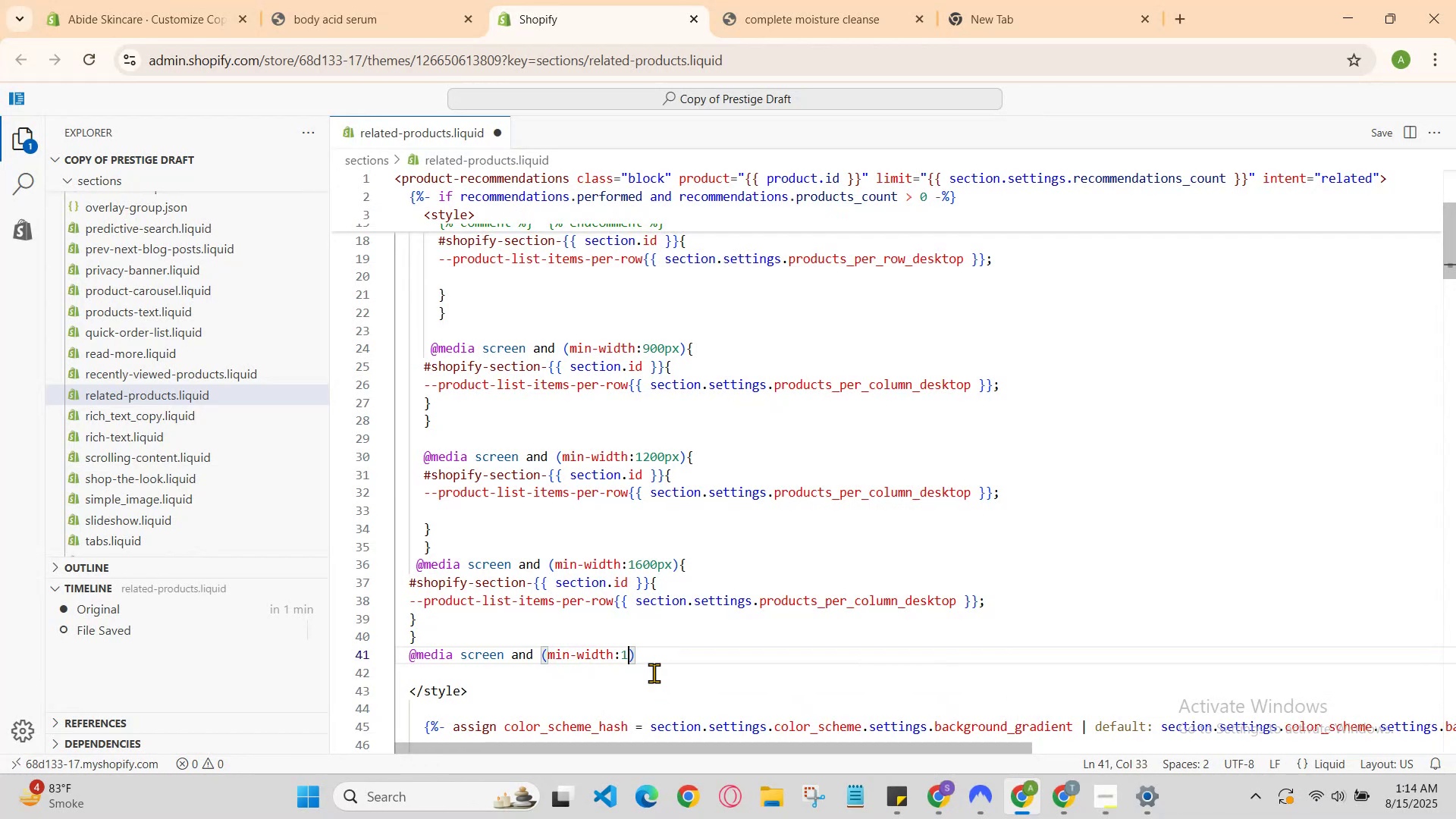 
type(800pzx)
key(Backspace)
key(Backspace)
type(x)
 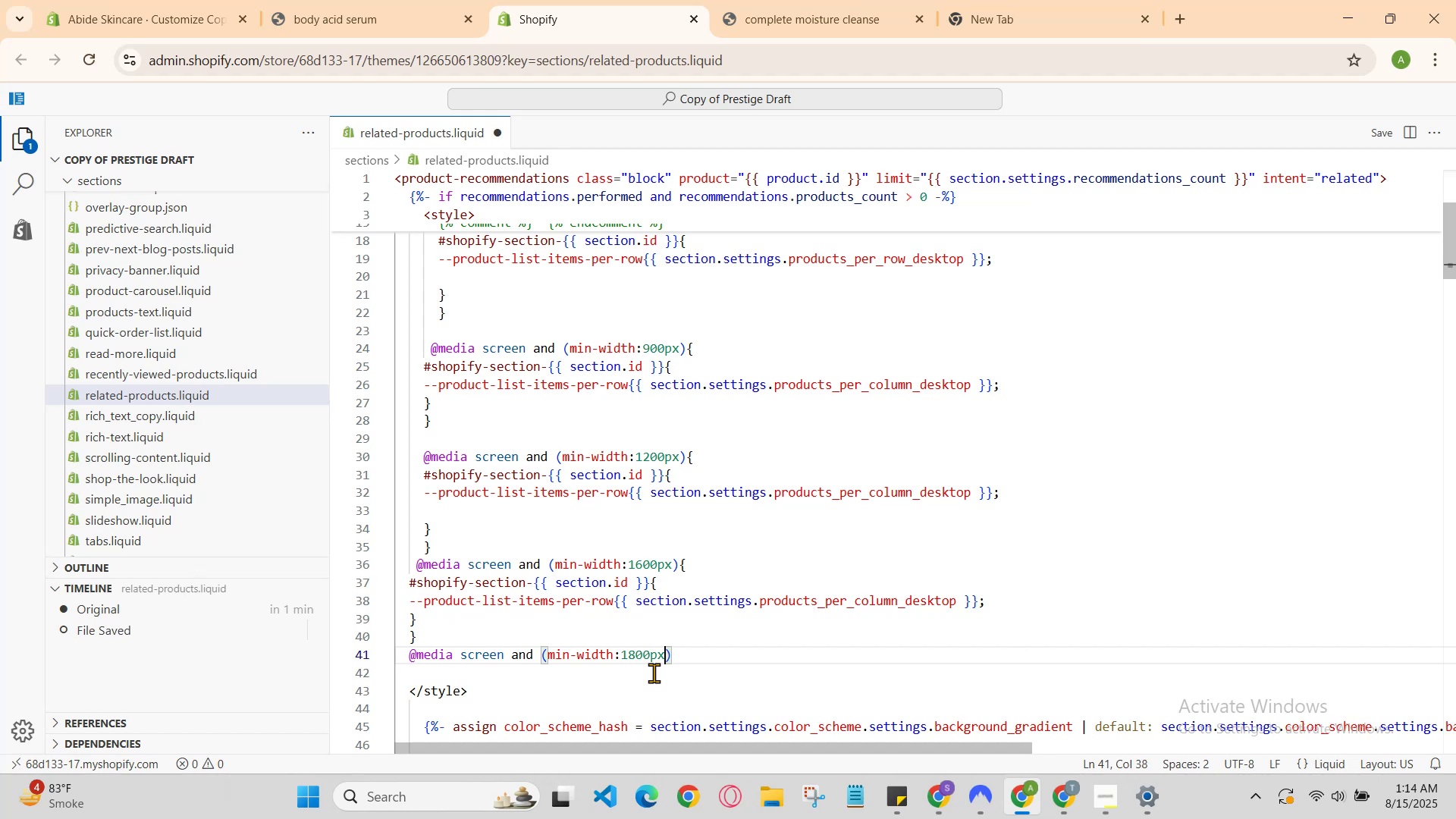 
key(ArrowRight)
 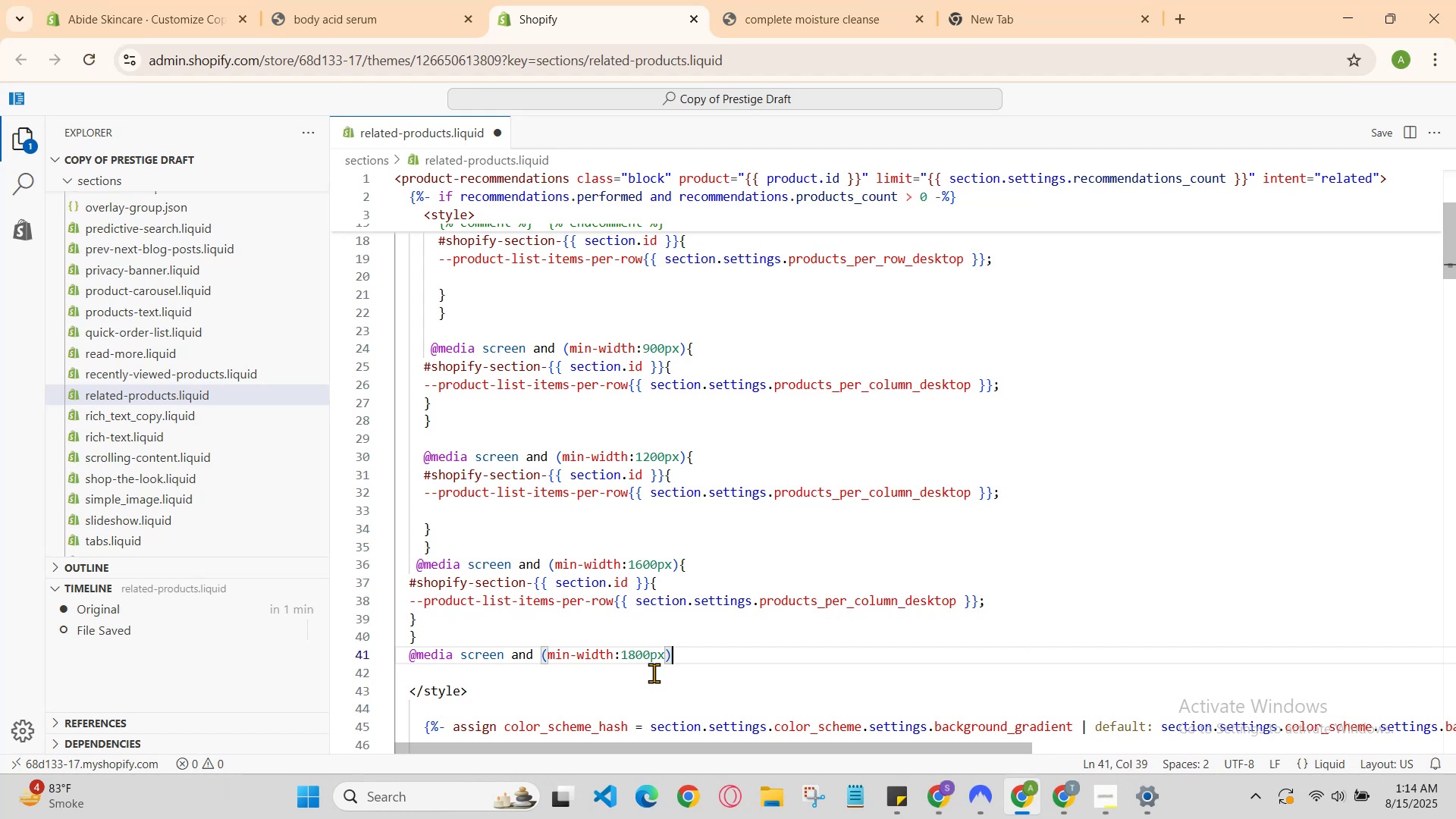 
key(ArrowRight)
 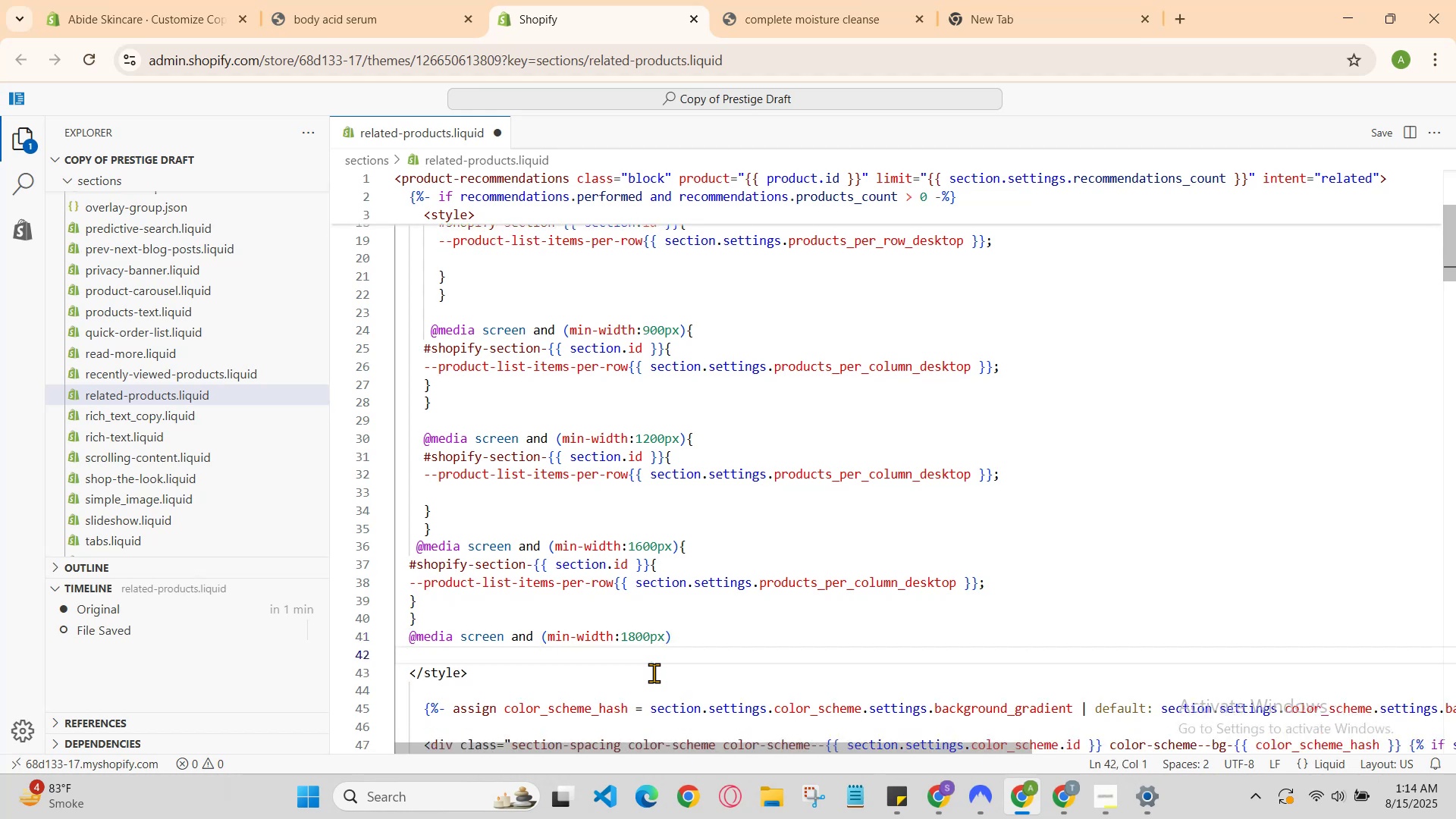 
key(ArrowLeft)
 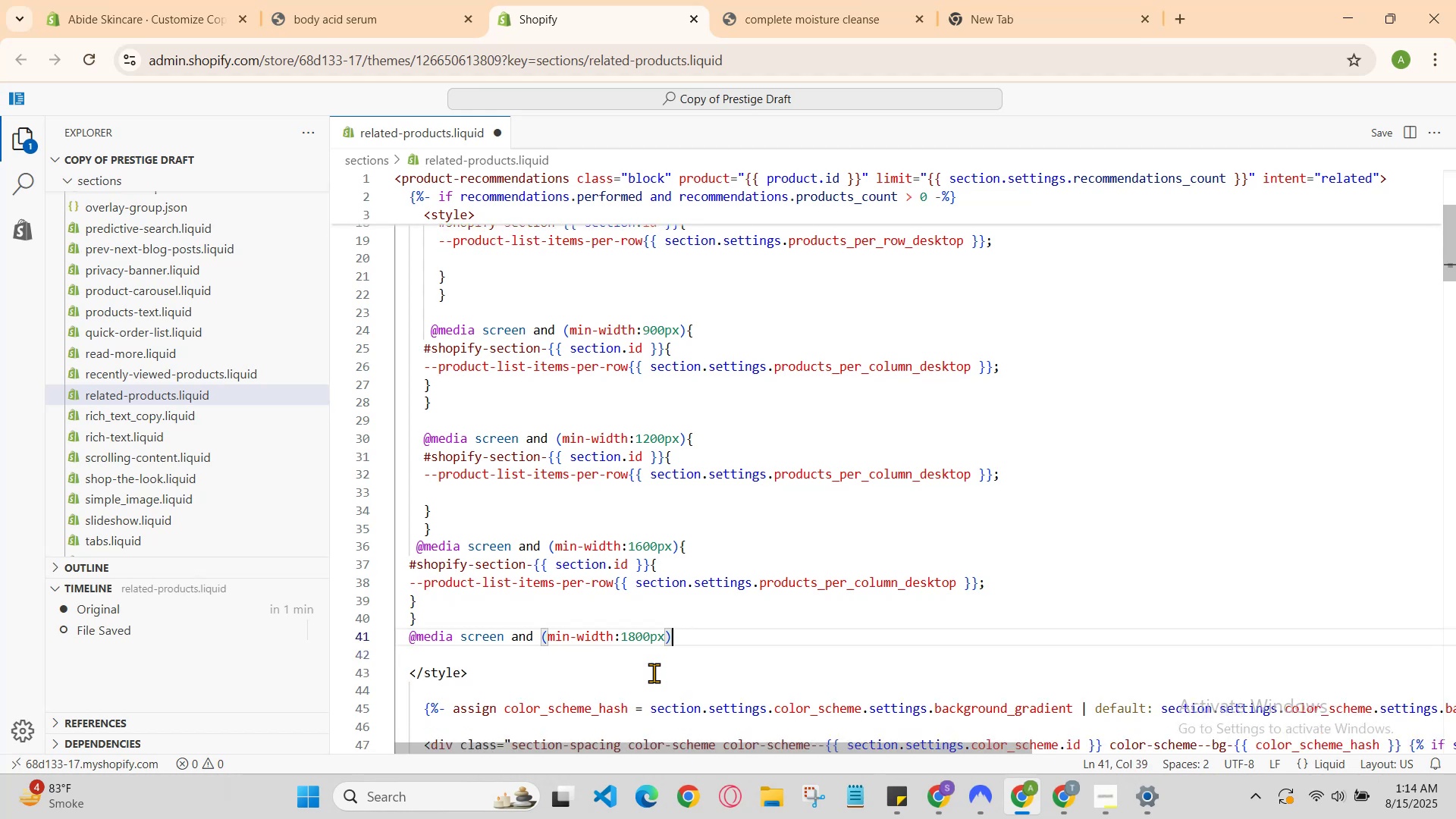 
key(ArrowLeft)
 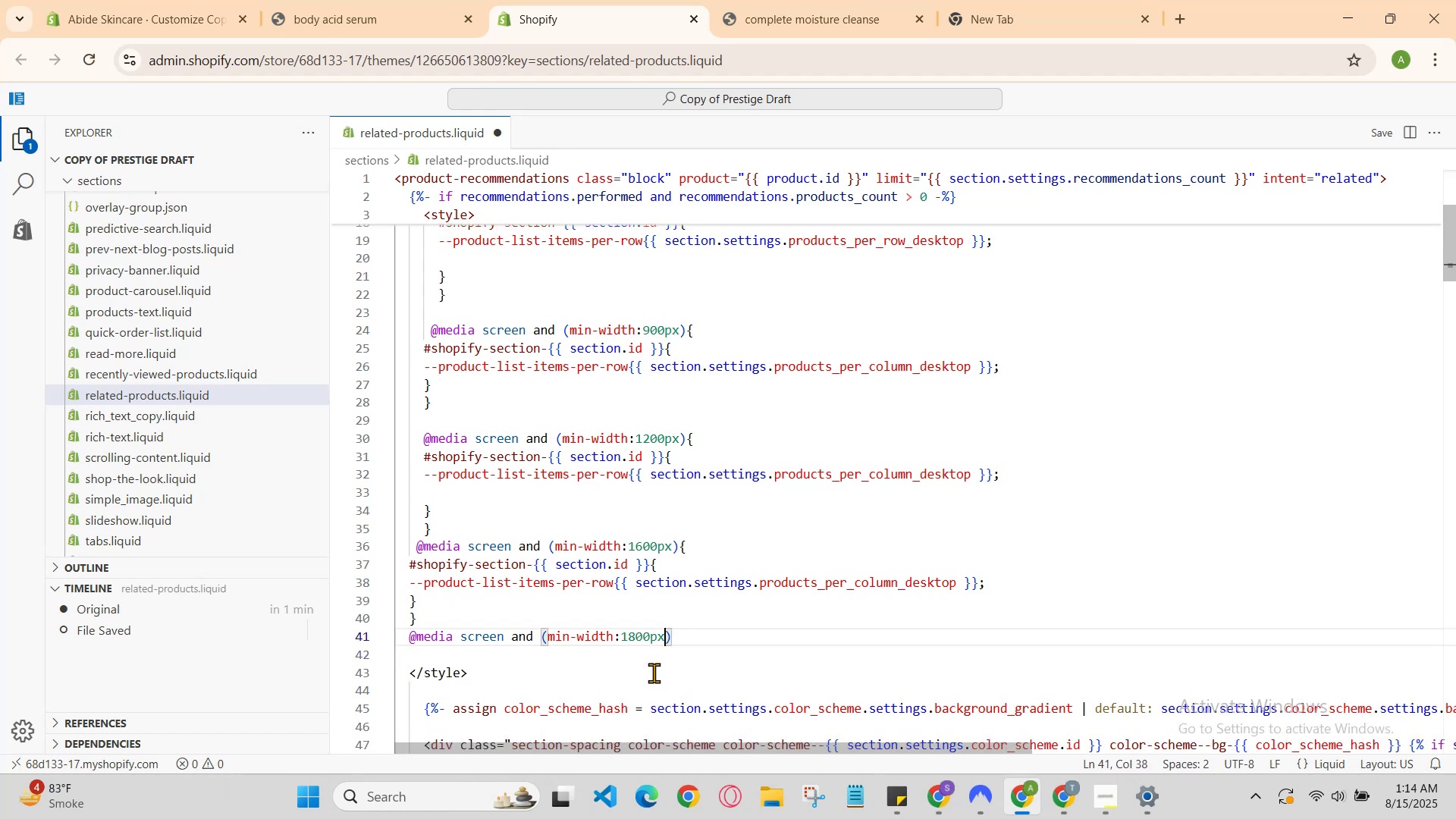 
key(ArrowLeft)
 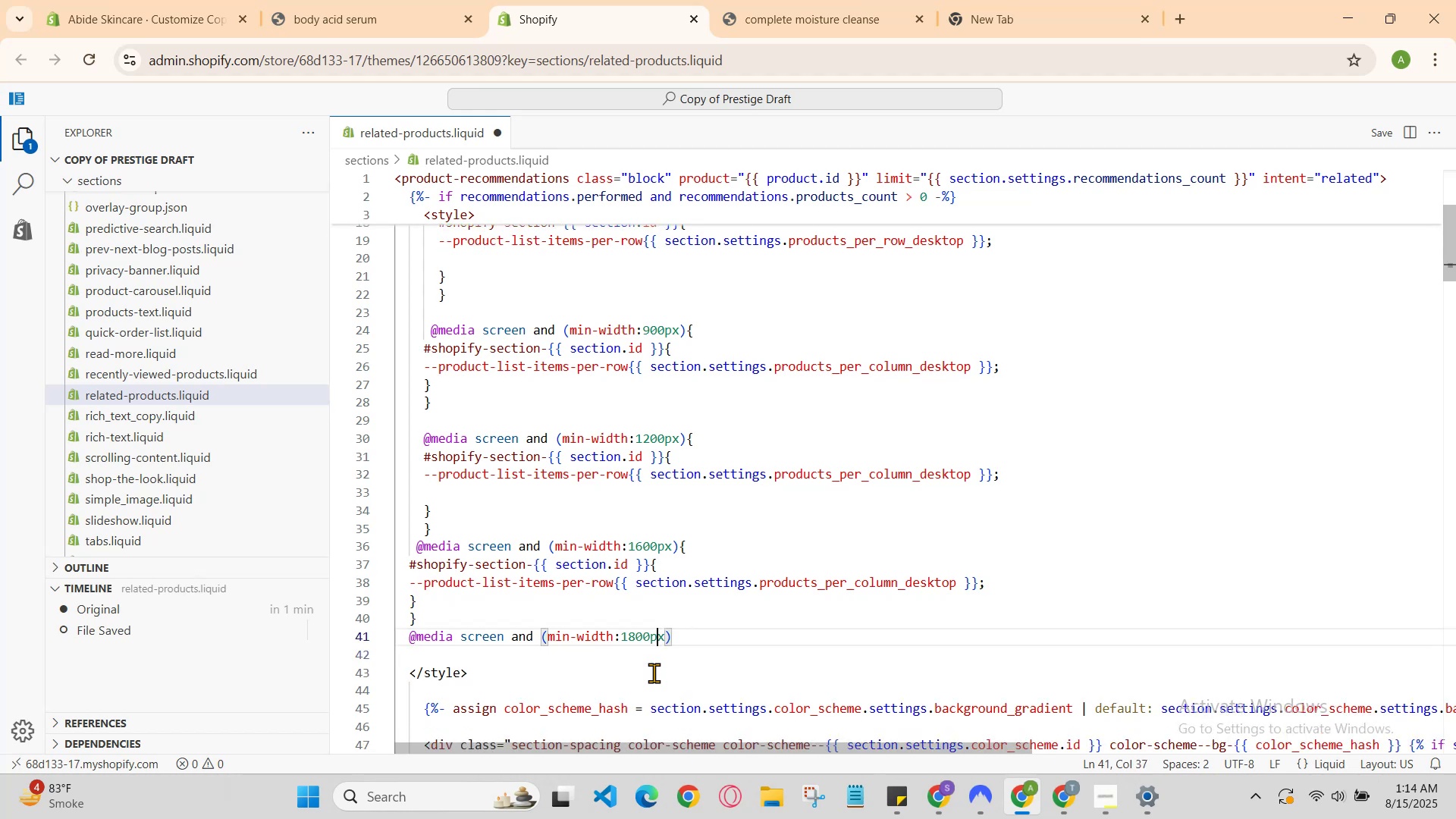 
key(ArrowLeft)
 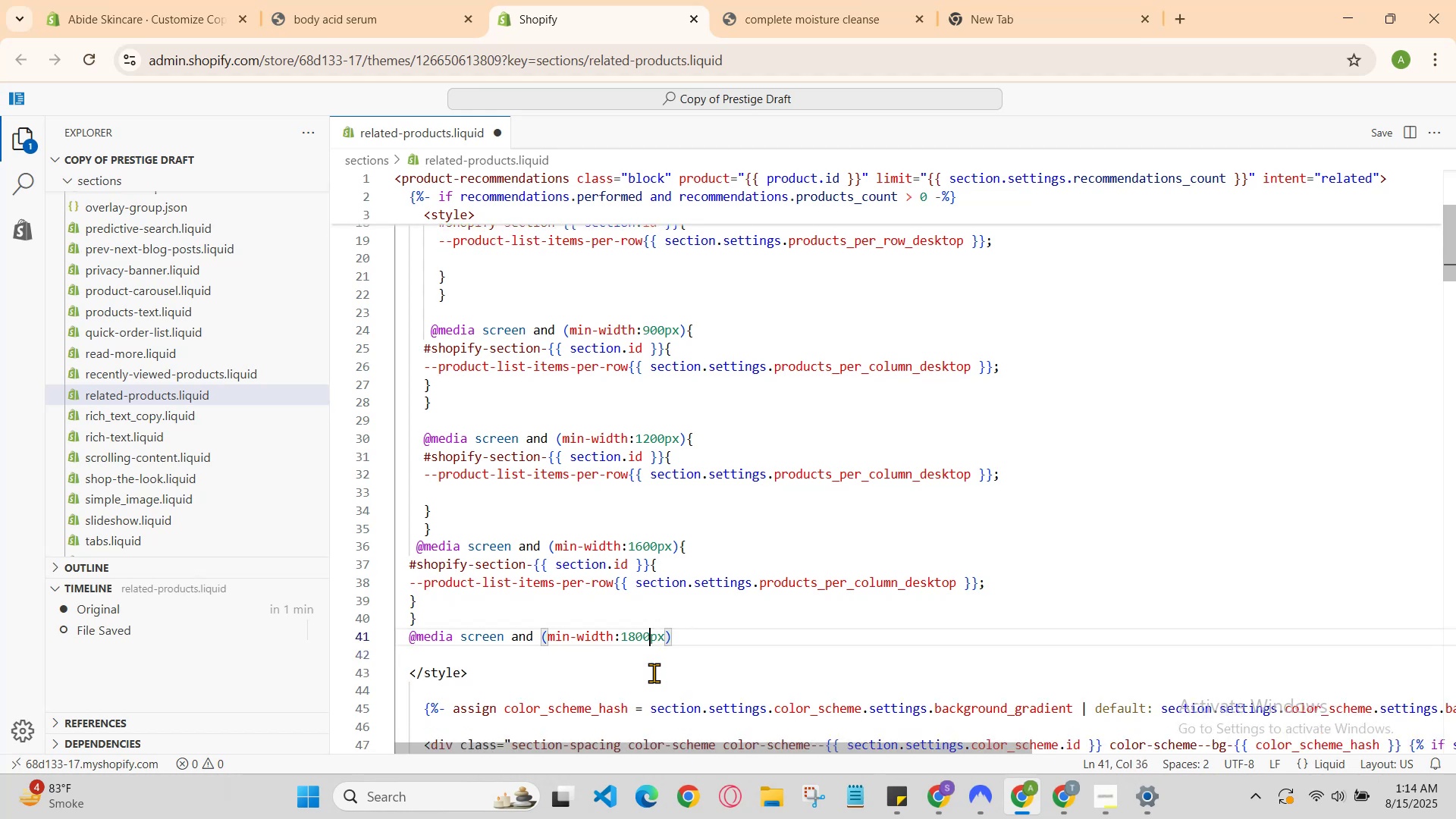 
key(Backspace)
key(Backspace)
key(Backspace)
type(420)
 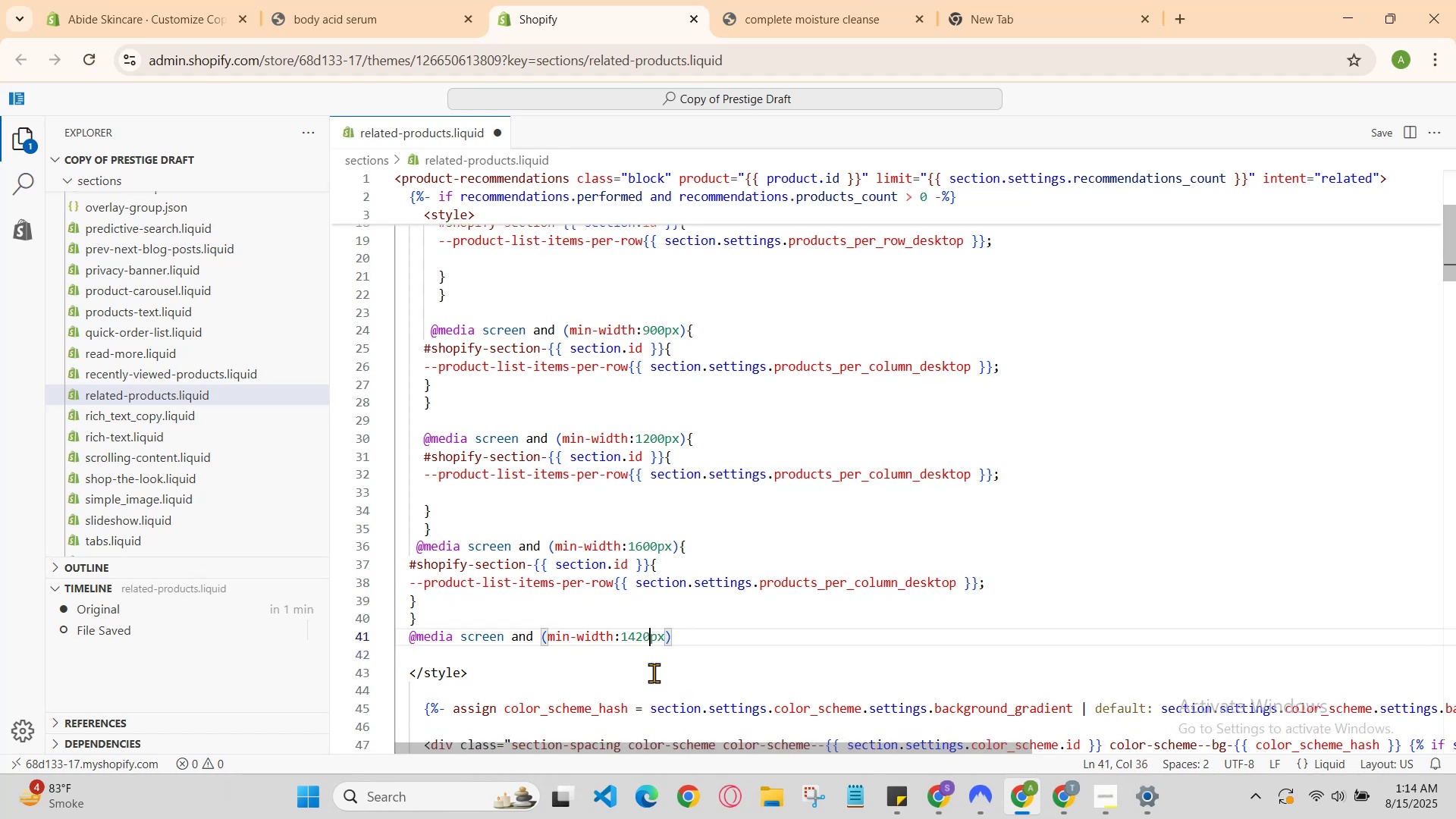 
key(ArrowRight)
 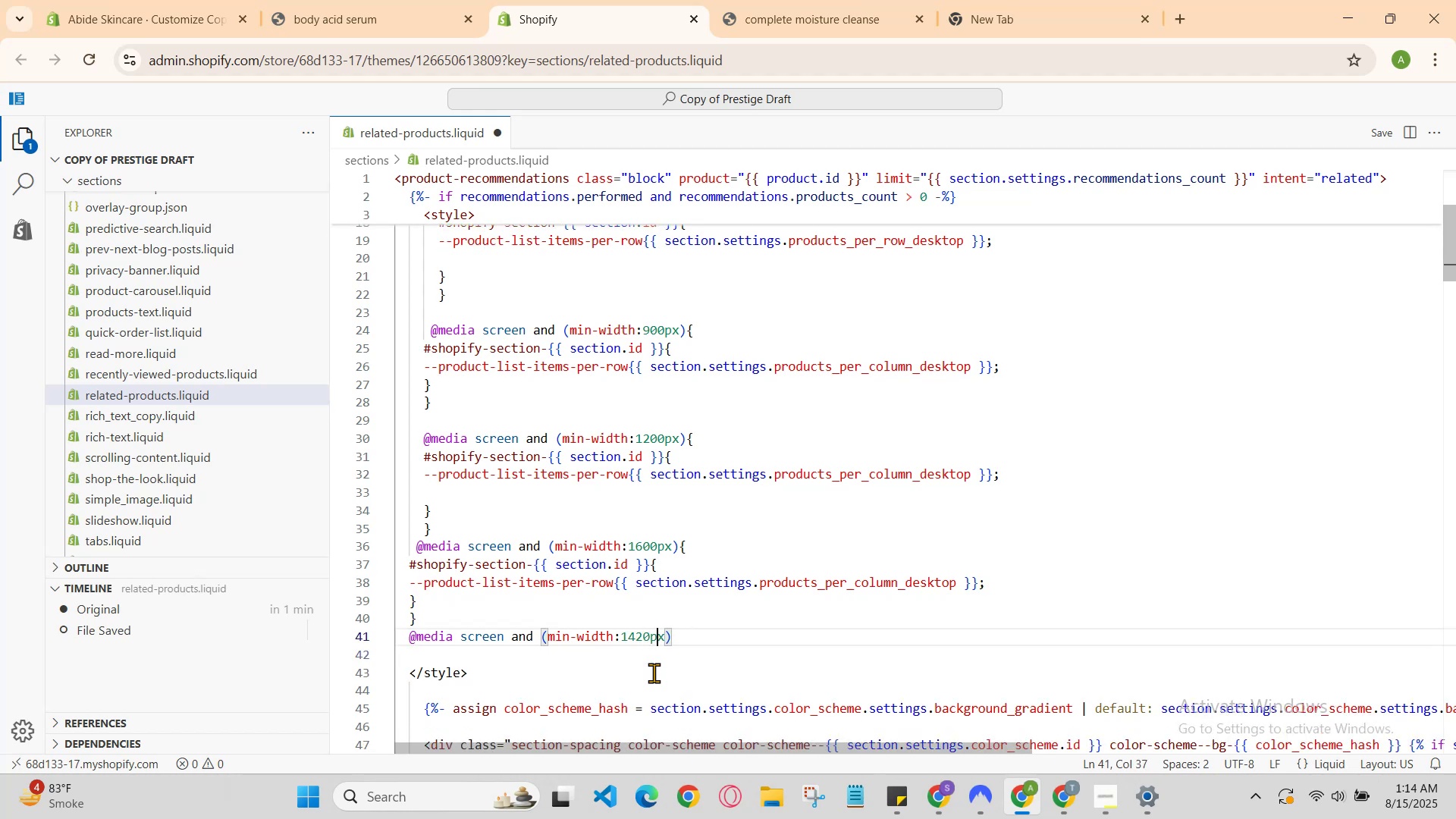 
key(ArrowRight)
 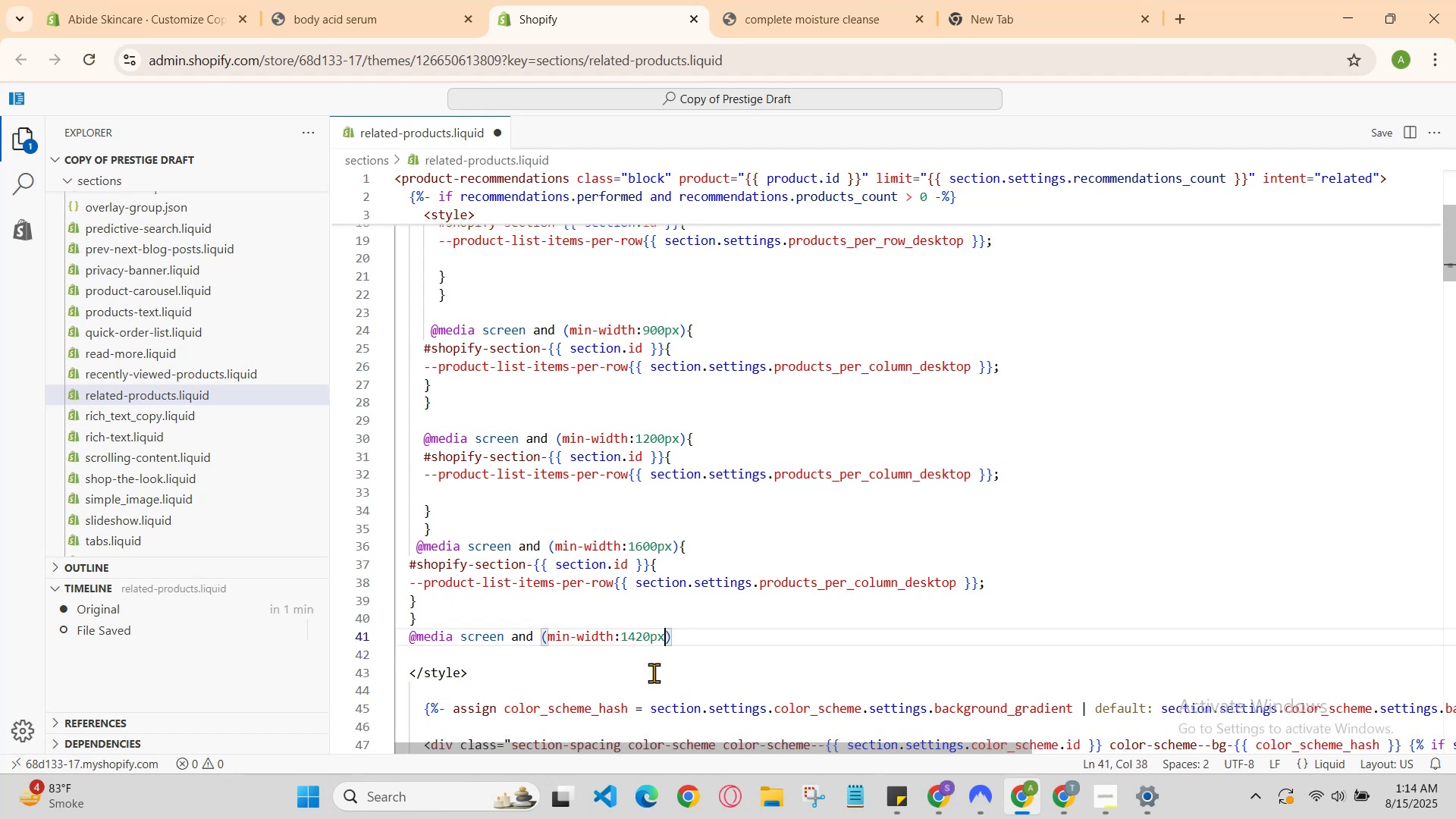 
key(ArrowRight)
 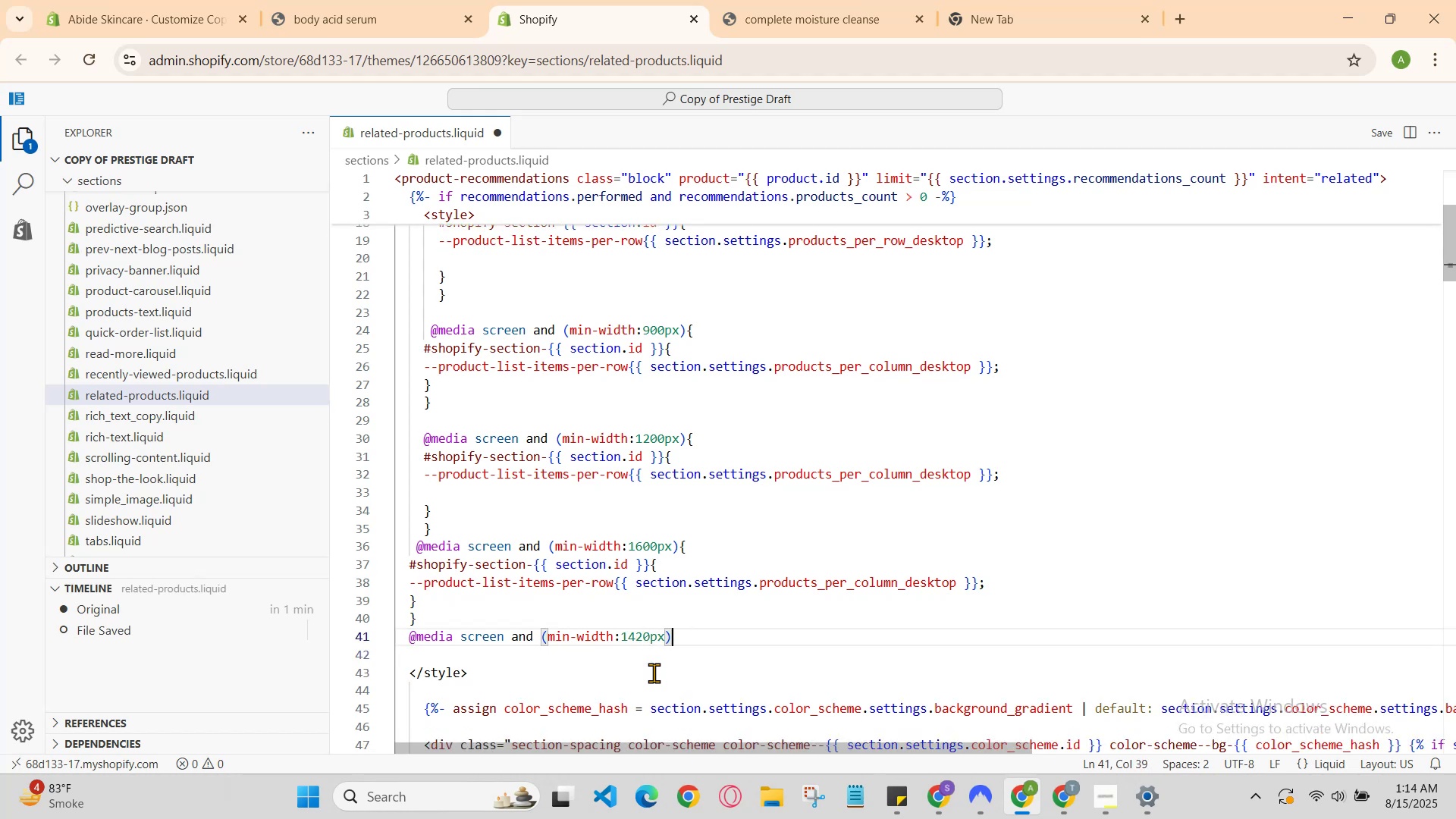 
hold_key(key=ShiftRight, duration=1.31)
 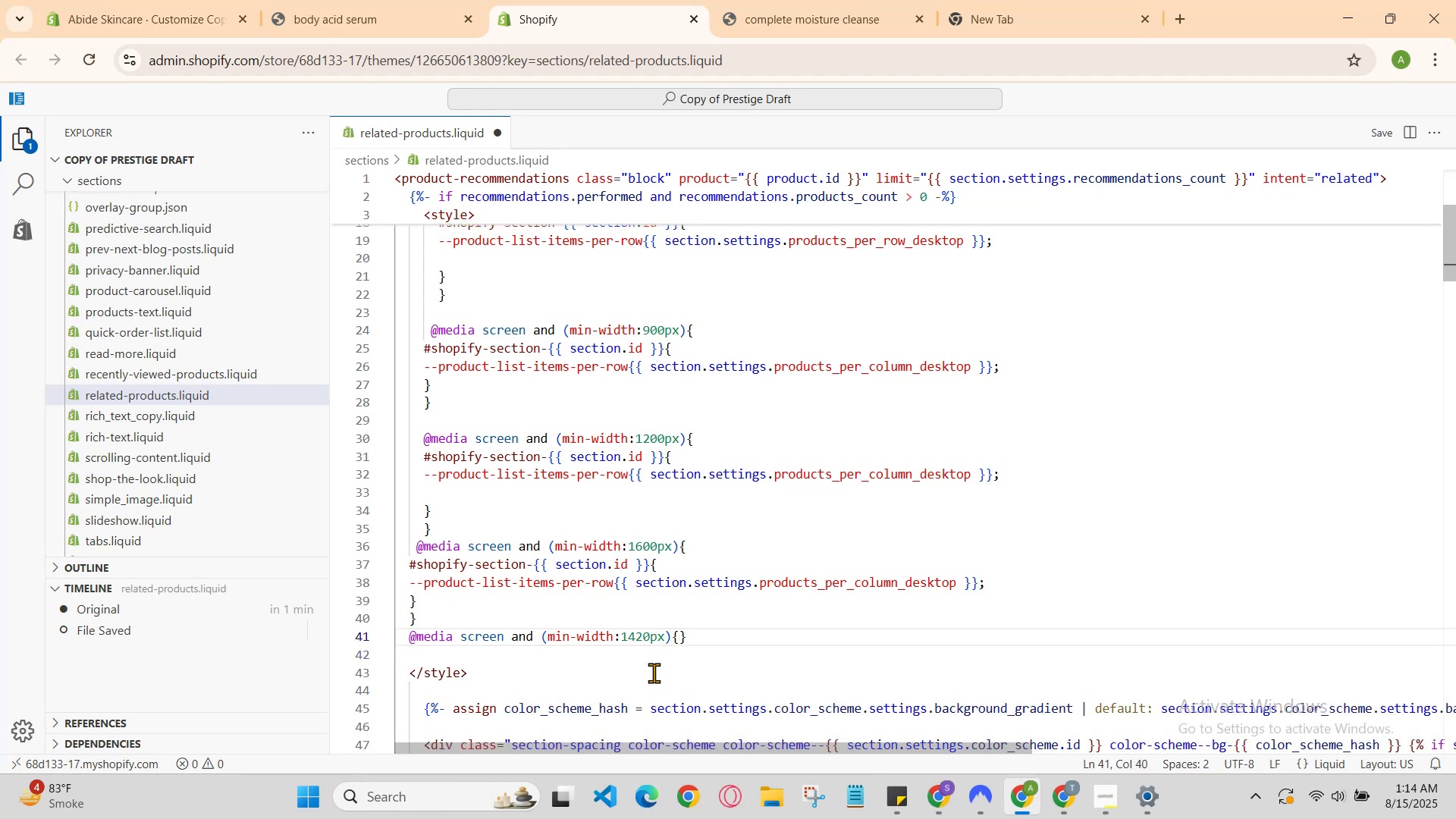 
hold_key(key=BracketLeft, duration=0.3)
 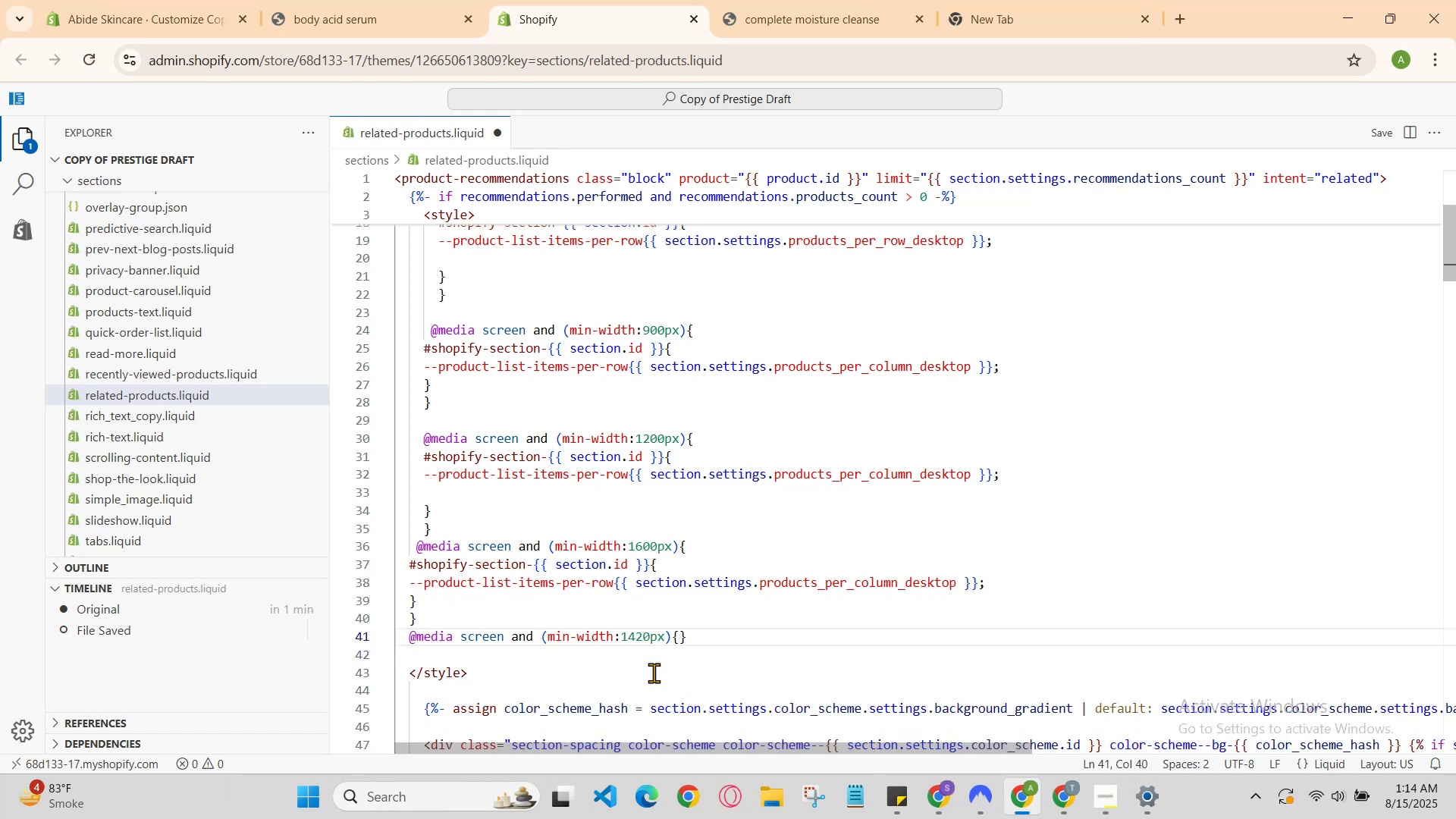 
key(Enter)
 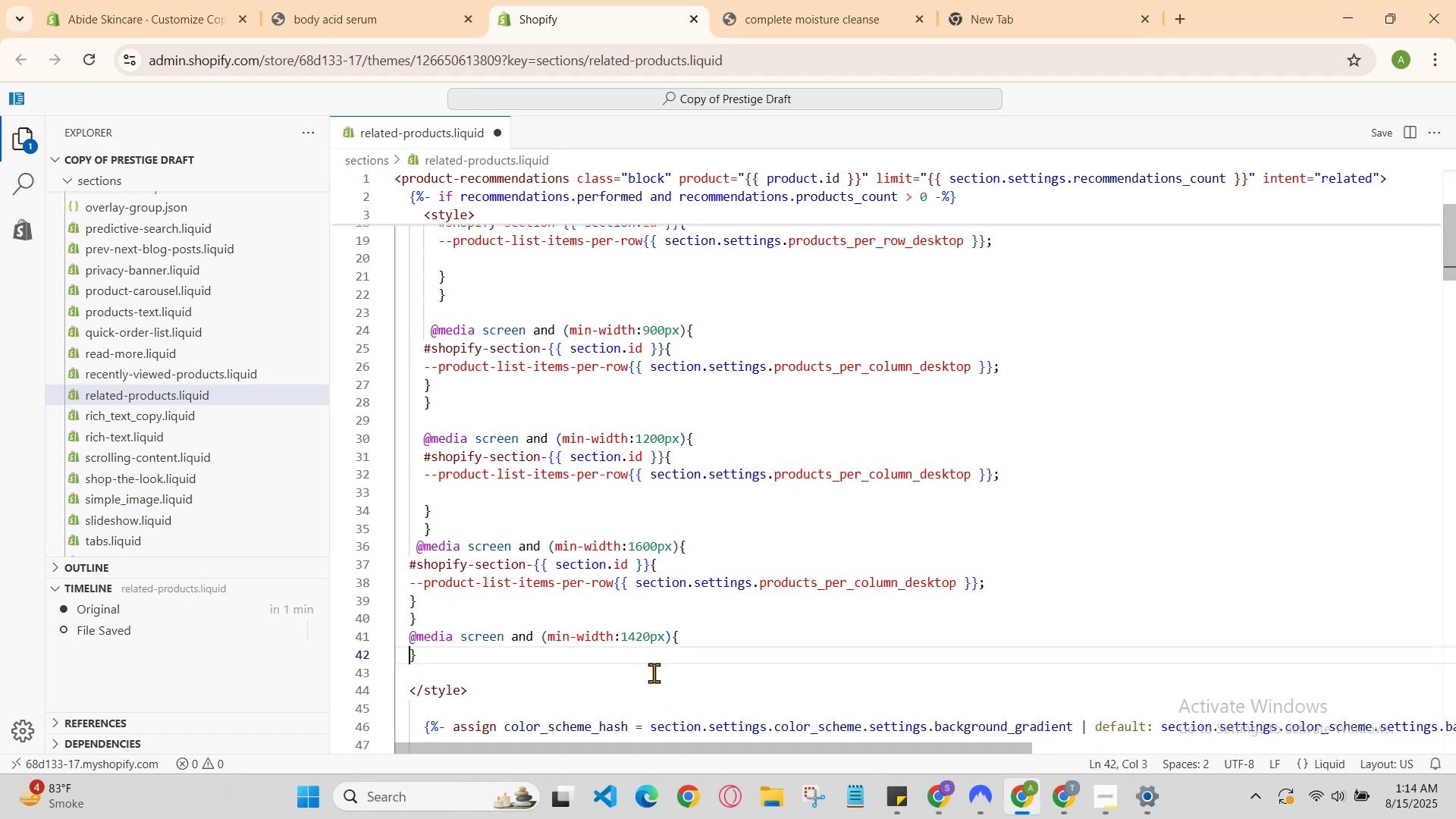 
key(Enter)
 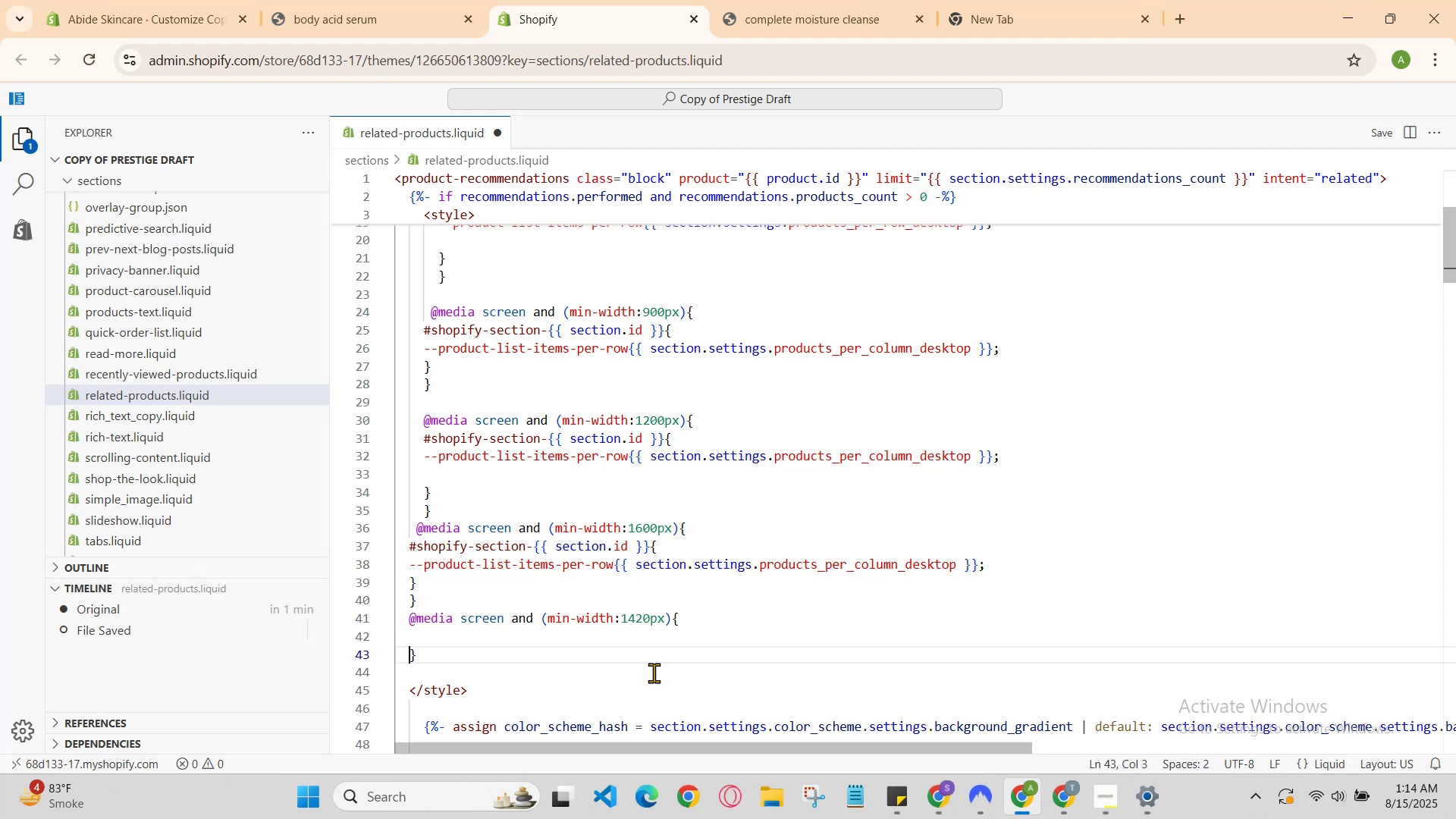 
key(ArrowDown)
 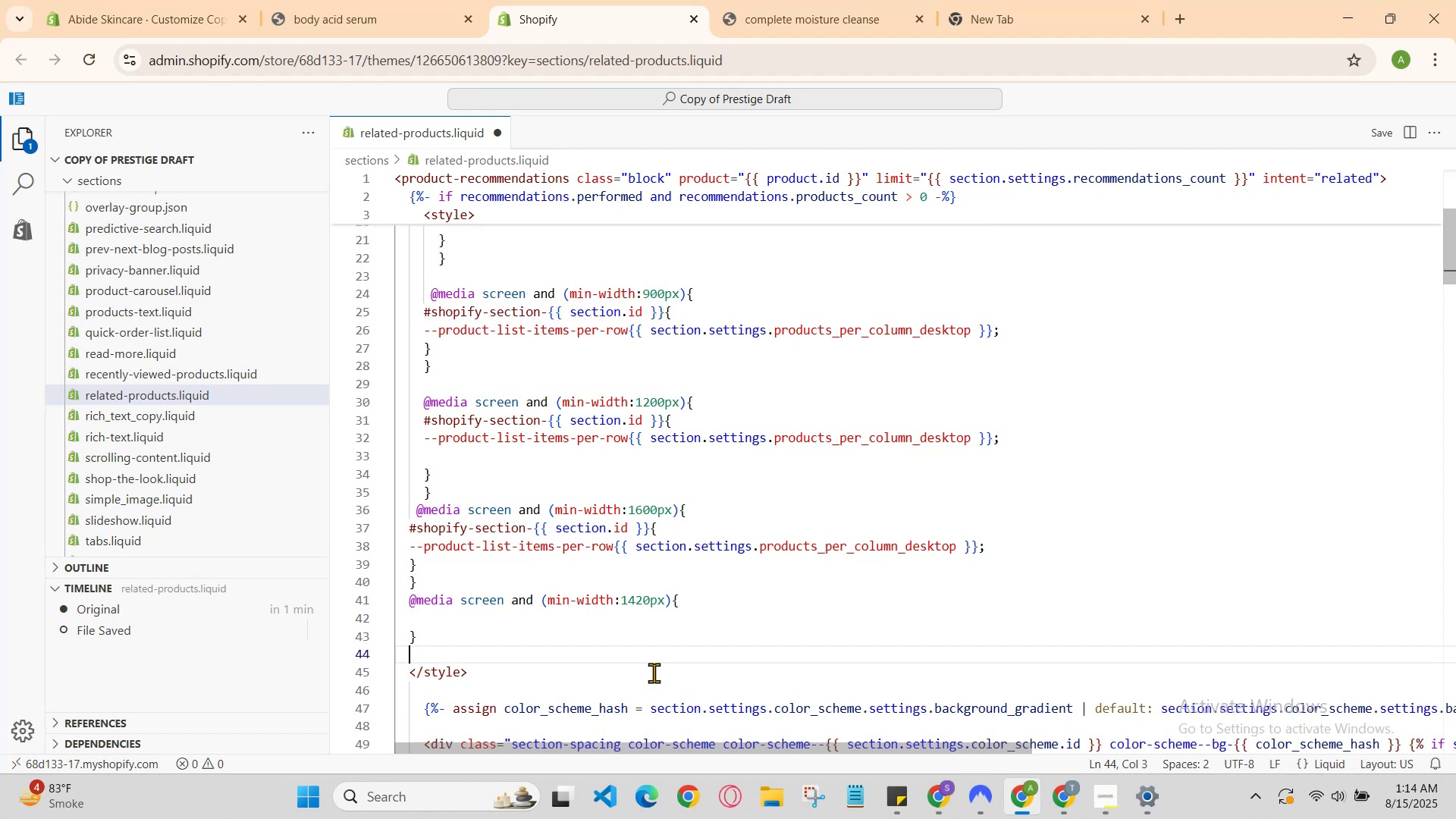 
key(ArrowUp)
 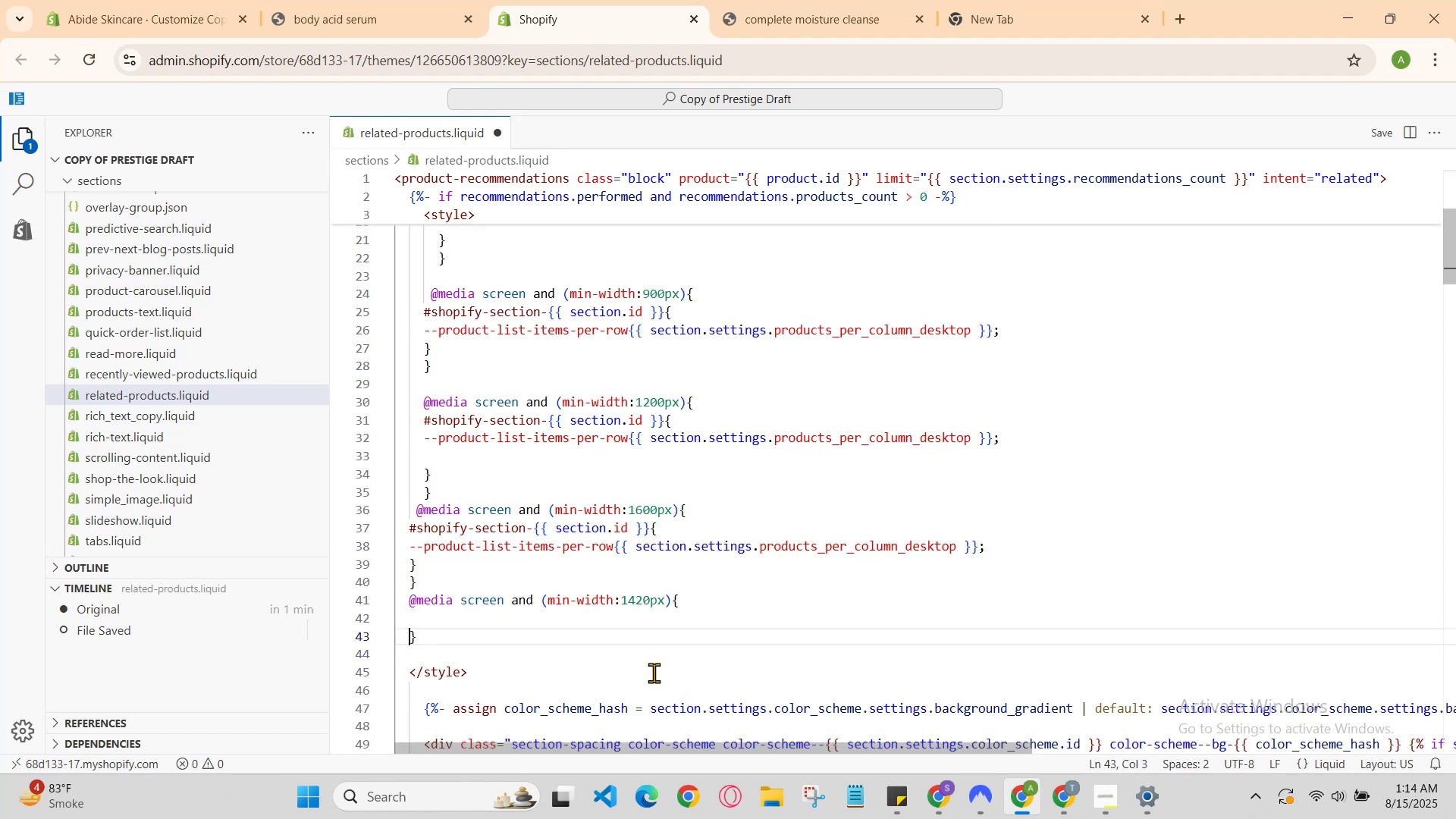 
key(ArrowUp)
 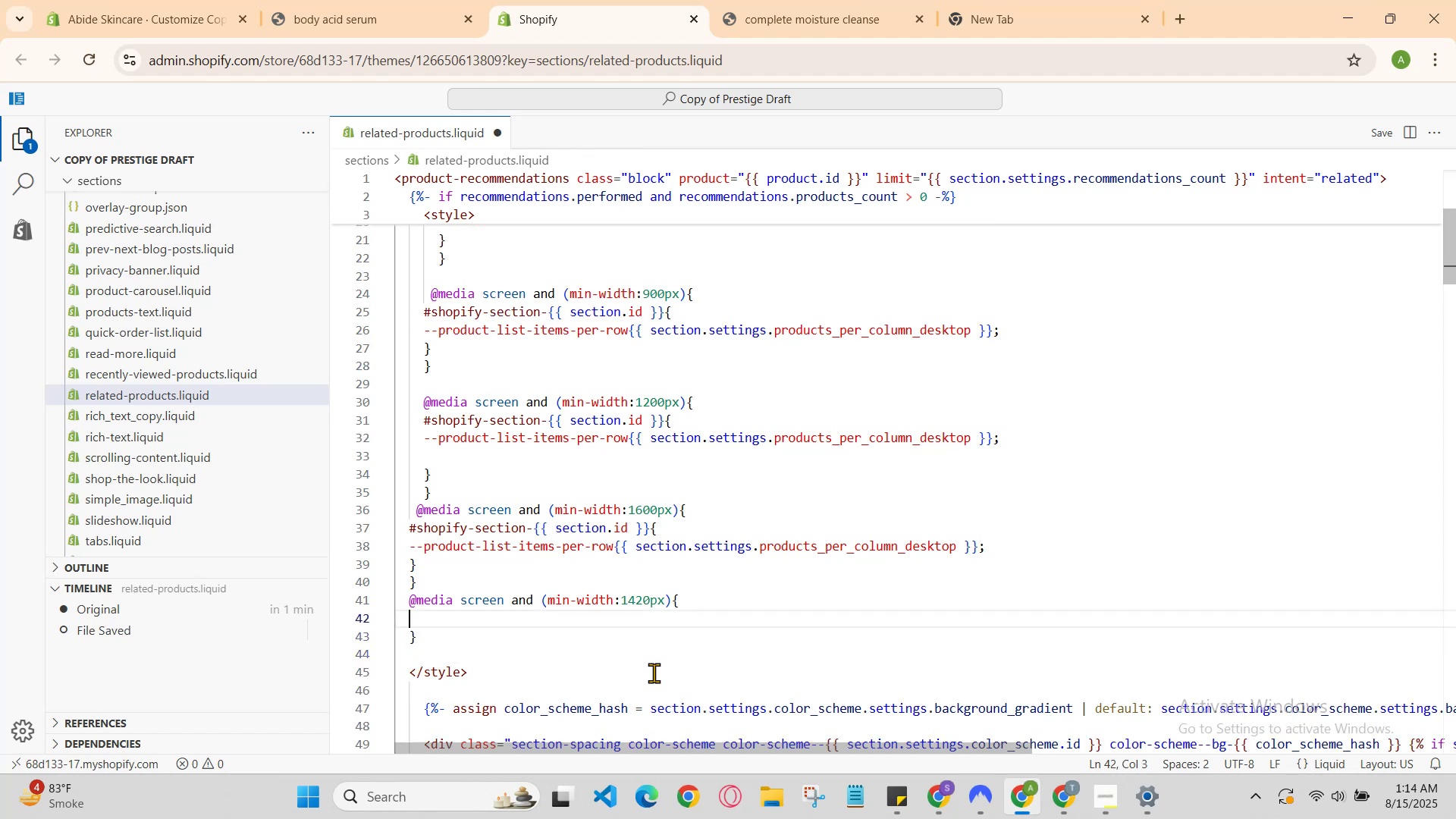 
hold_key(key=ArrowRight, duration=0.32)
 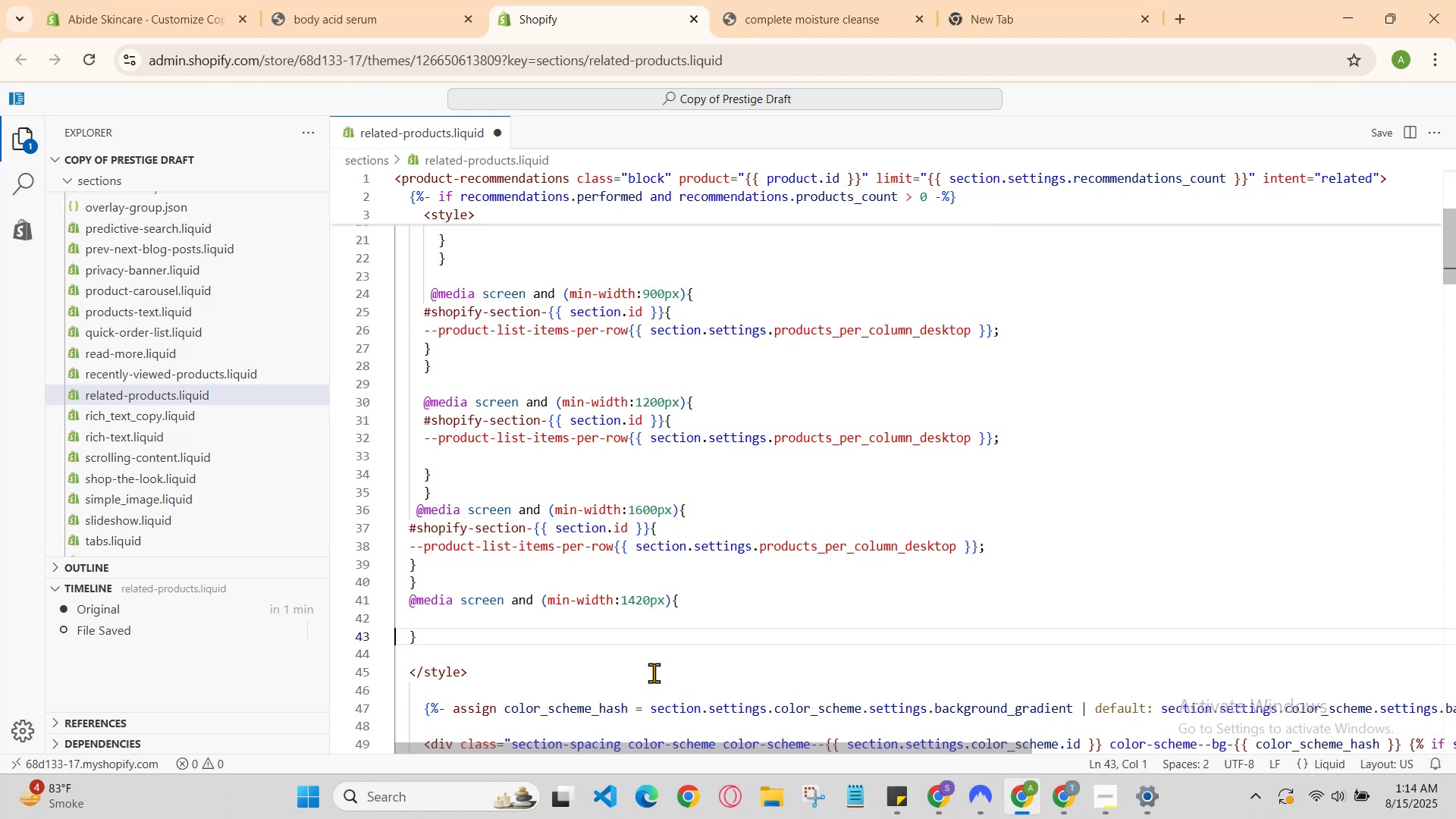 
key(ArrowUp)
 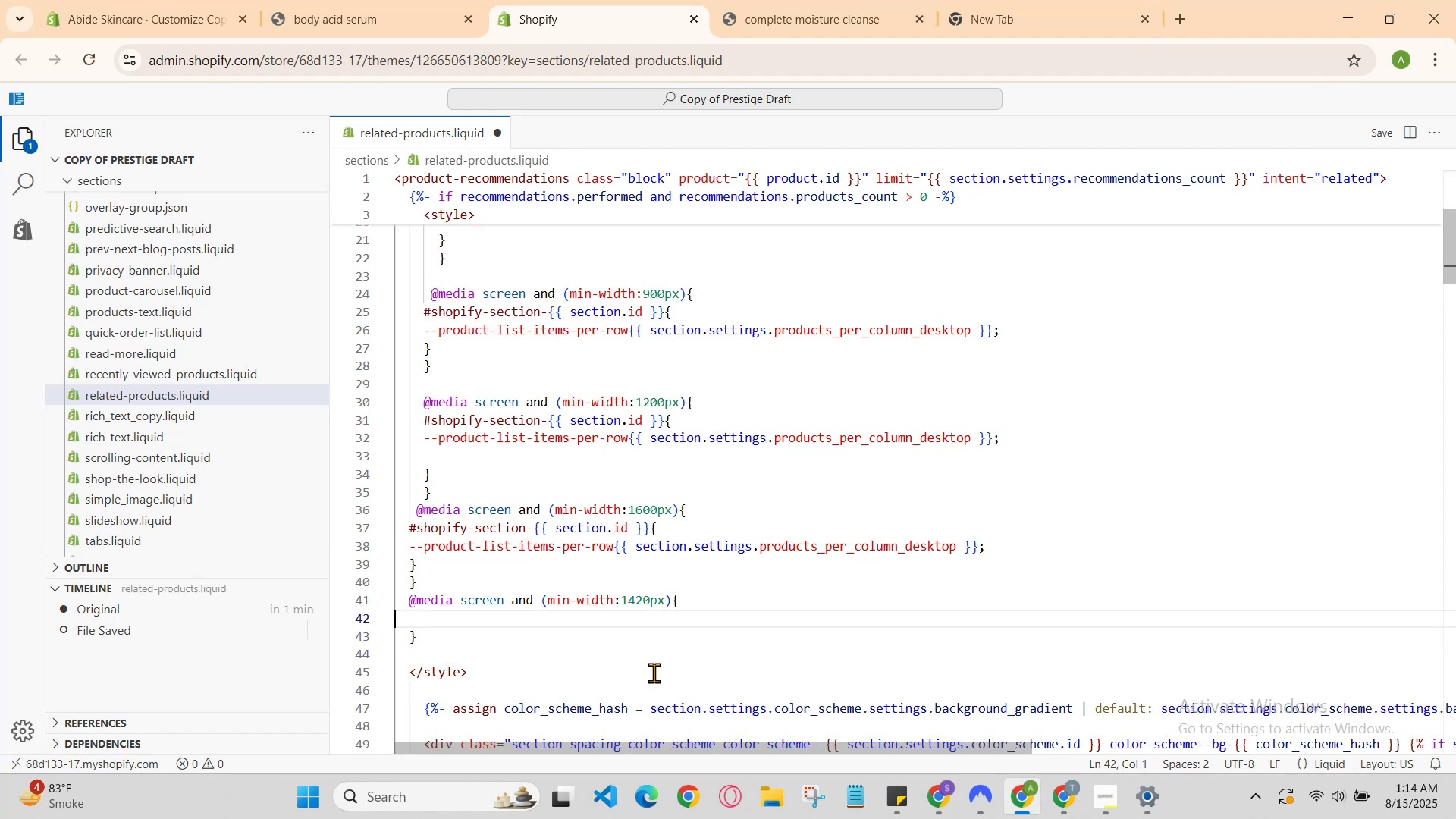 
key(ArrowUp)
 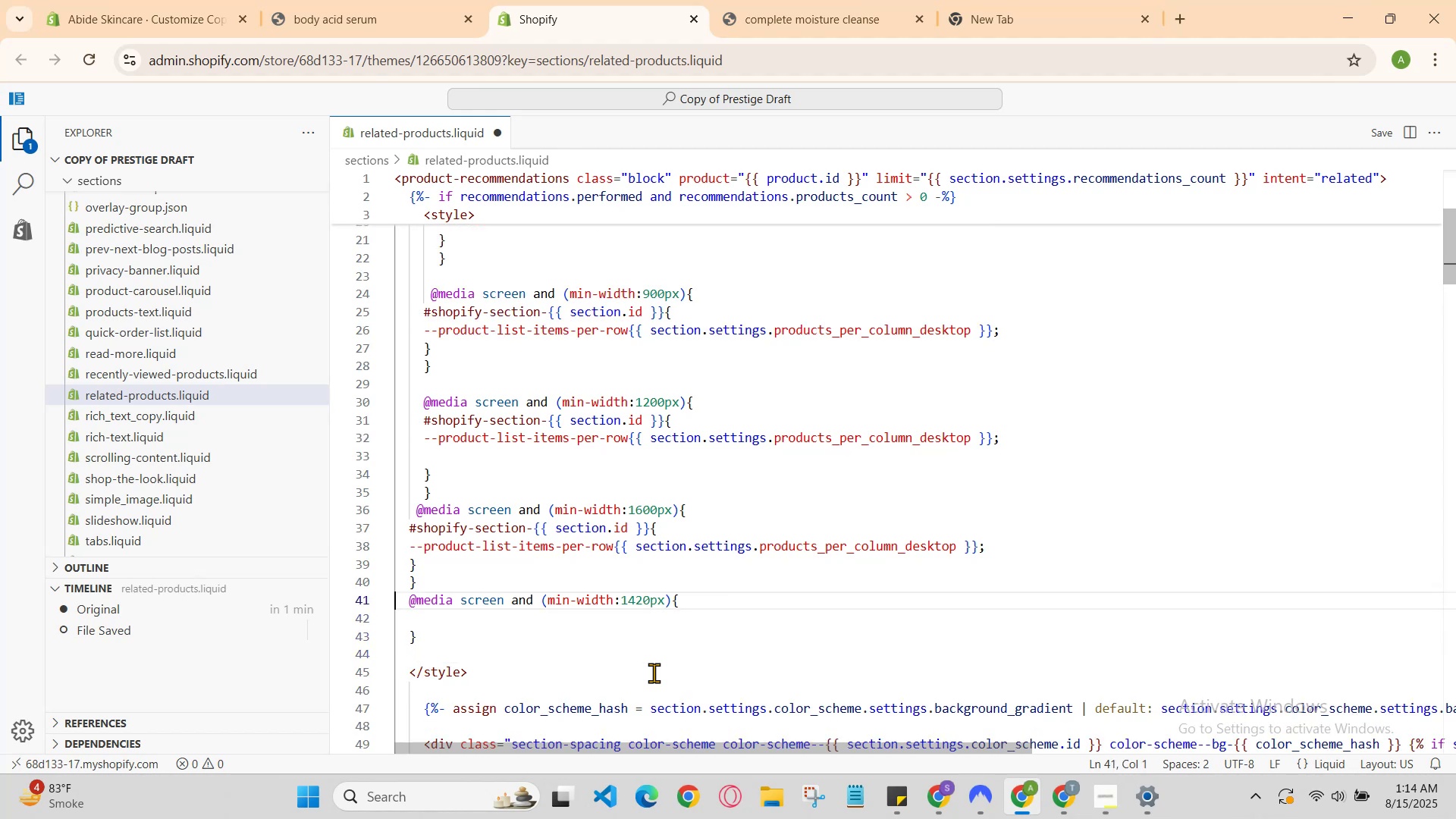 
hold_key(key=ArrowRight, duration=1.44)
 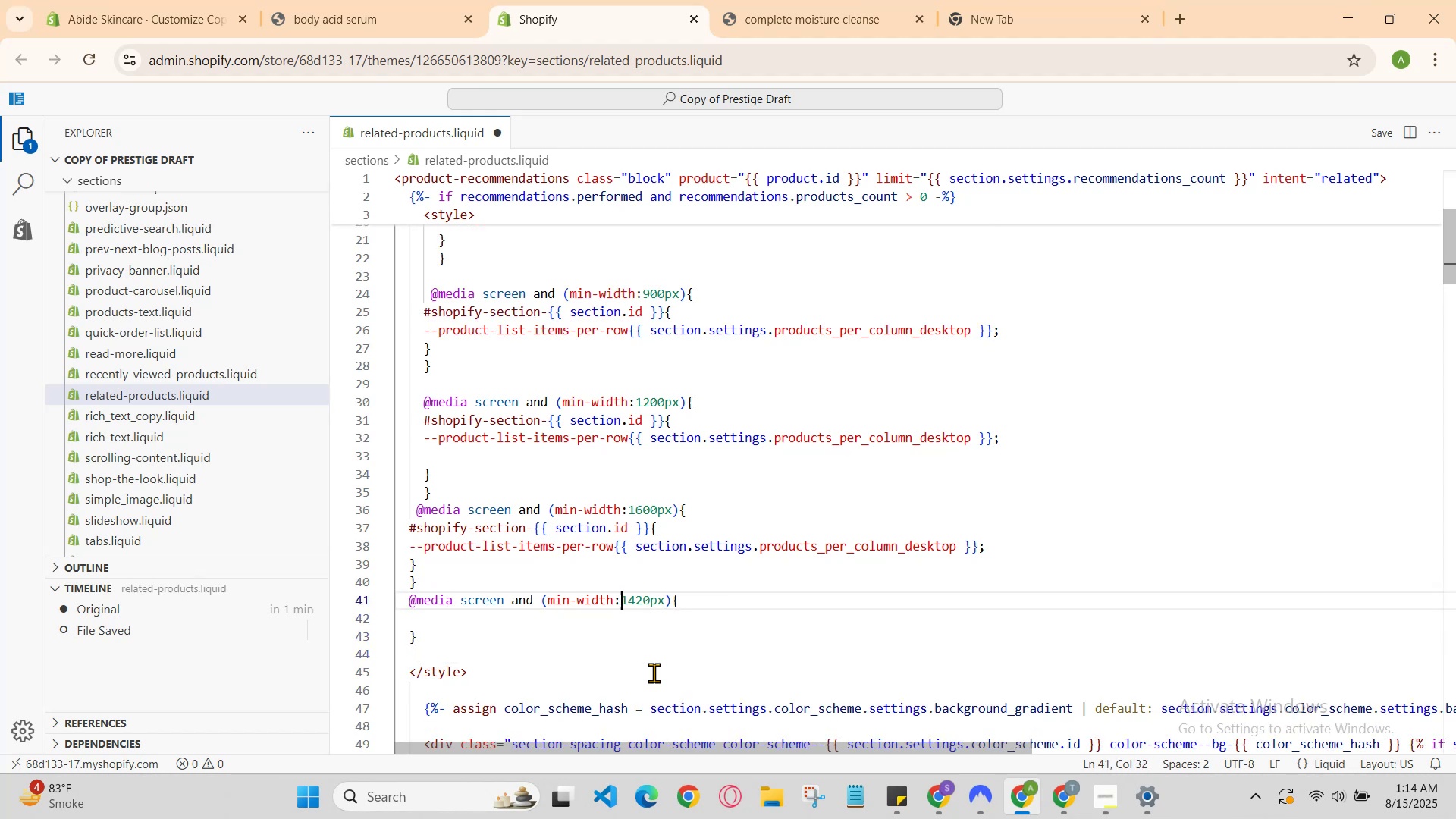 
key(ArrowRight)
 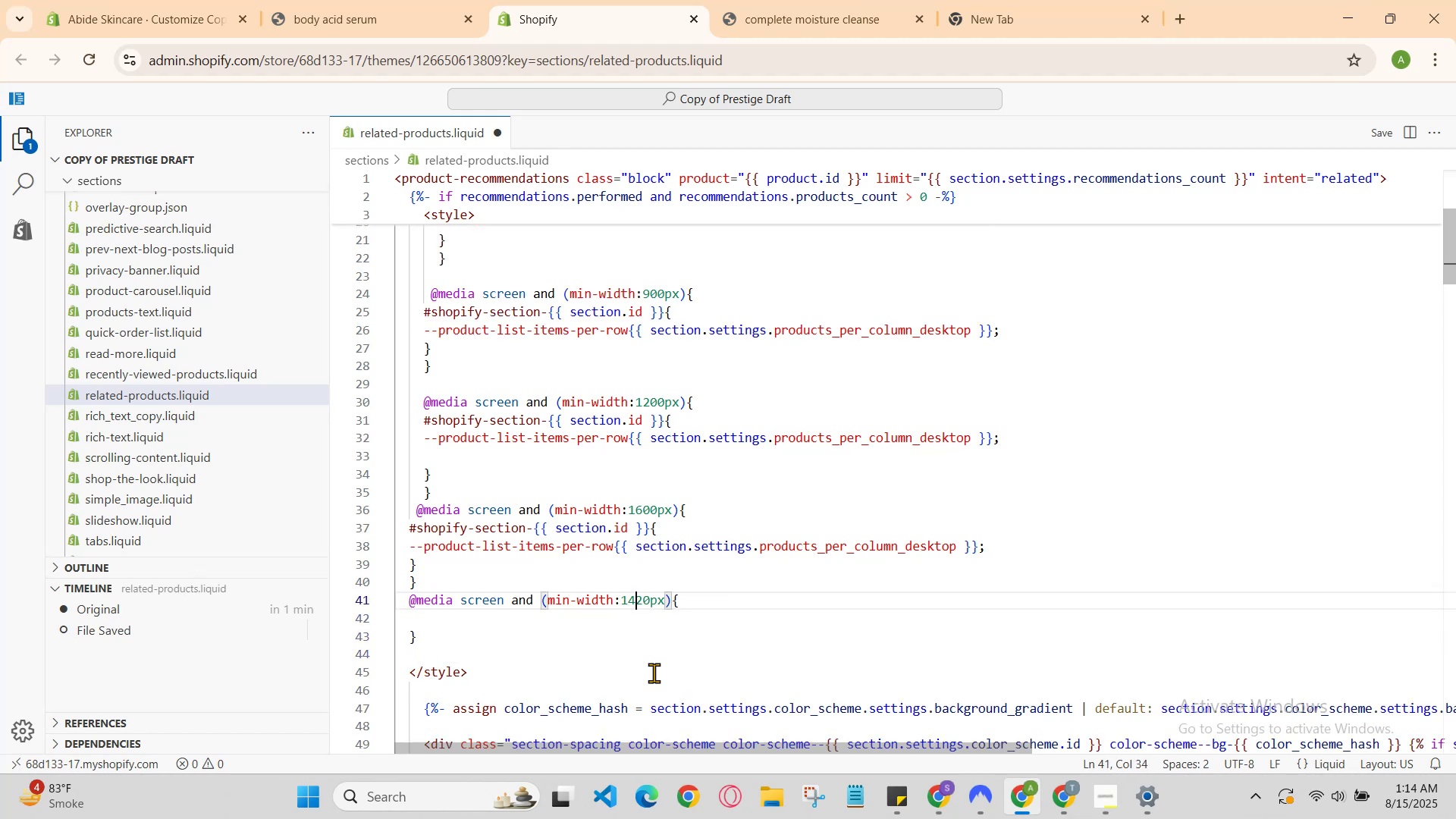 
key(ArrowRight)
 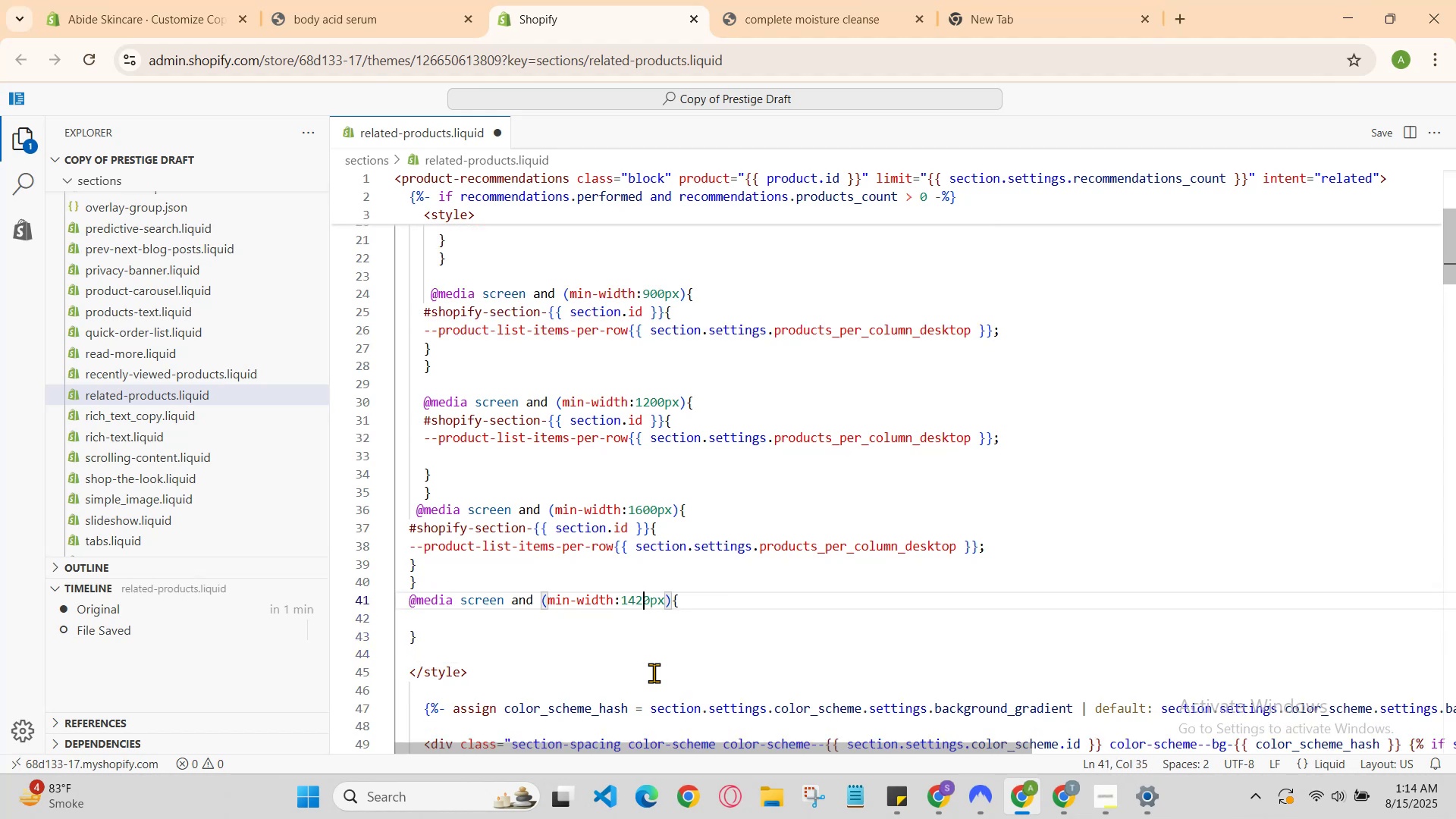 
key(ArrowRight)
 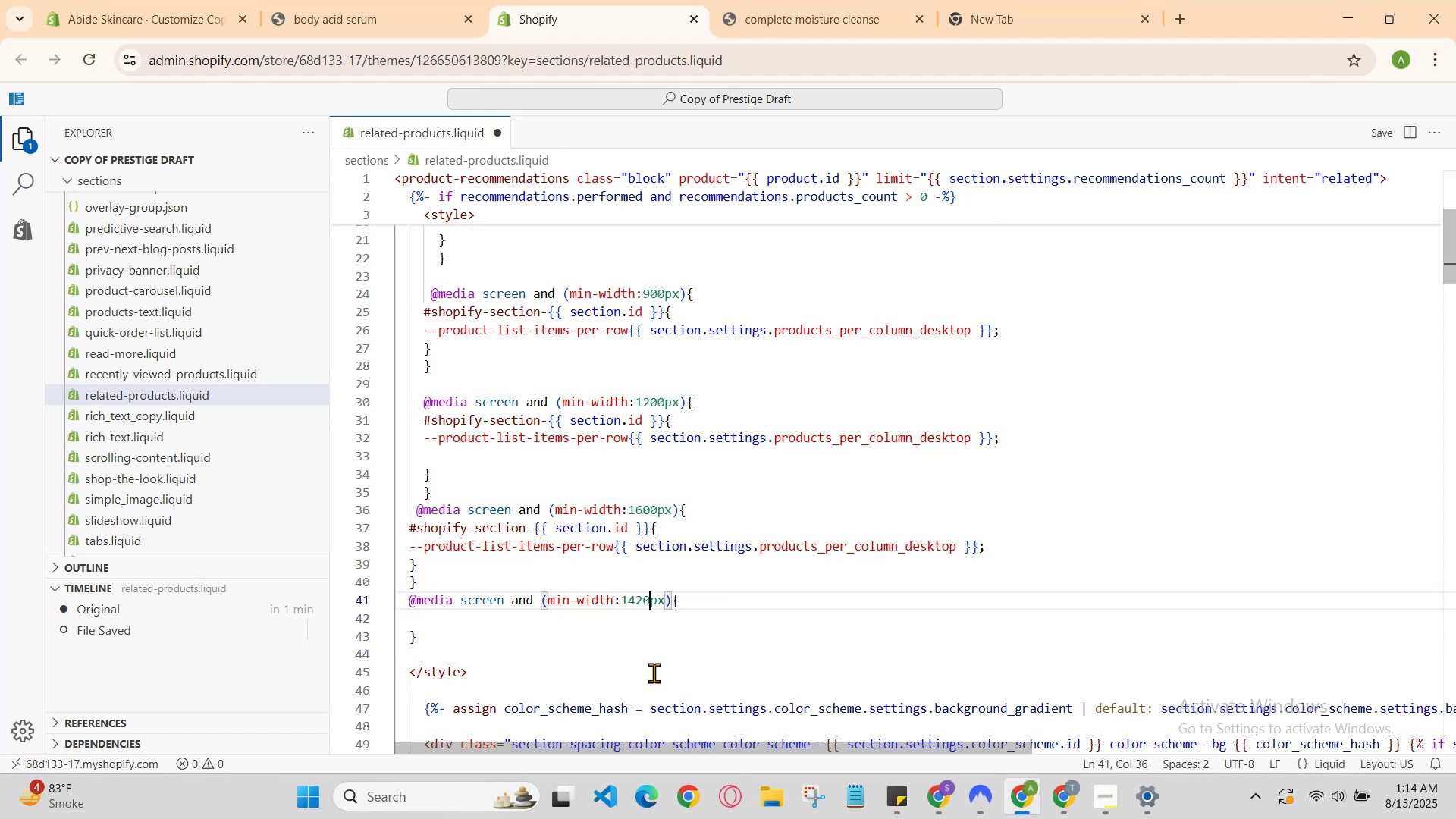 
key(Backspace)
key(Backspace)
key(Backspace)
type(2)
key(Backspace)
key(Backspace)
type(2)
key(Backspace)
type(320)
 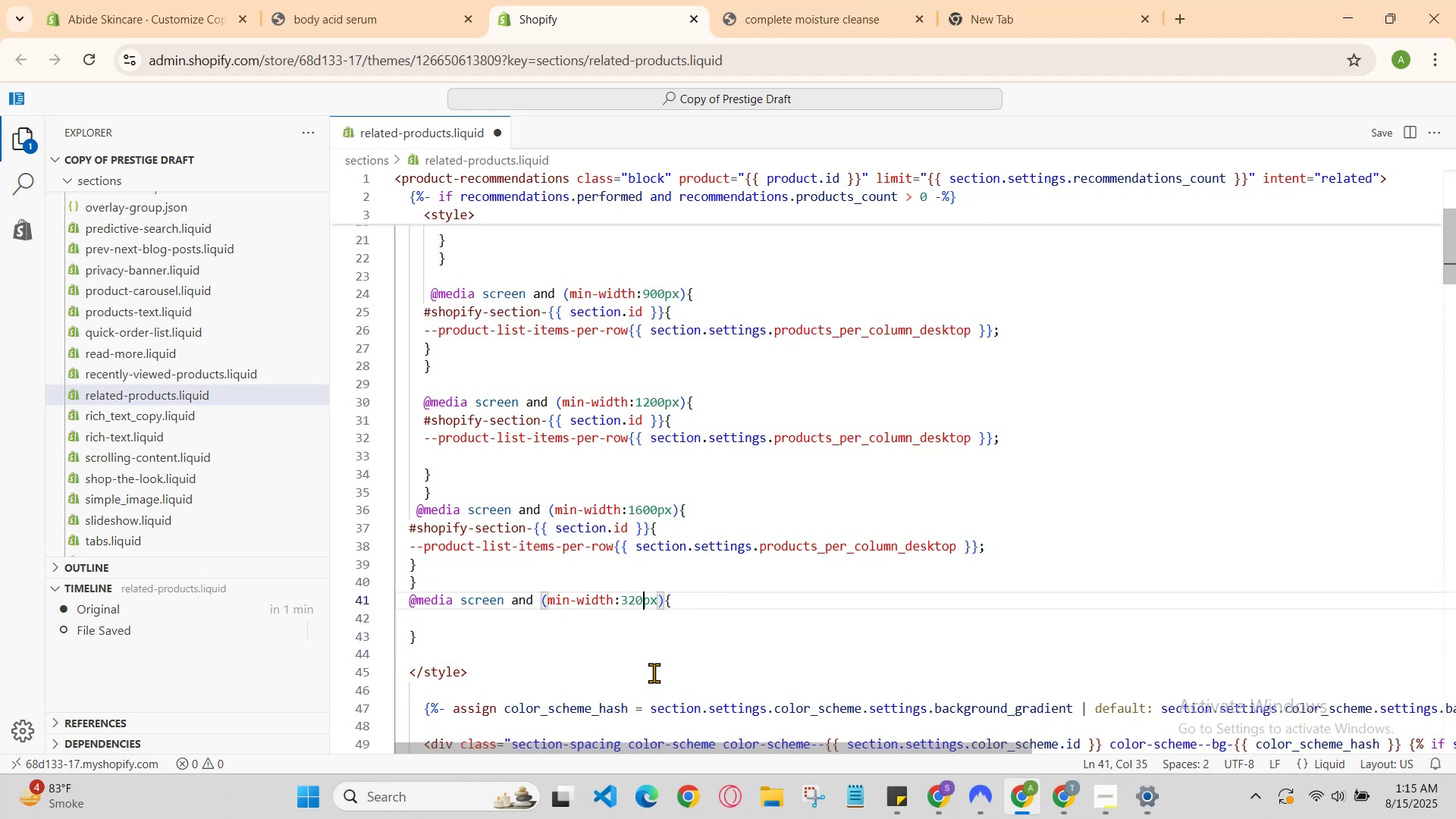 
key(ArrowDown)
 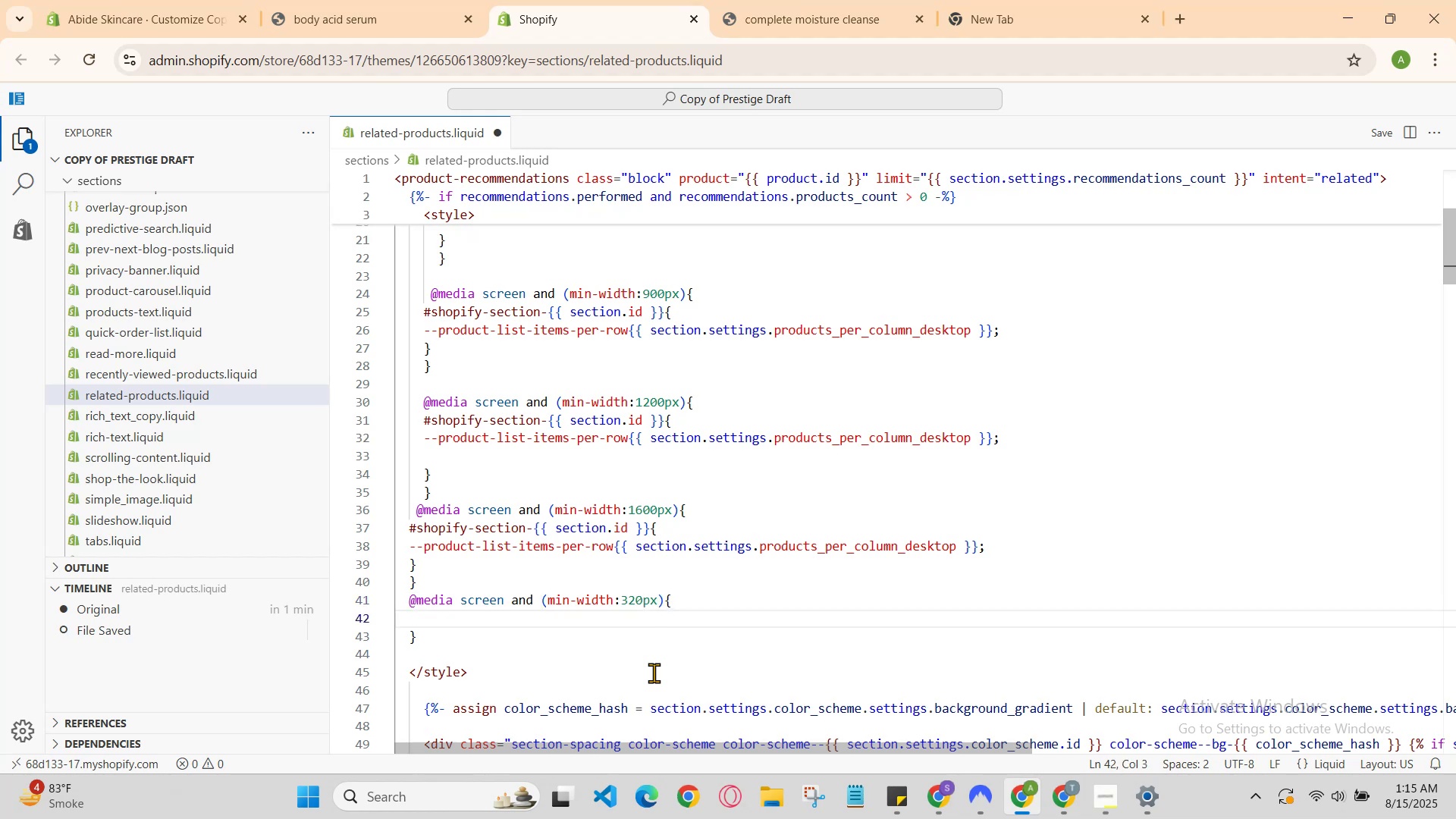 
type(#shop)
 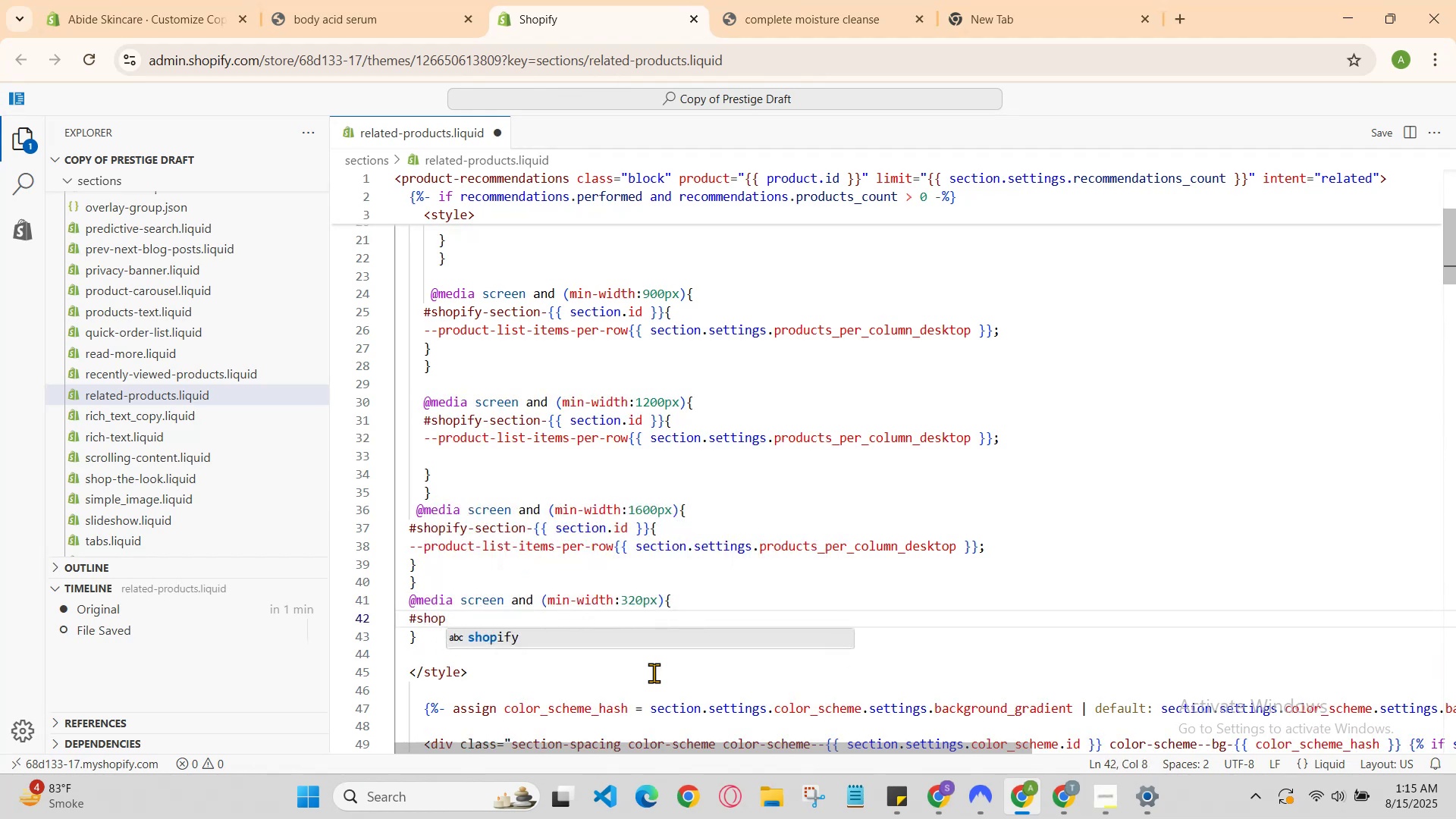 
key(Enter)
 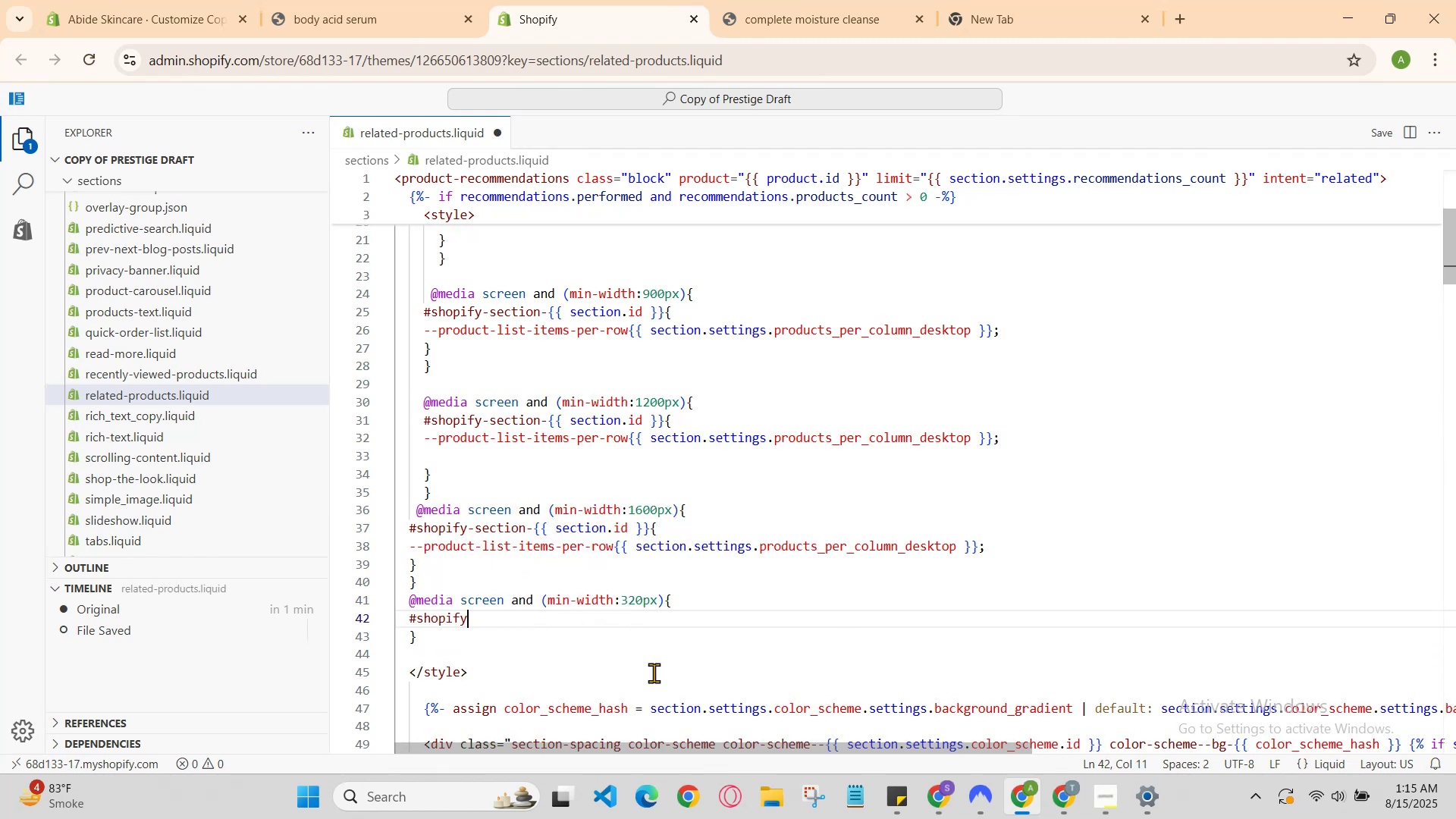 
type(-section-{{section.o)
key(Backspace)
type(id)
 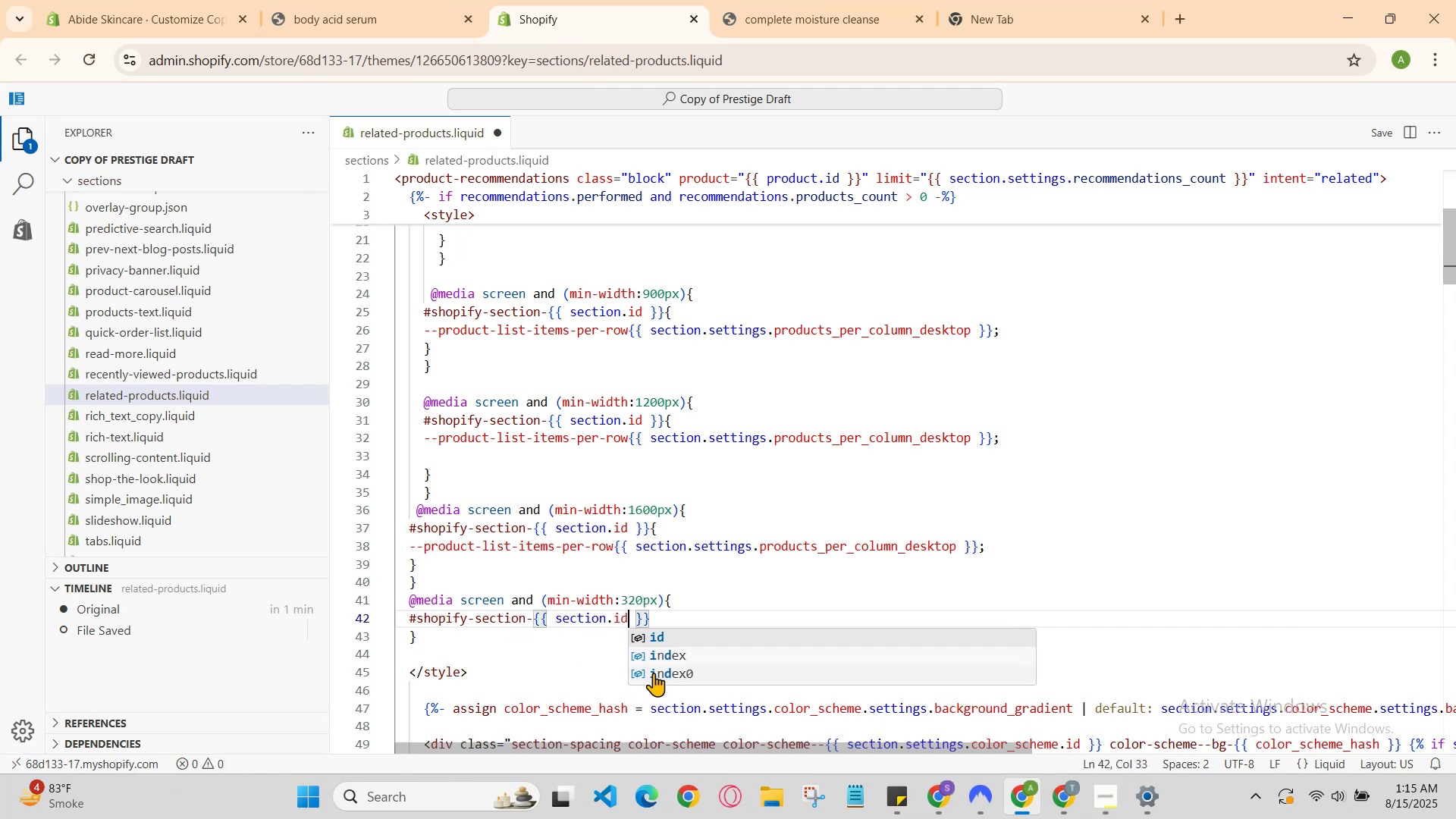 
key(ArrowRight)
 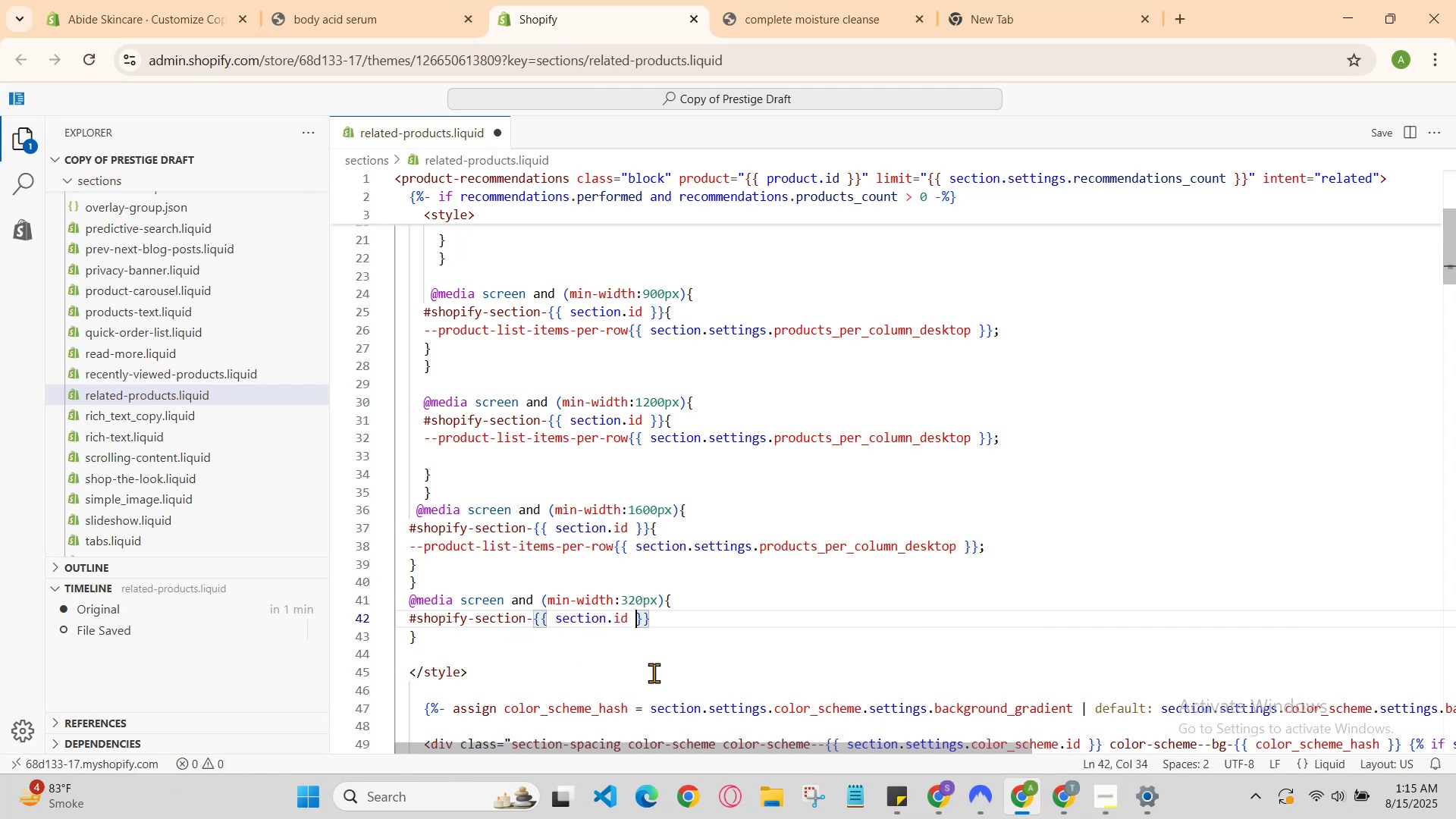 
key(ArrowRight)
 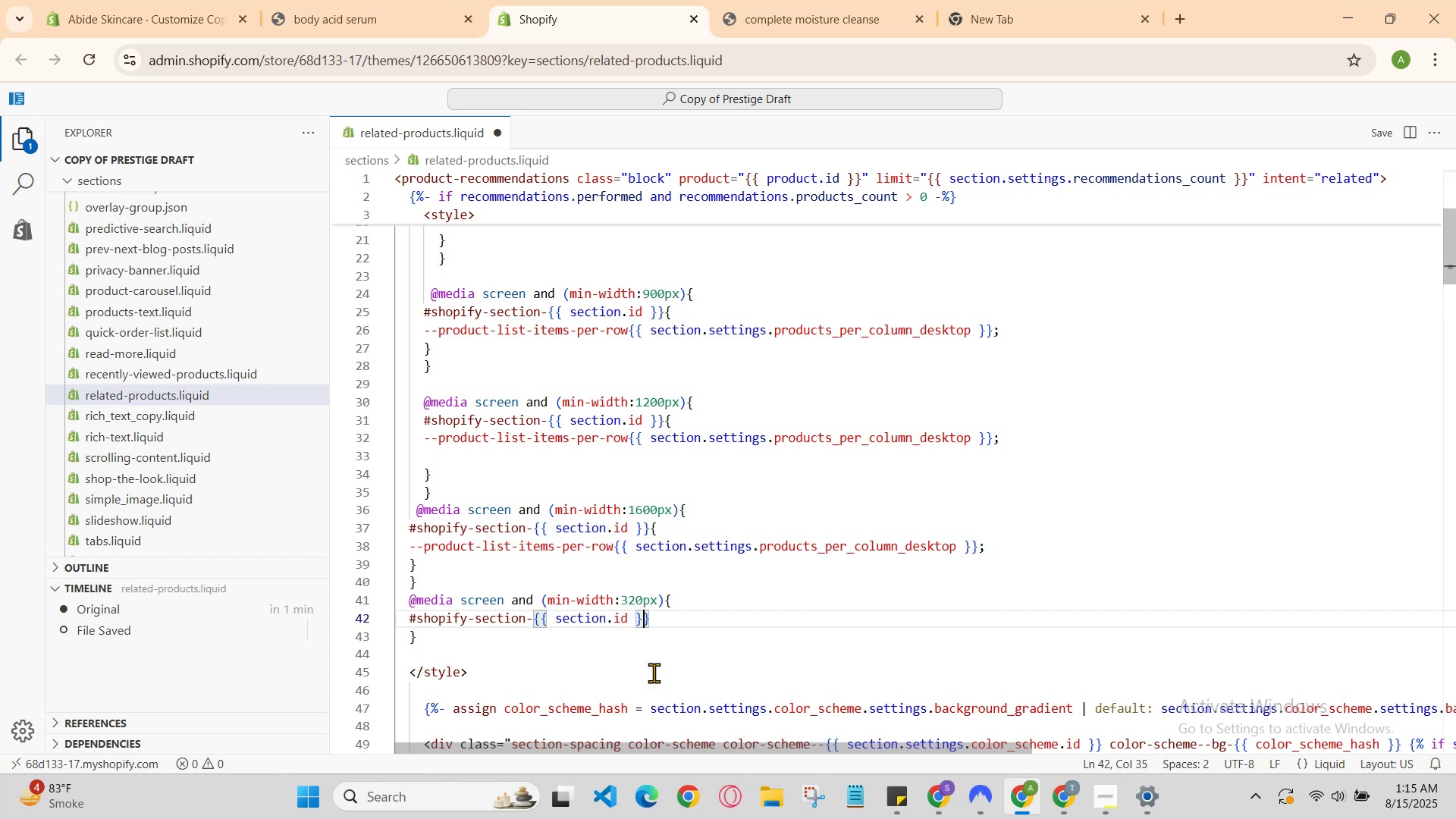 
key(ArrowRight)
 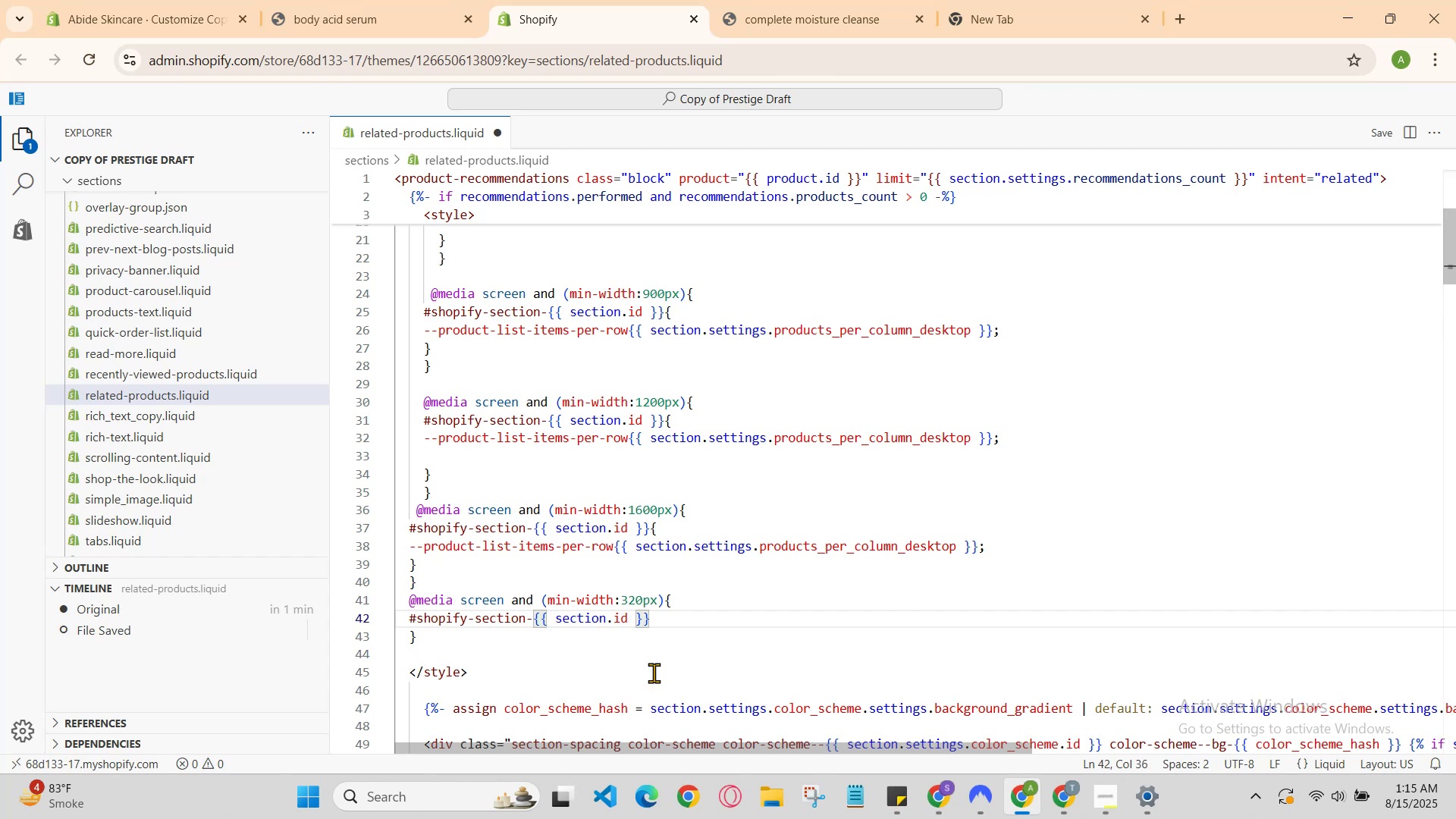 
key(Shift+BracketLeft)
 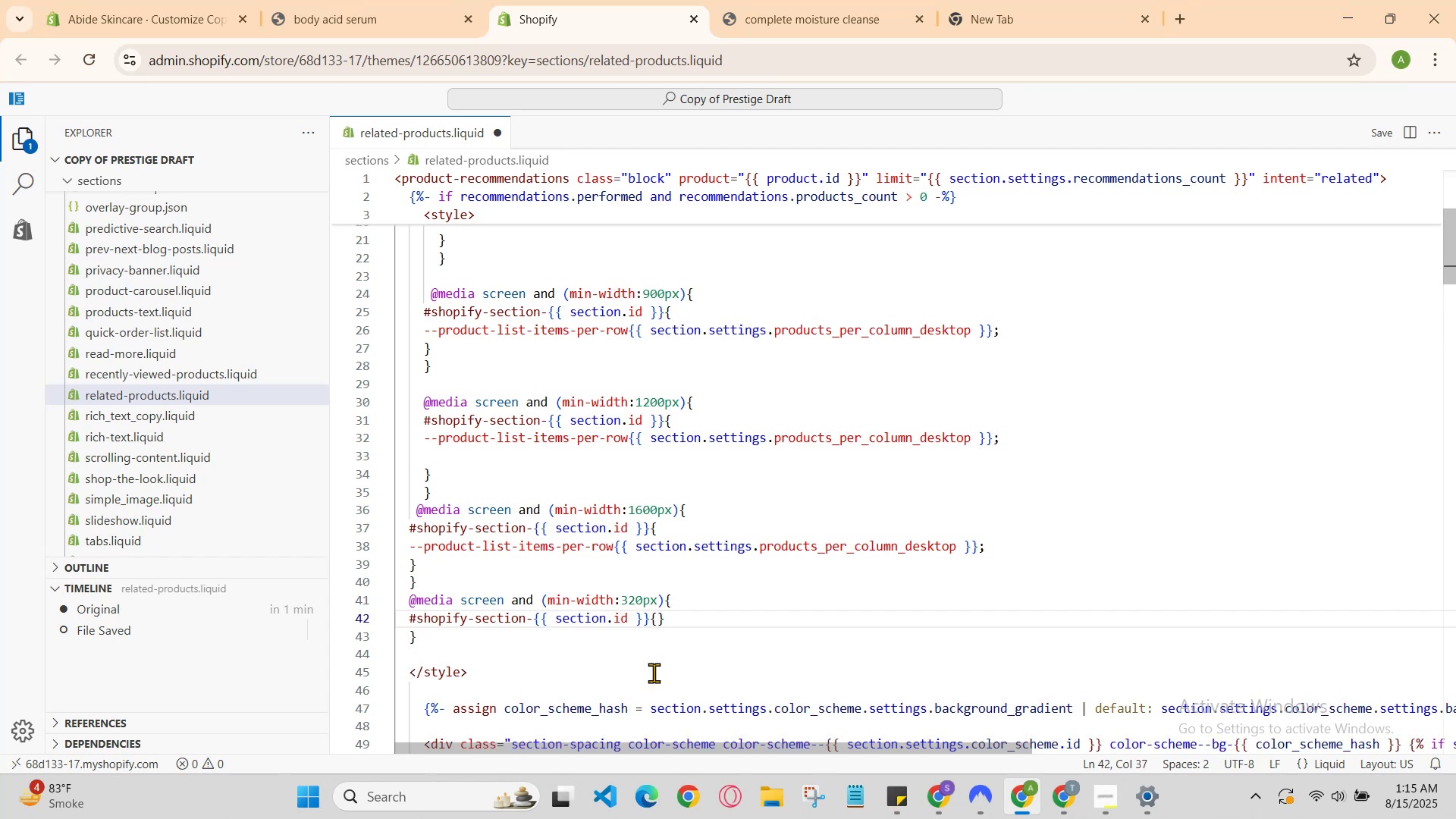 
key(Enter)
 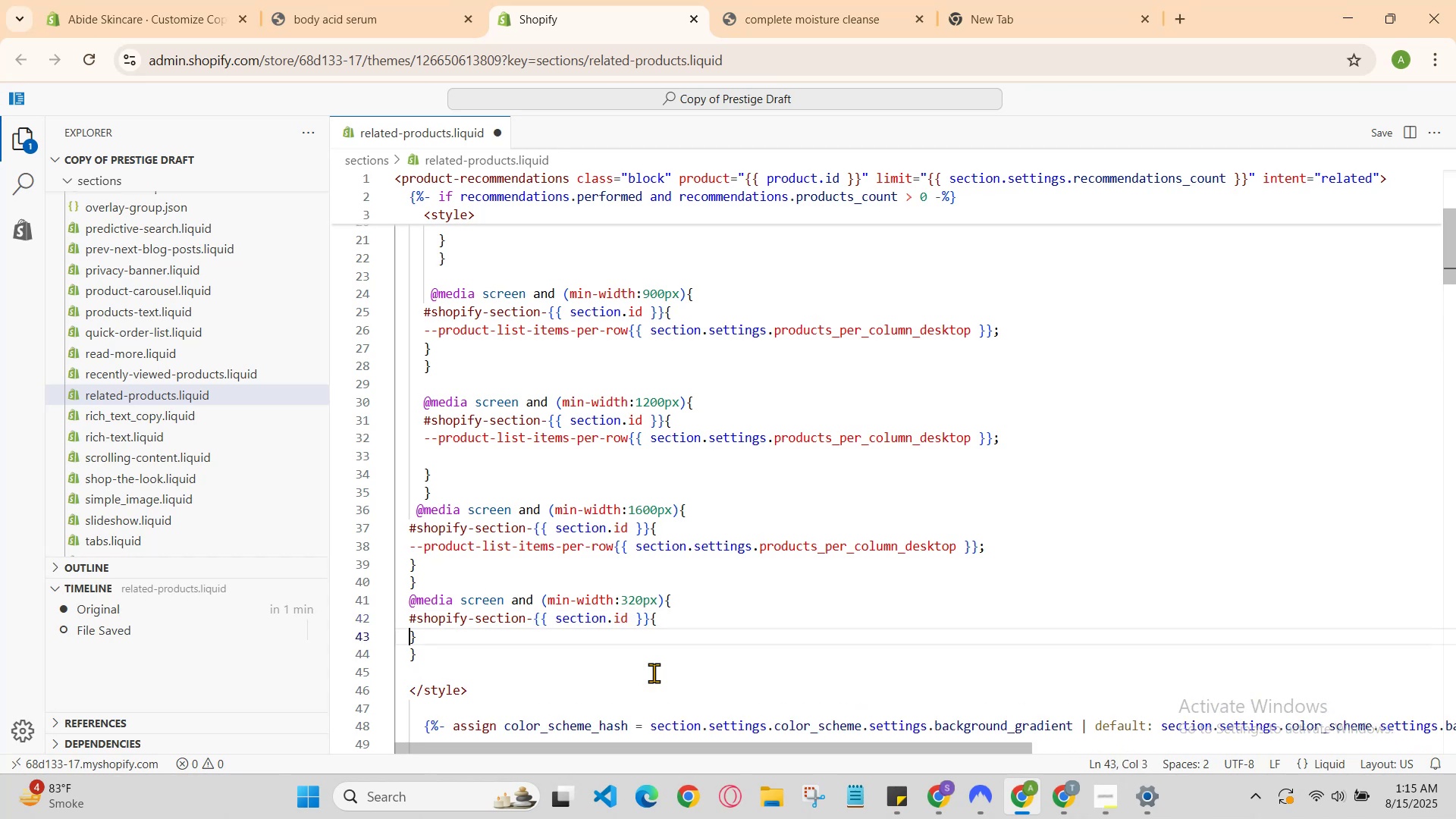 
key(Enter)
 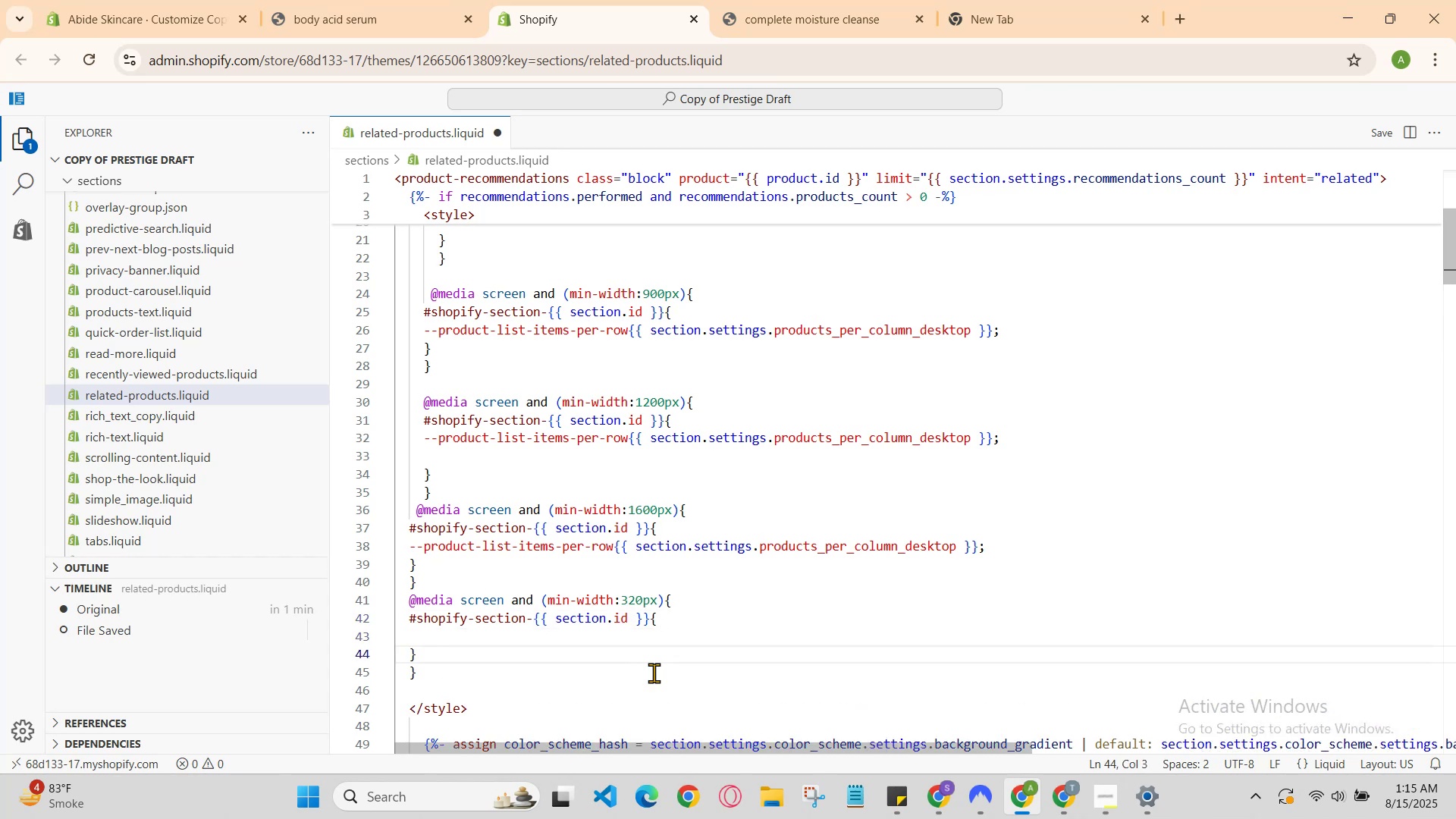 
key(ArrowUp)
 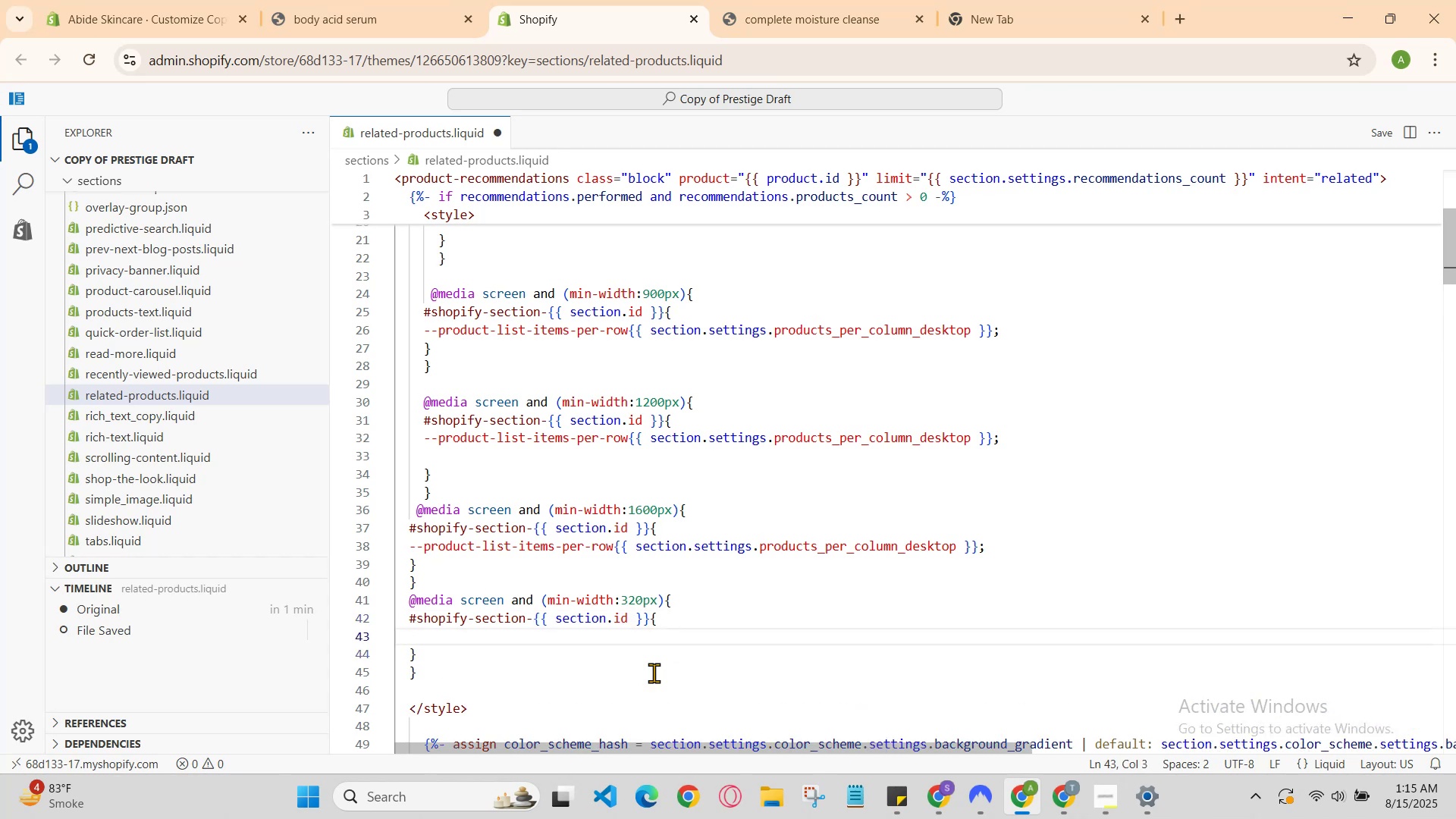 
type(--product)
key(Backspace)
type(t)
 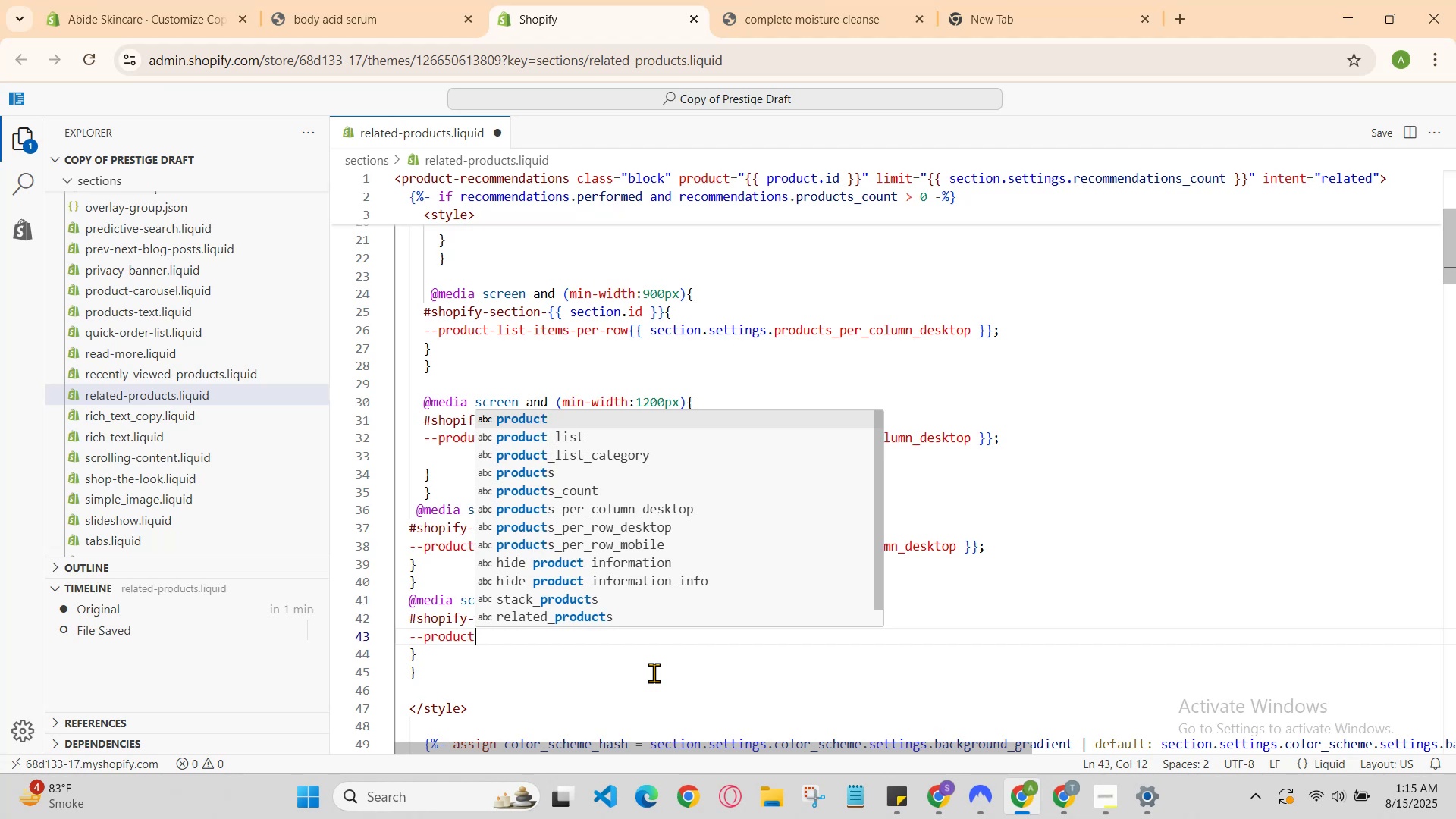 
key(Enter)
 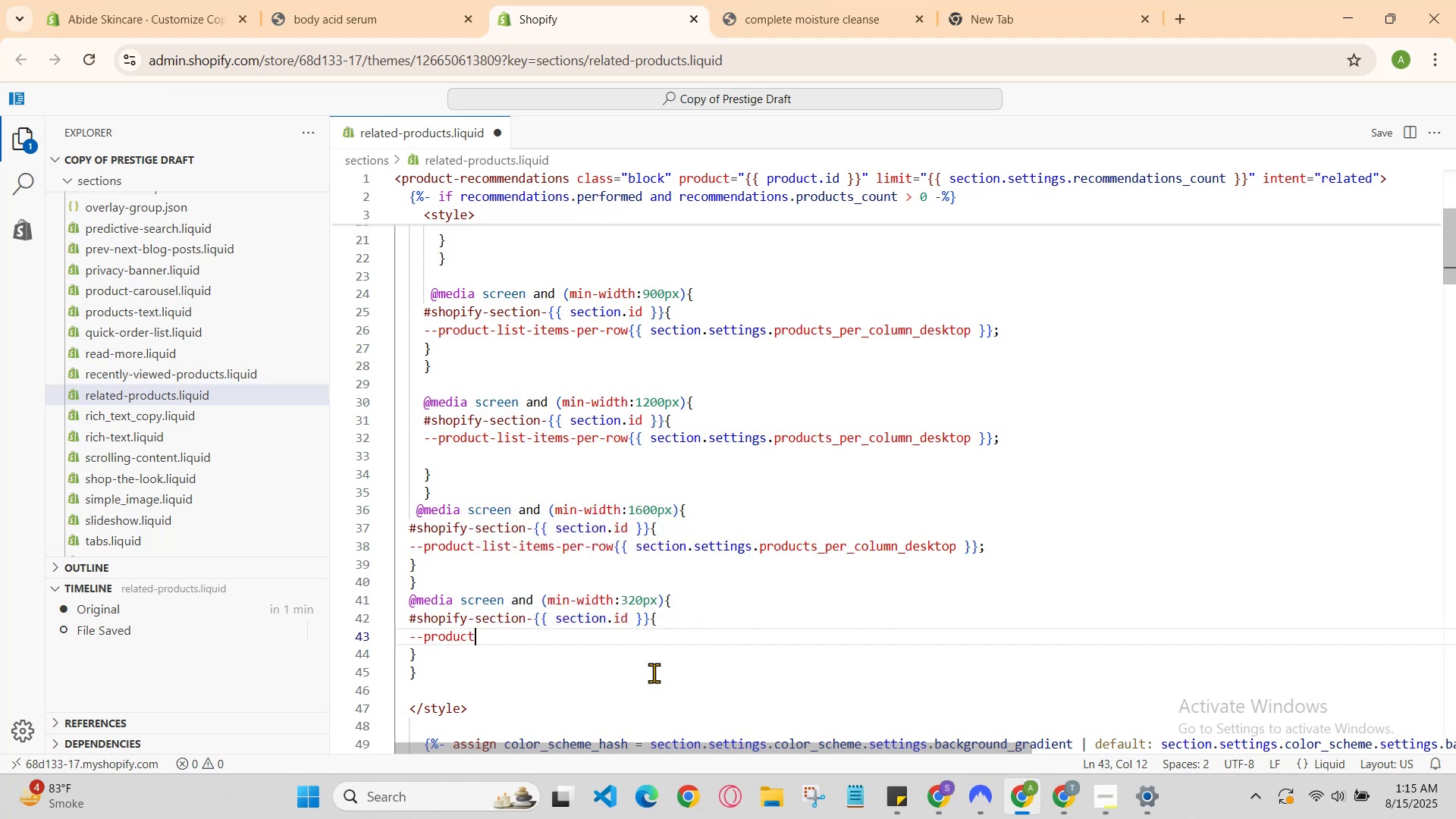 
type(-list-items-per )
key(Backspace)
type(-row)
key(Backspace)
type(e)
key(Backspace)
key(Backspace)
key(Backspace)
type(column{{section.settings )
key(Backspace)
type(.products_per)
 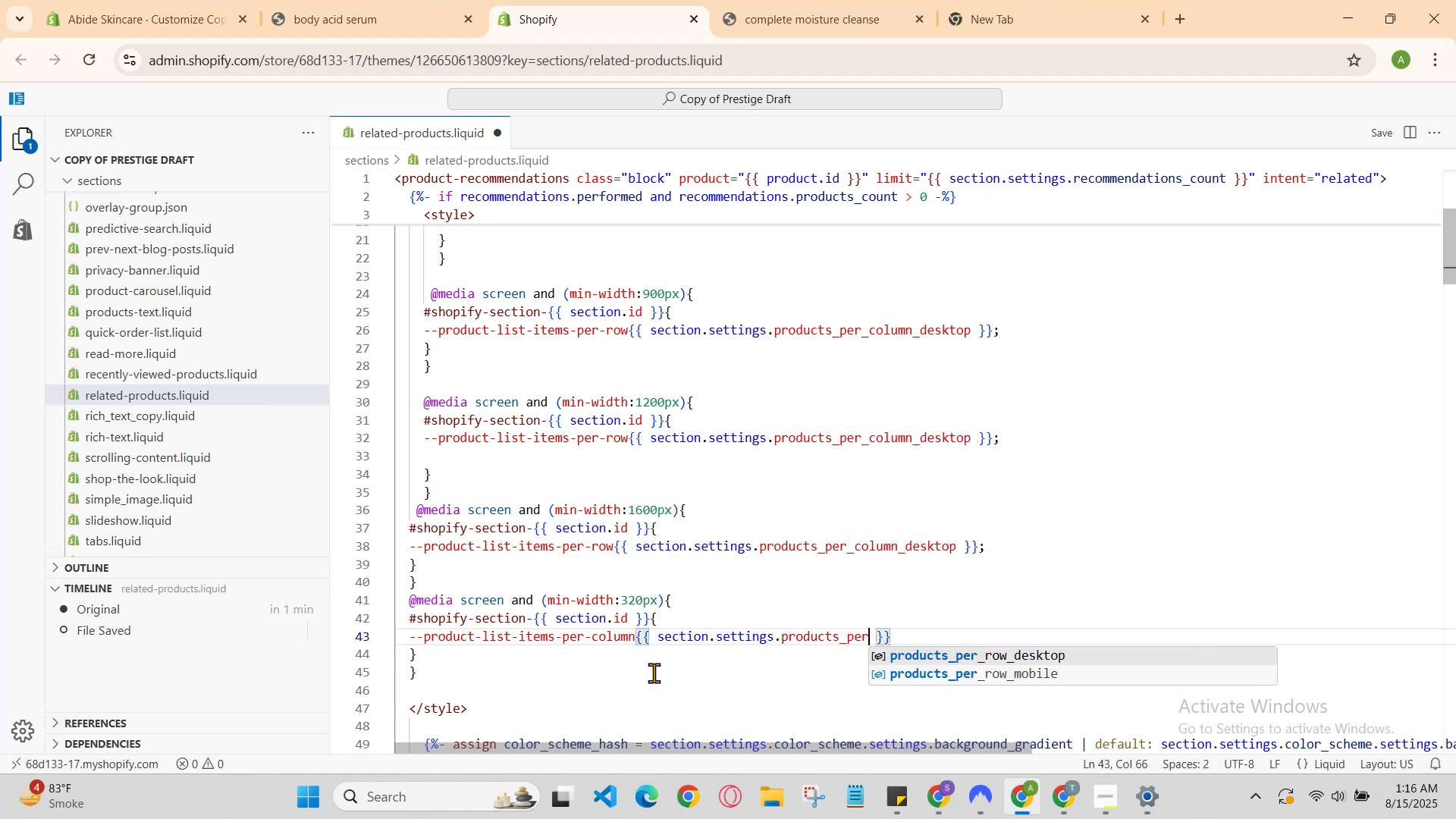 
hold_key(key=ShiftRight, duration=1.85)
 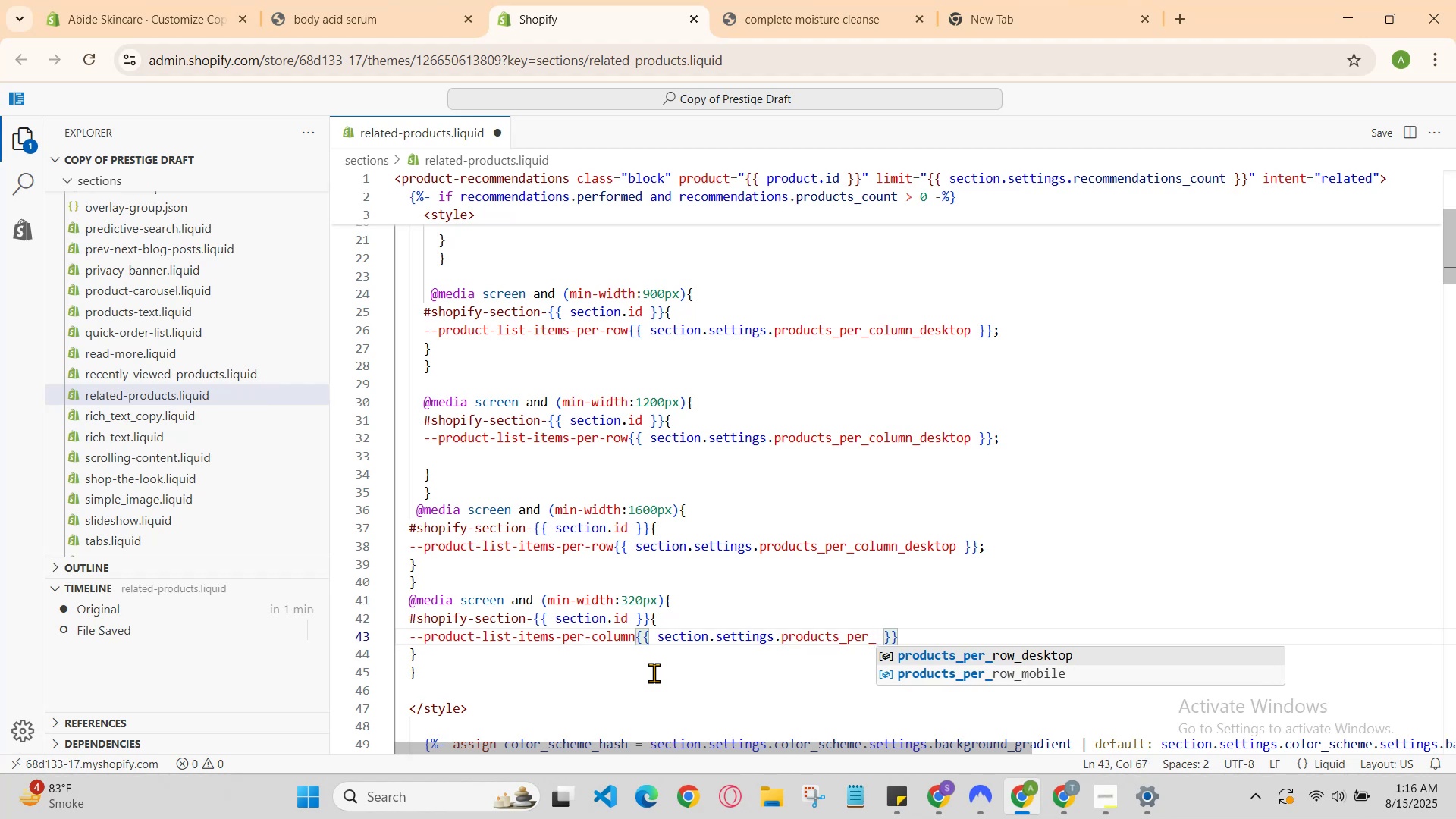 
hold_key(key=Minus, duration=0.31)
 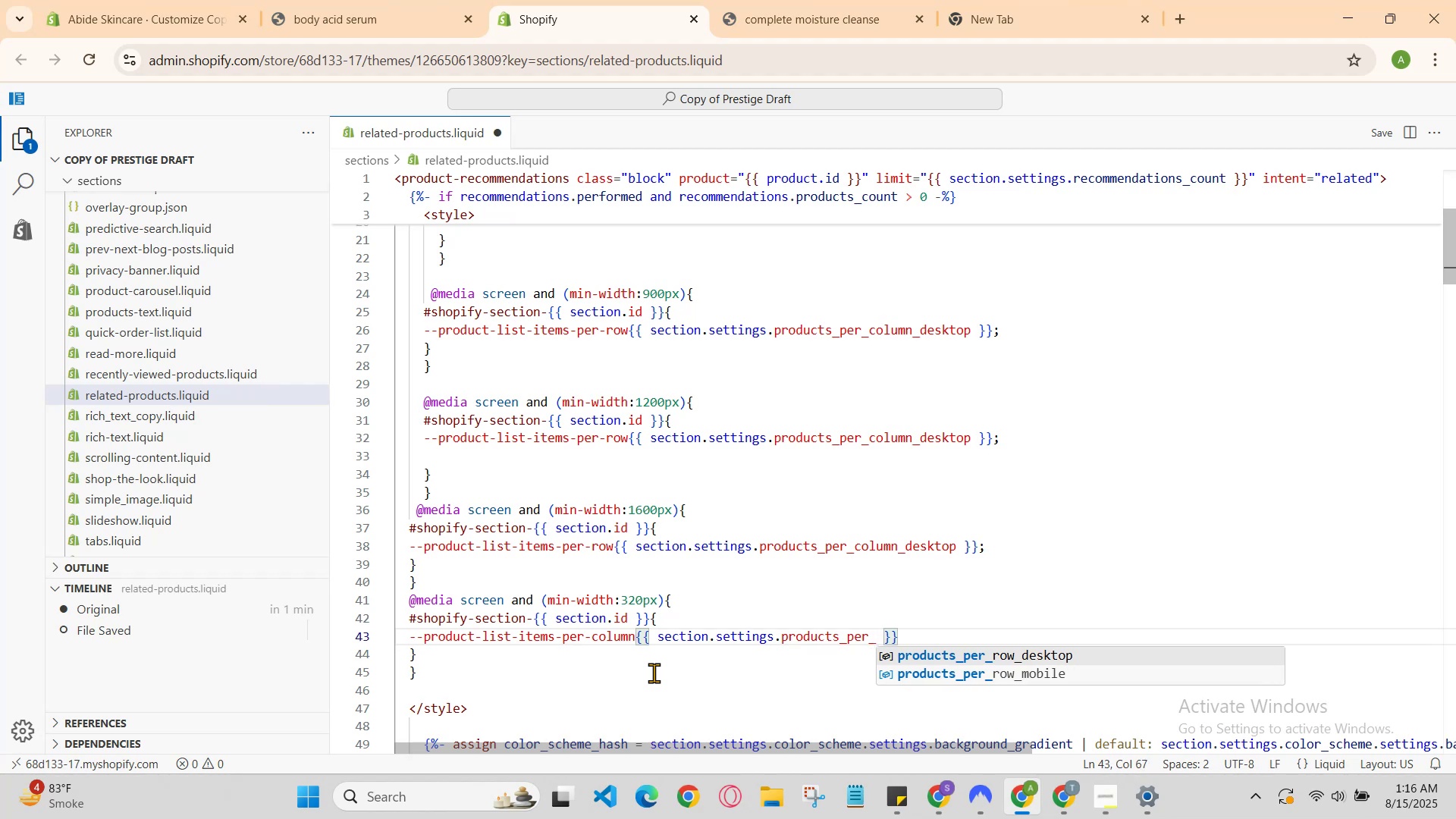 
type(colum_deskto)
 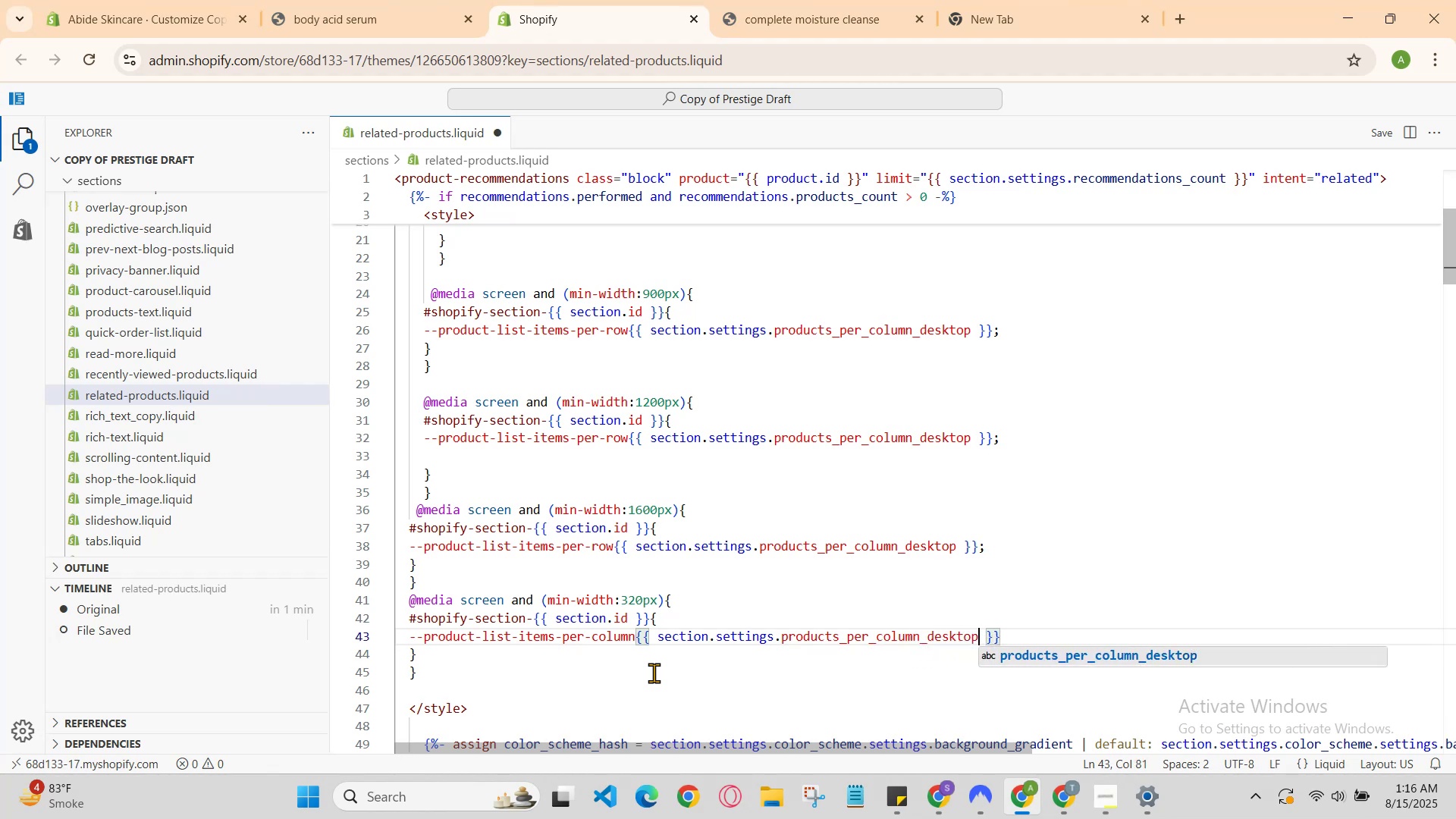 
hold_key(key=N, duration=0.32)
 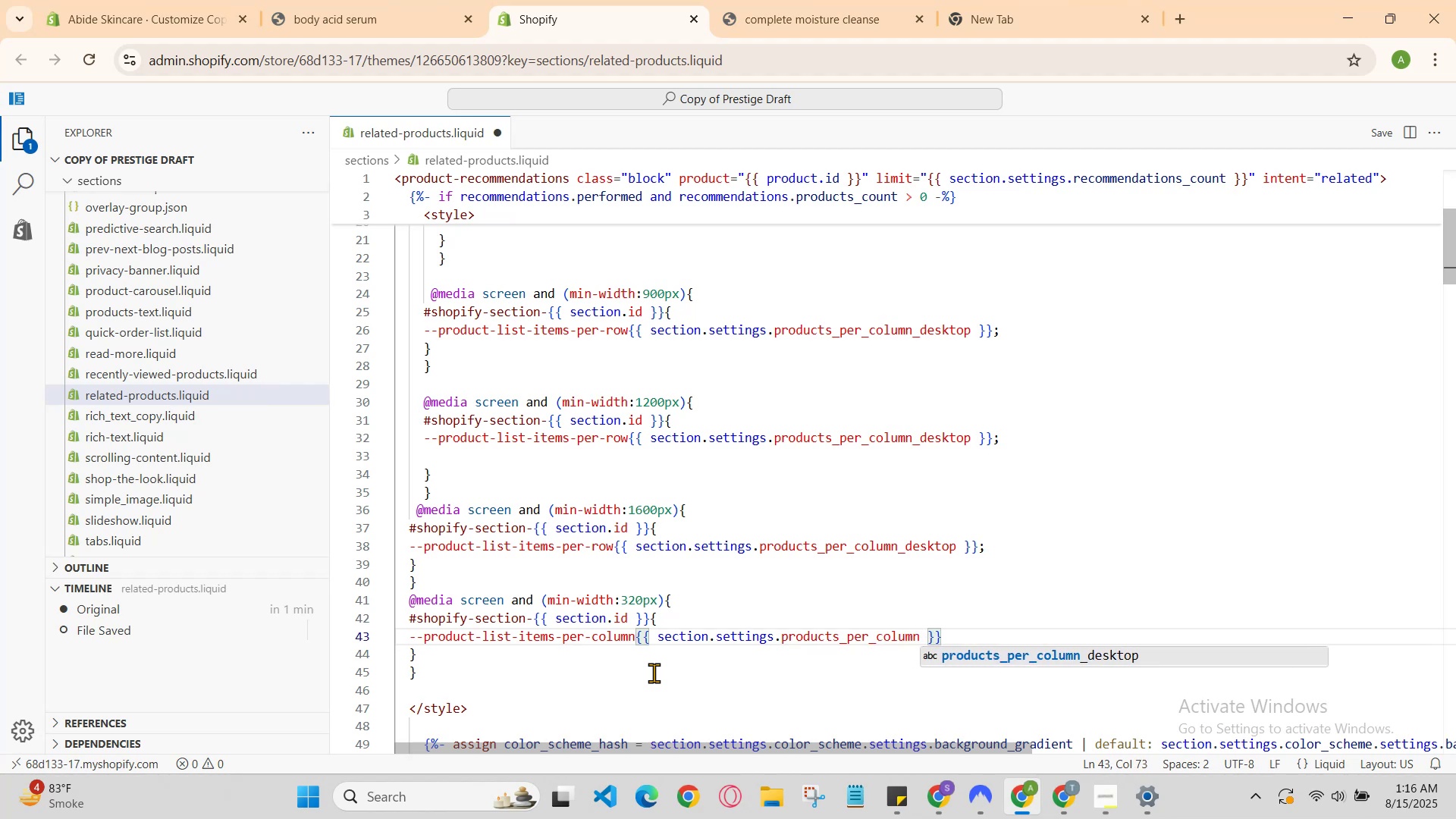 
hold_key(key=P, duration=0.34)
 